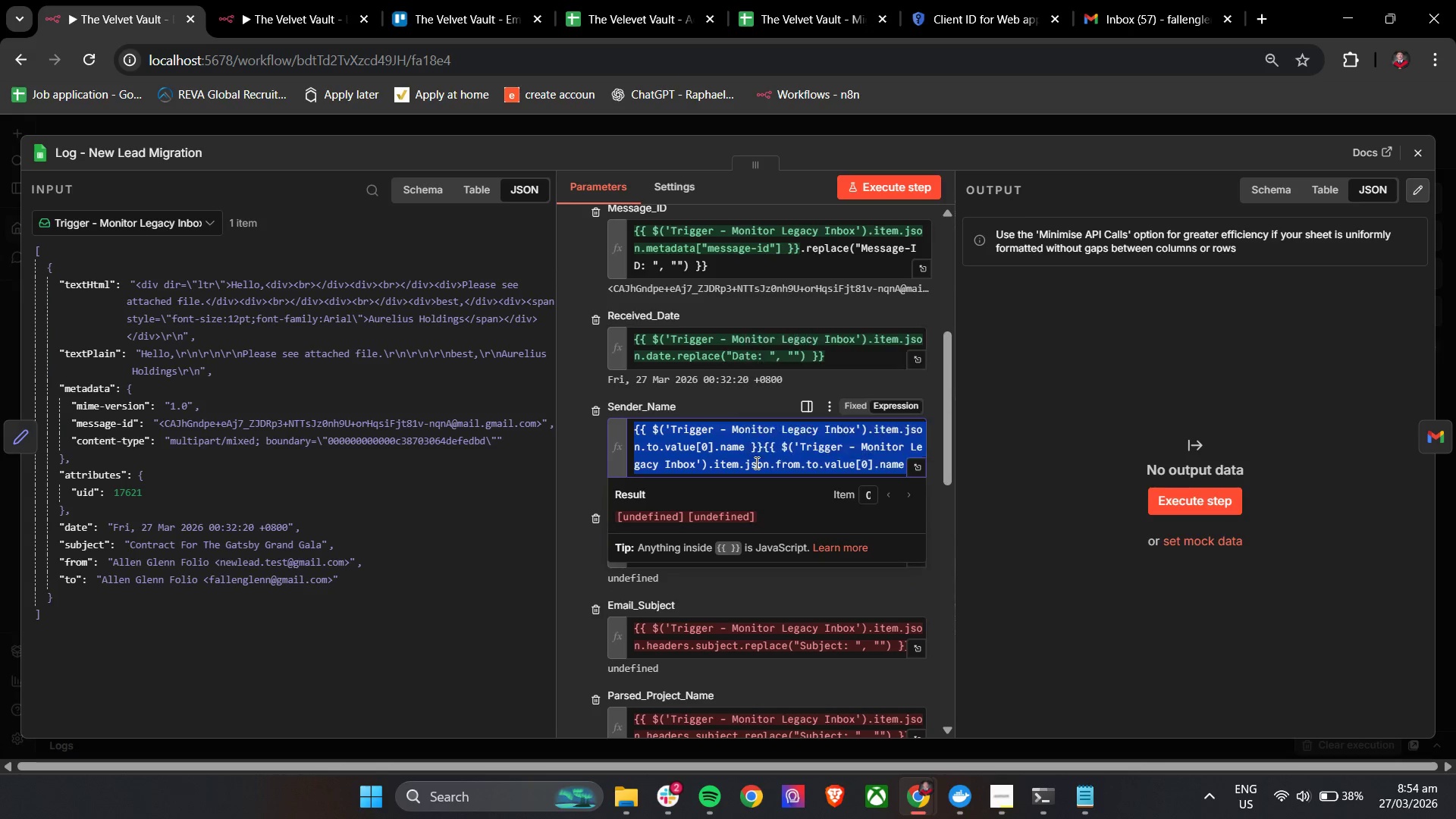 
key(Control+A)
 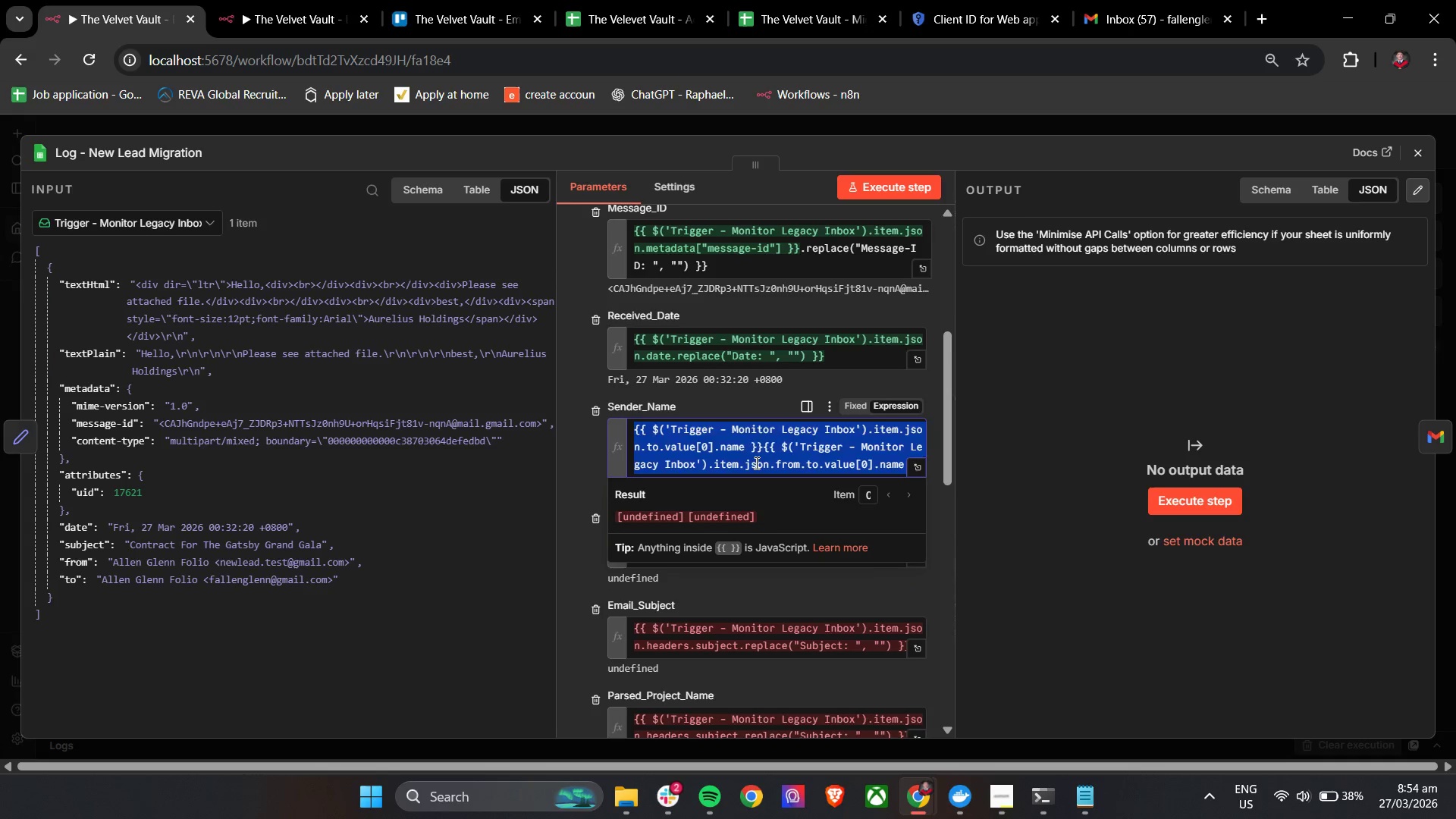 
key(Backspace)
 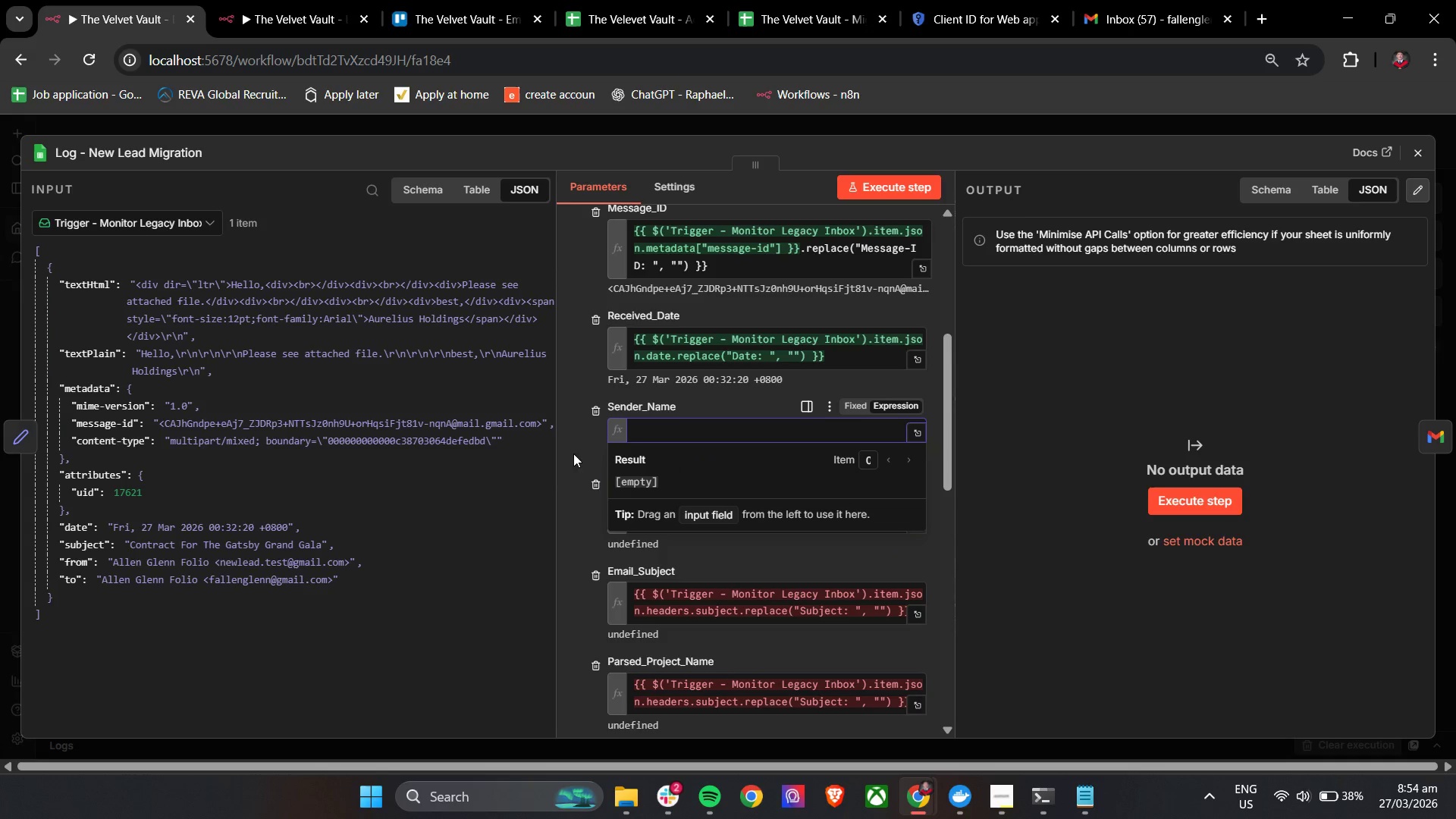 
left_click([577, 443])
 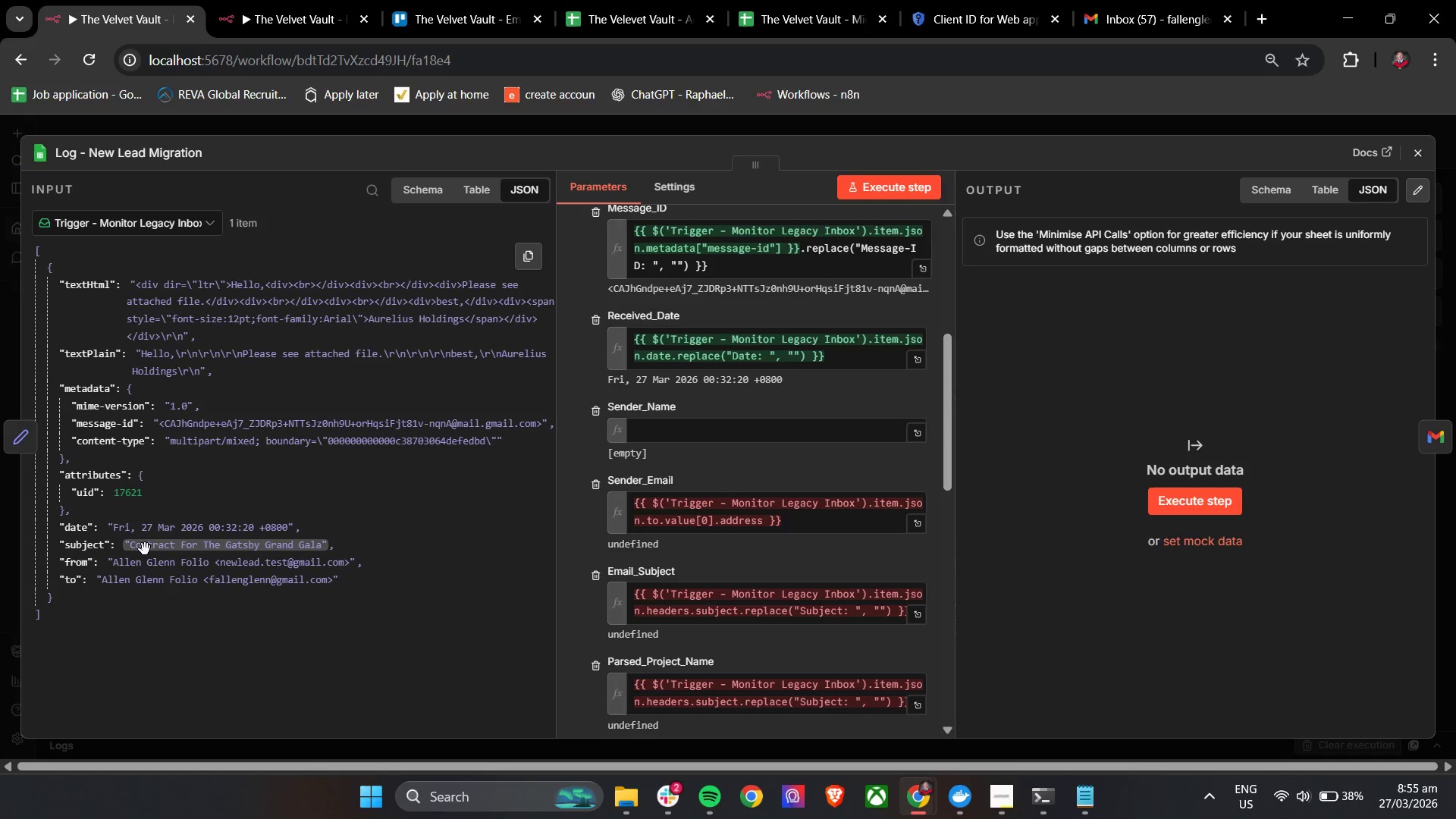 
left_click_drag(start_coordinate=[131, 563], to_coordinate=[717, 438])
 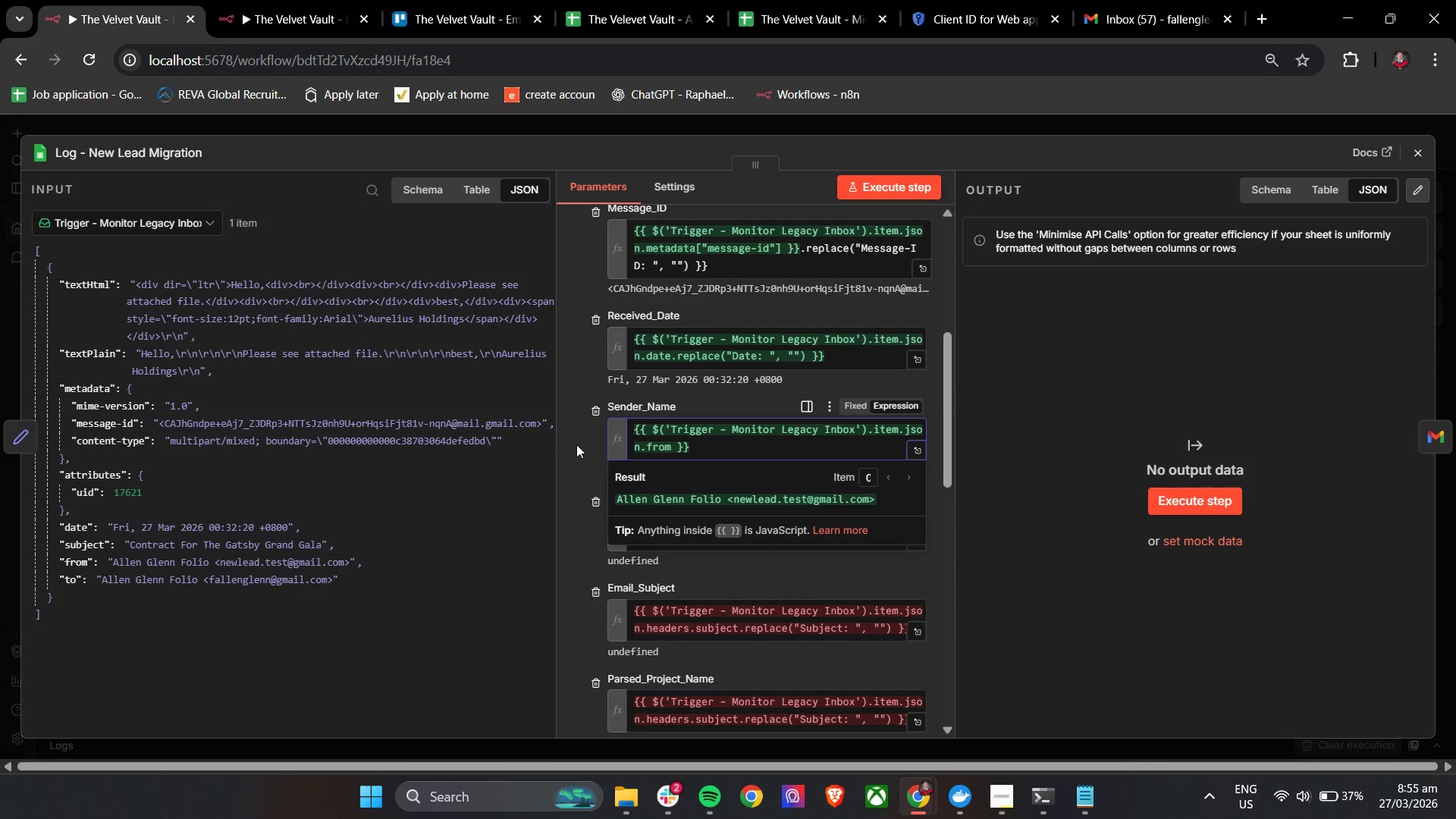 
left_click([578, 443])
 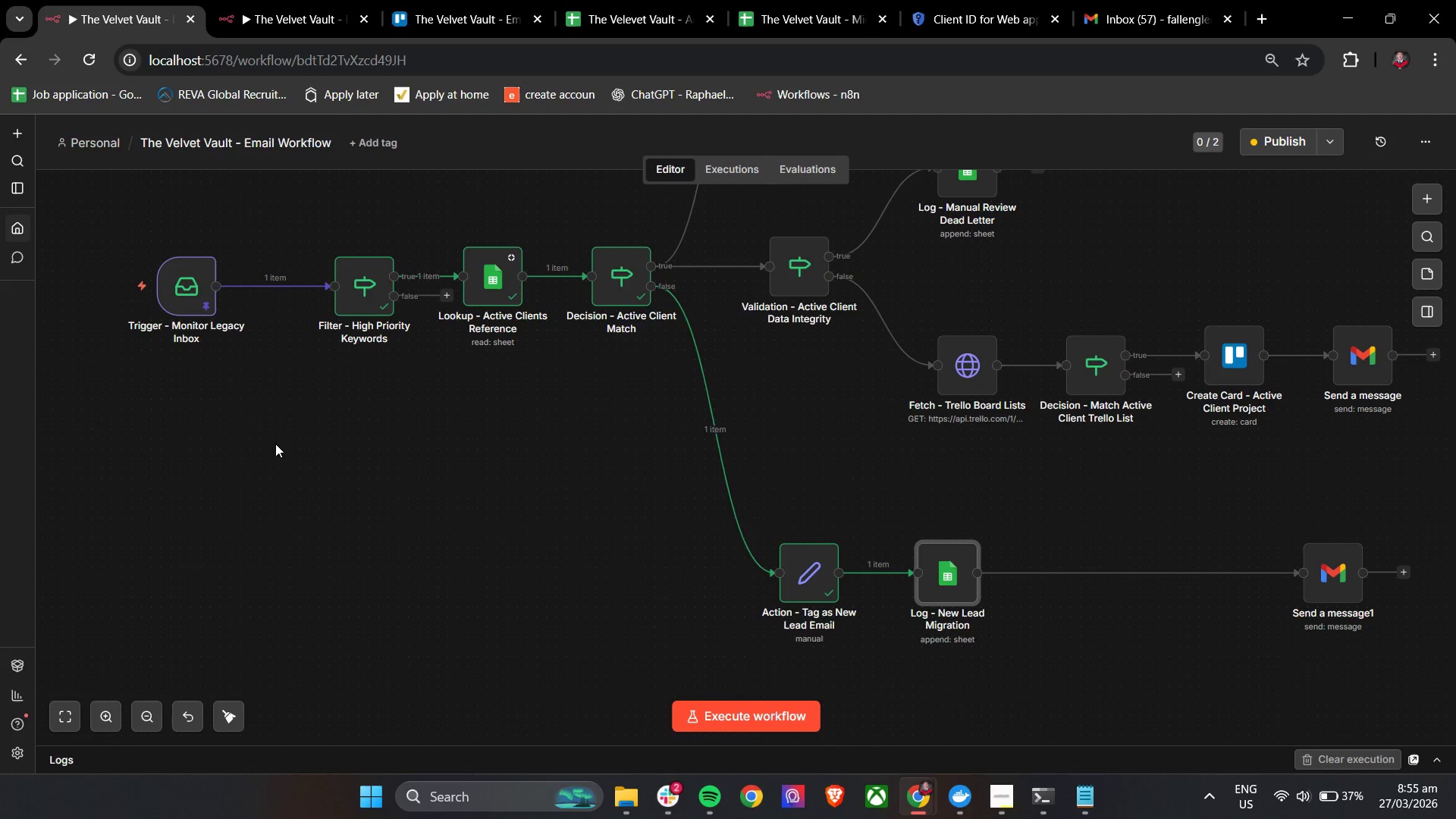 
wait(5.95)
 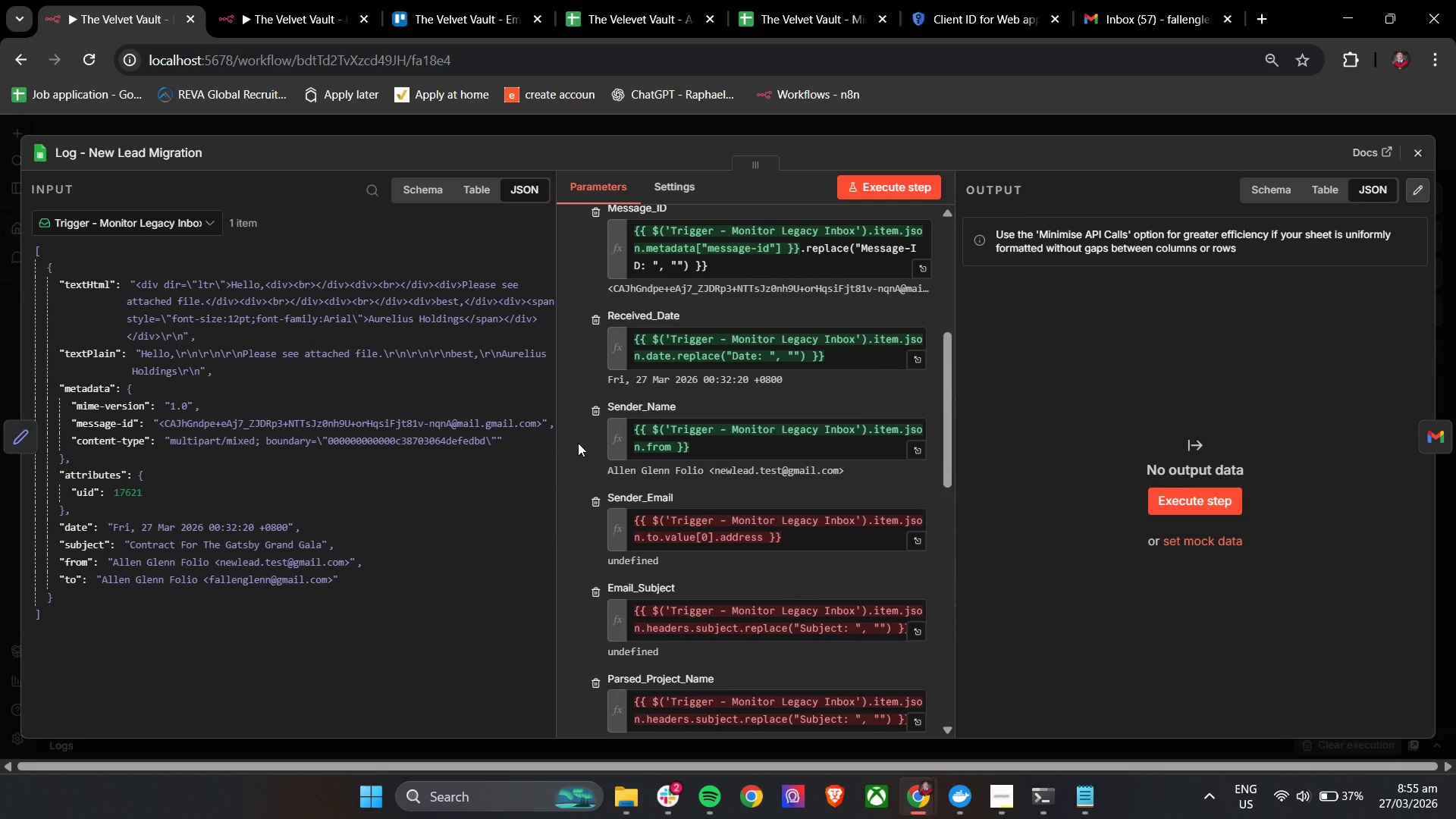 
double_click([354, 287])
 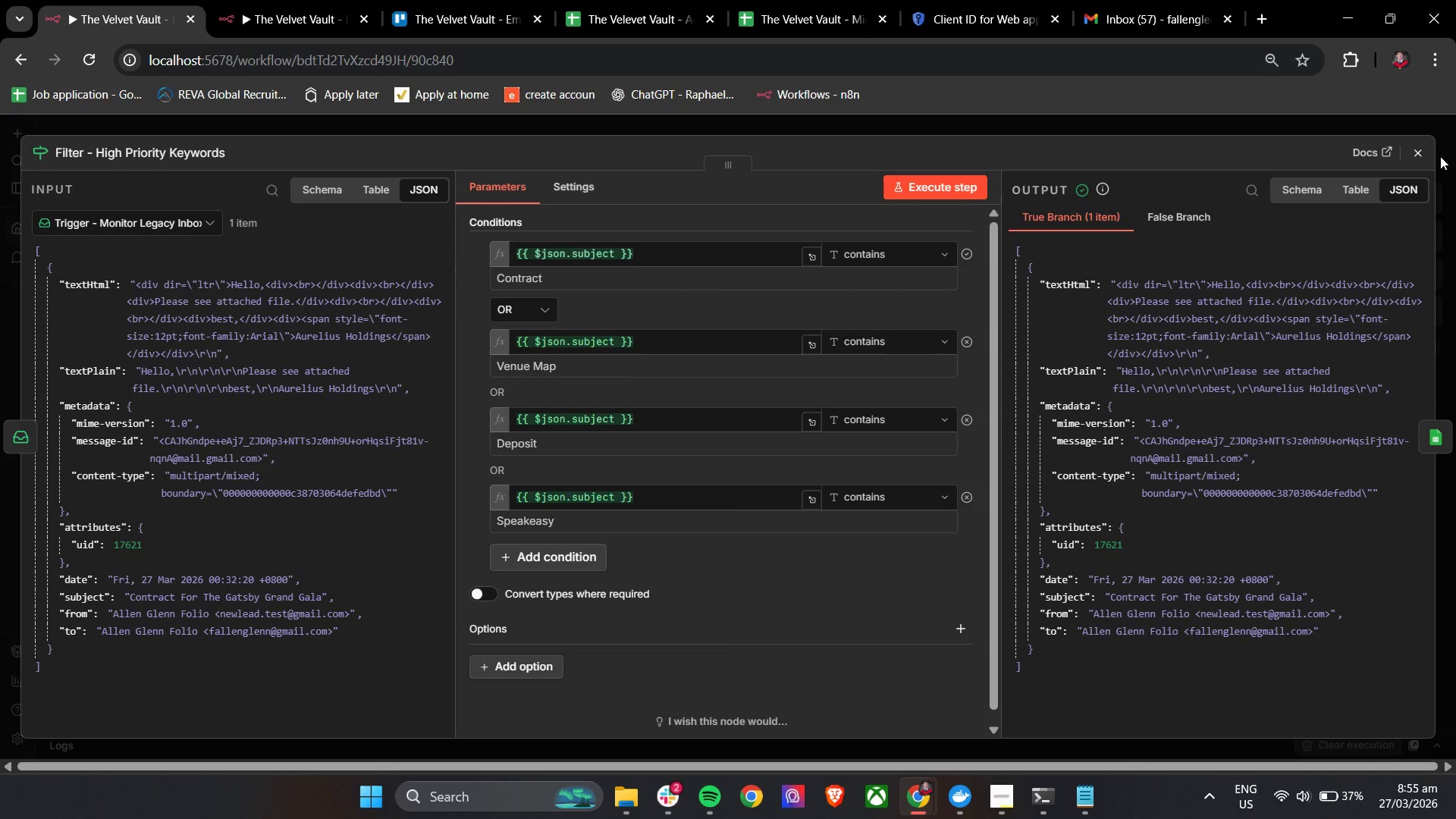 
left_click([1417, 153])
 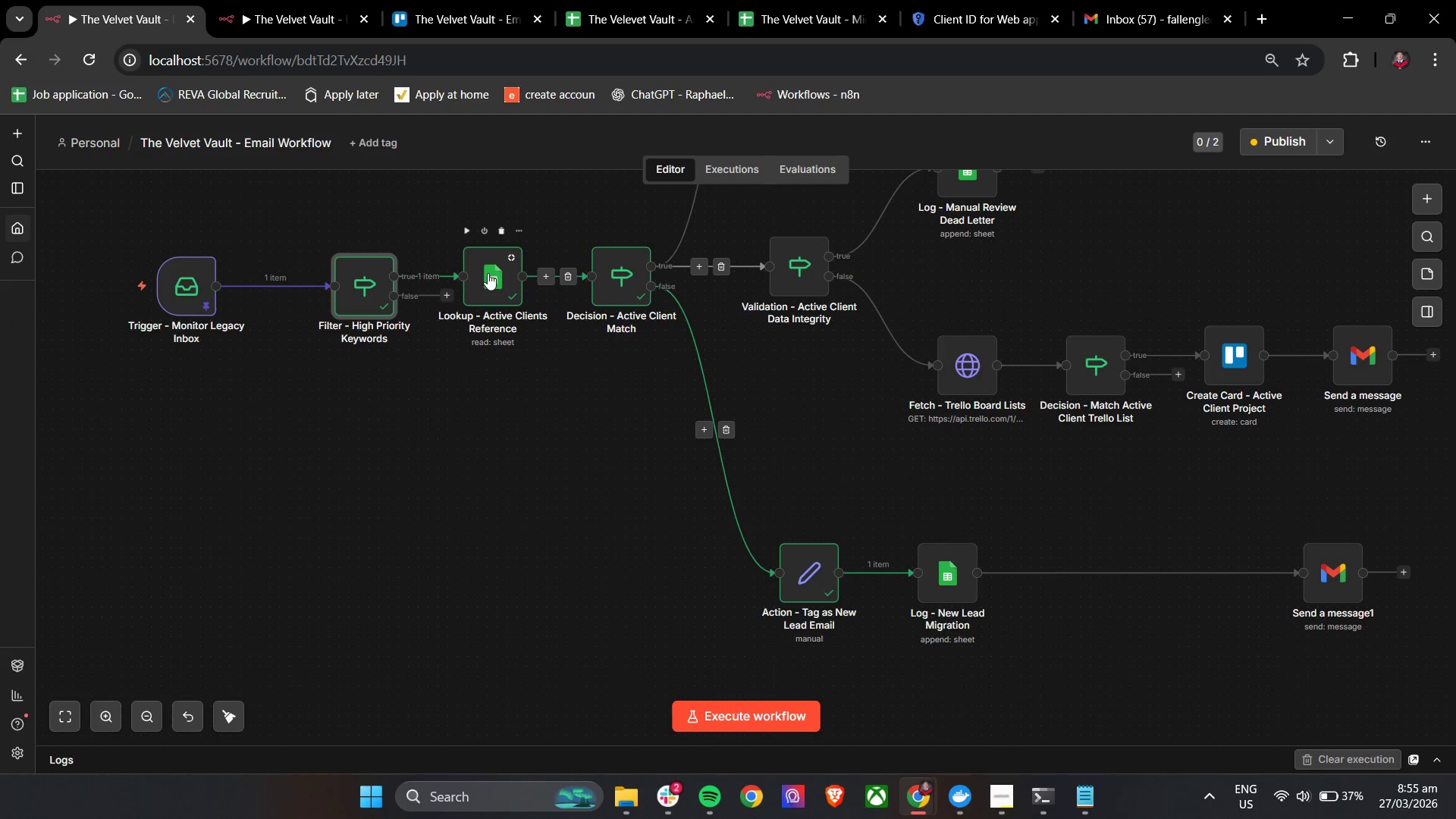 
double_click([488, 273])
 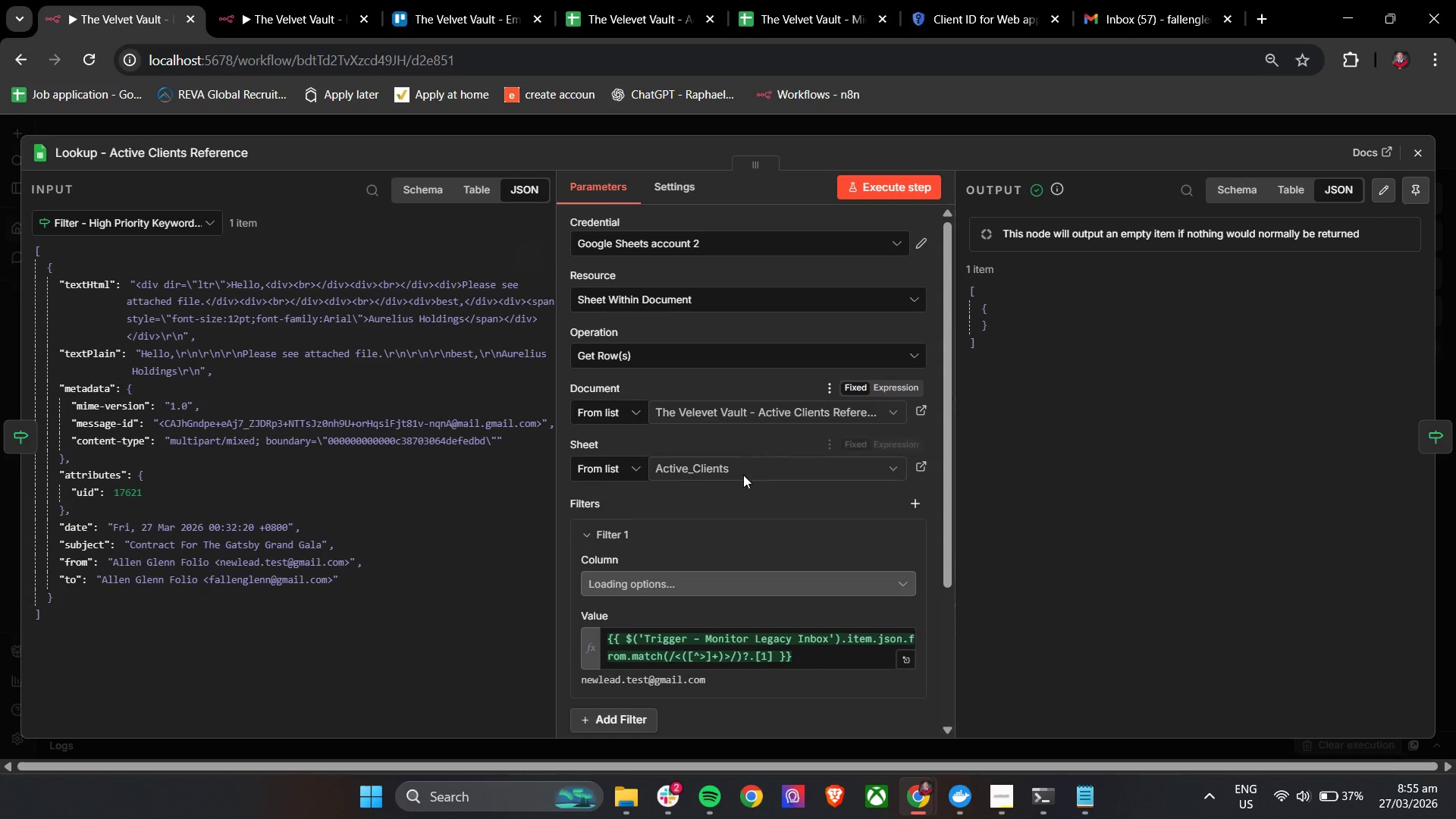 
scroll: coordinate [793, 527], scroll_direction: down, amount: 3.0
 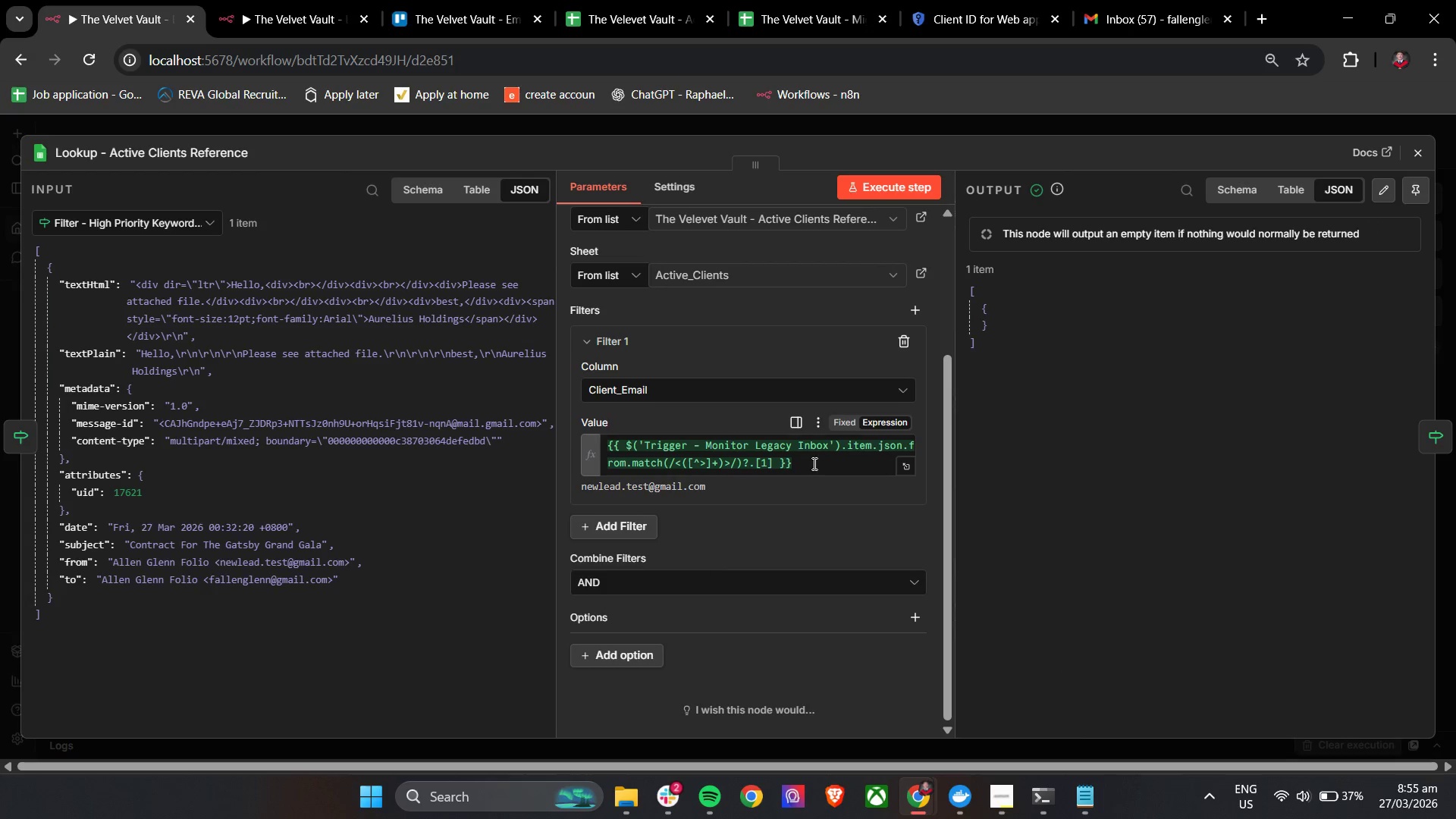 
left_click_drag(start_coordinate=[813, 463], to_coordinate=[591, 441])
 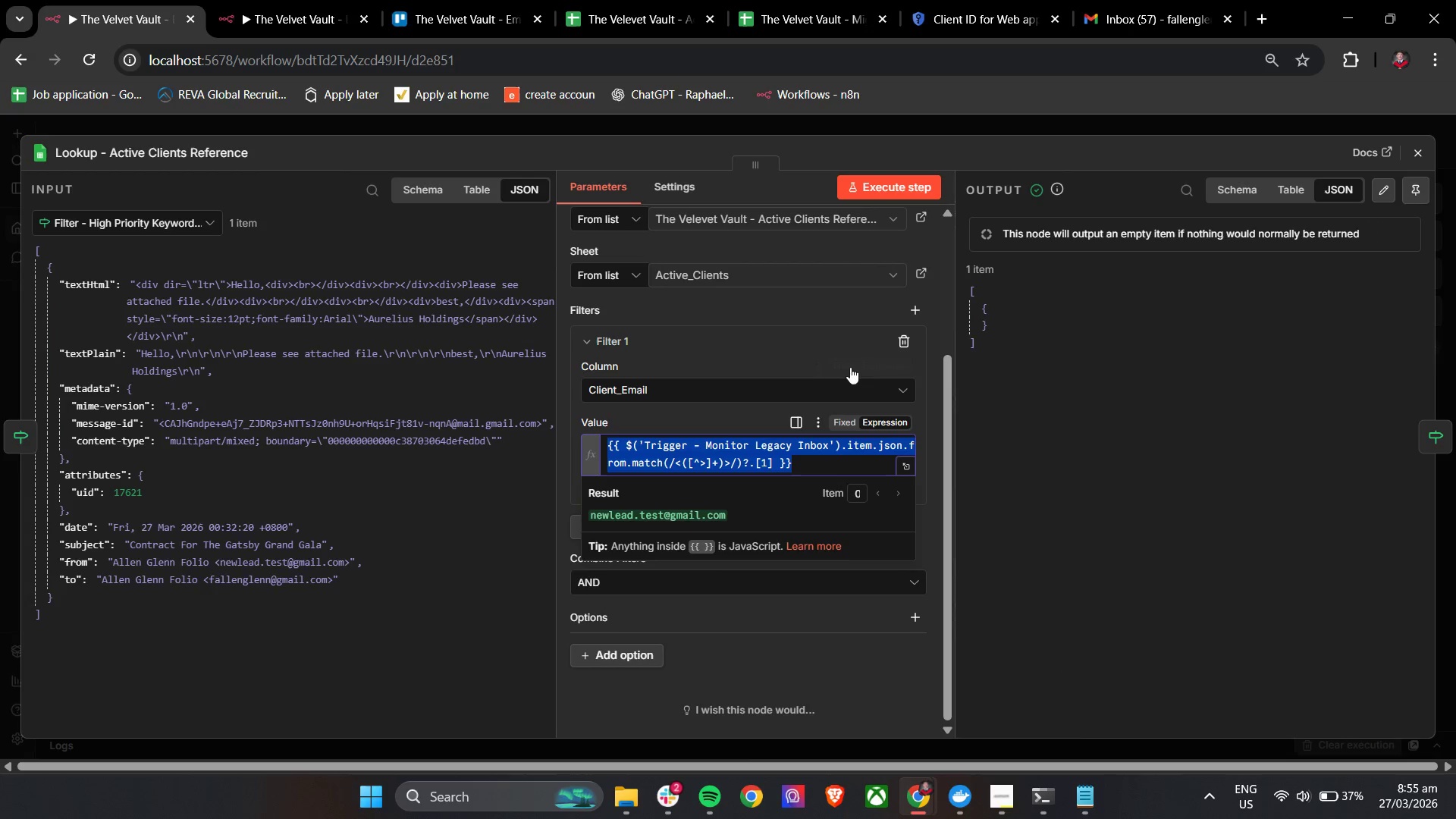 
key(Control+C)
 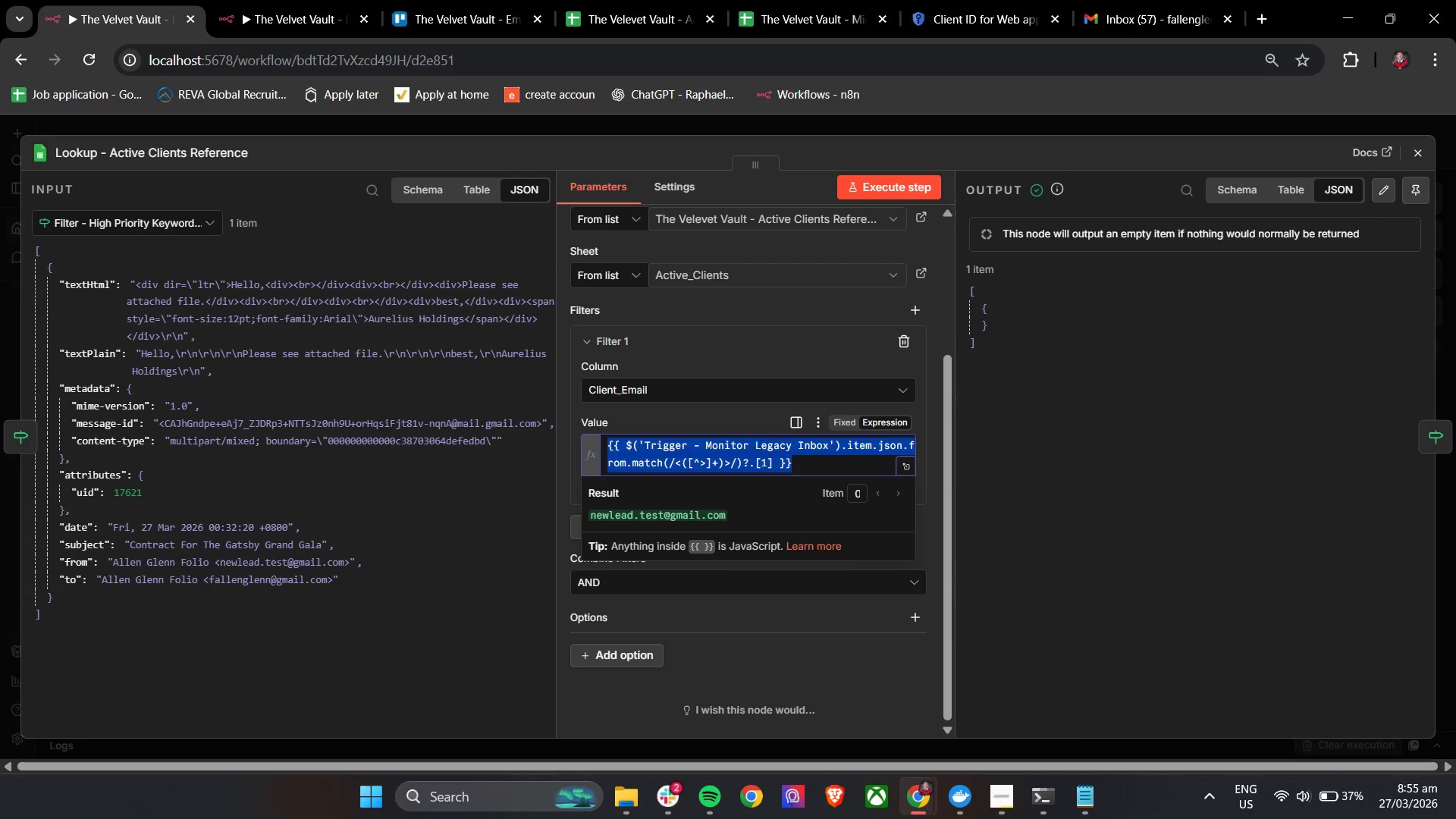 
key(Control+C)
 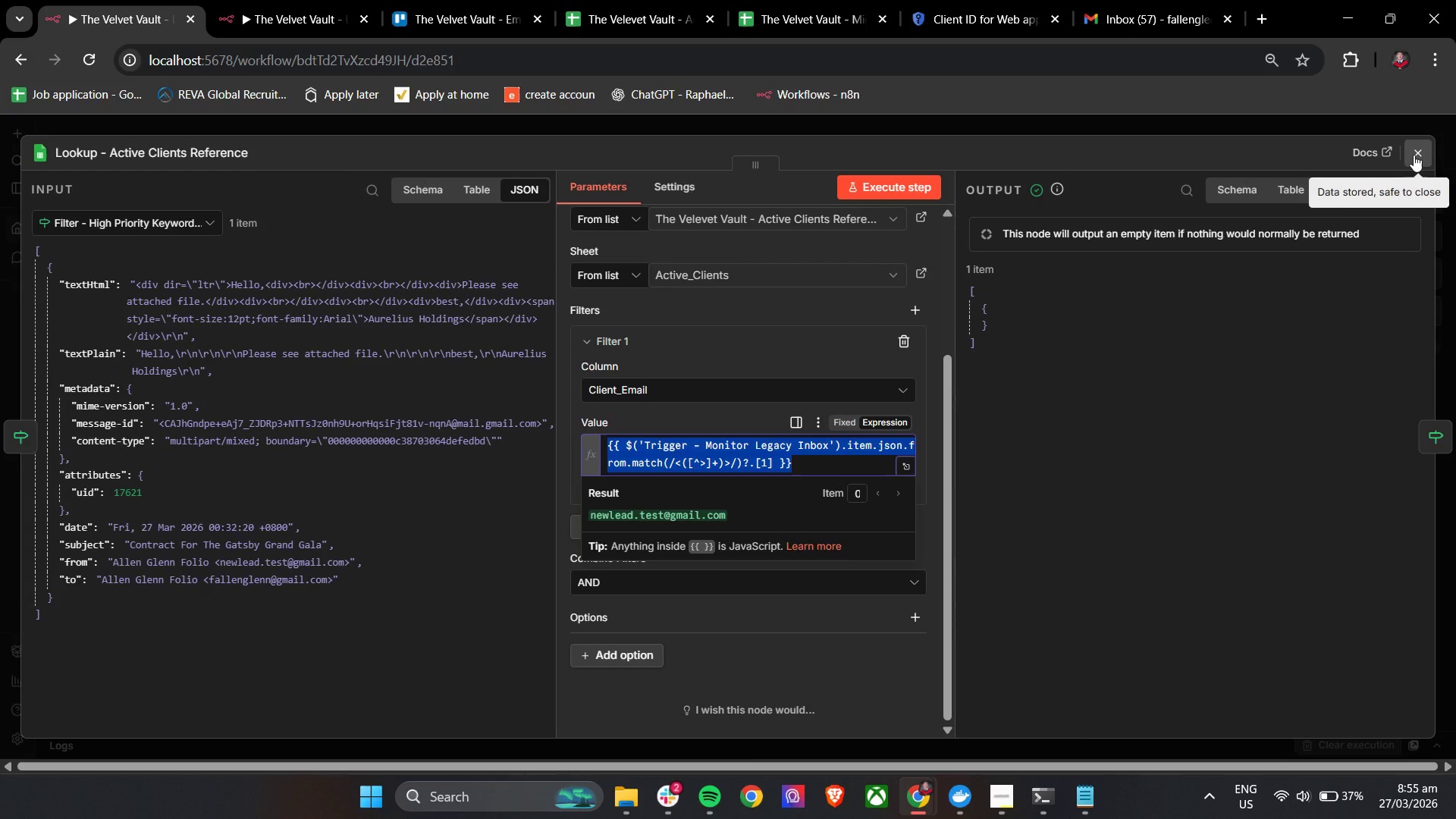 
left_click([1414, 155])
 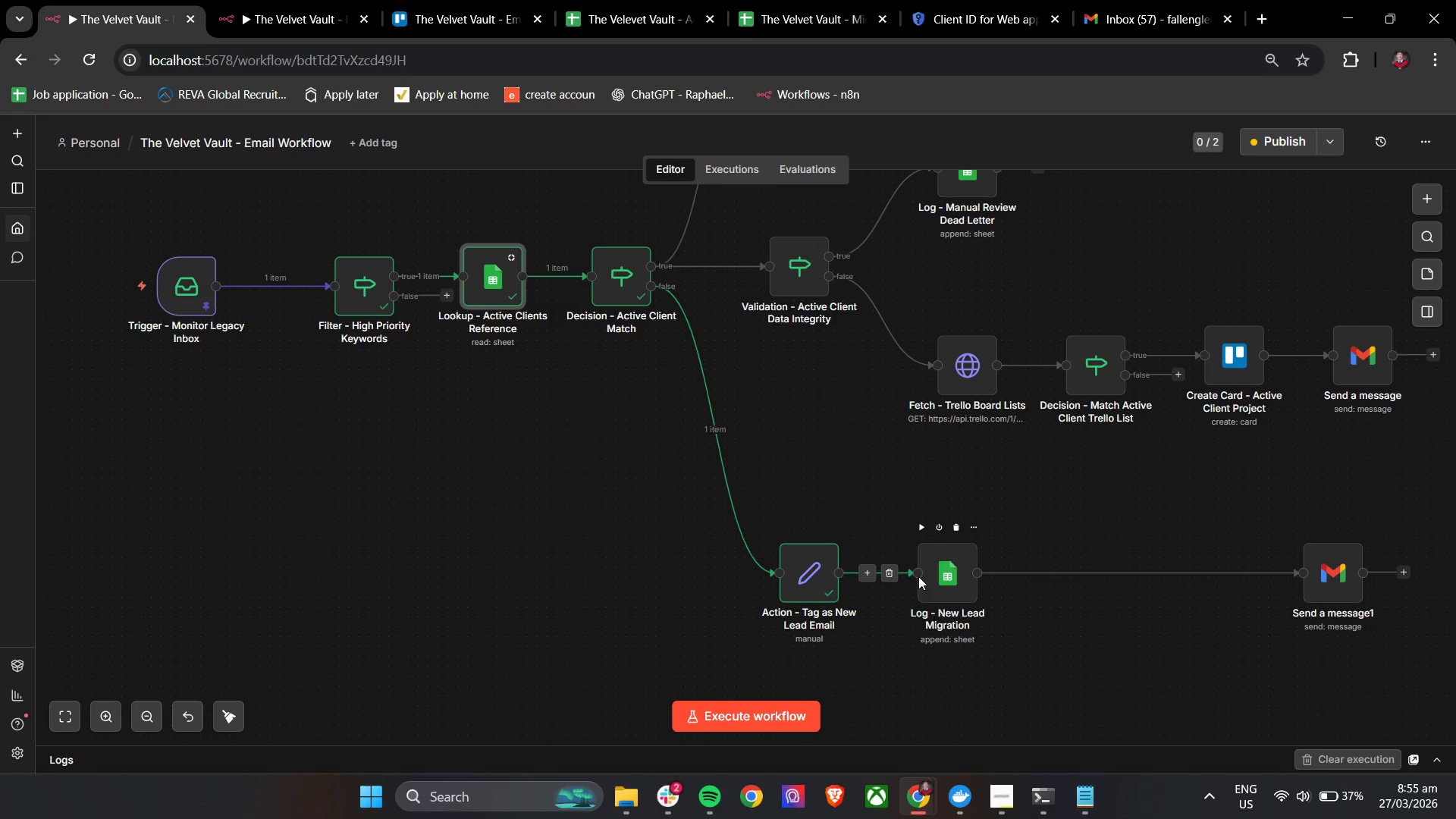 
double_click([929, 576])
 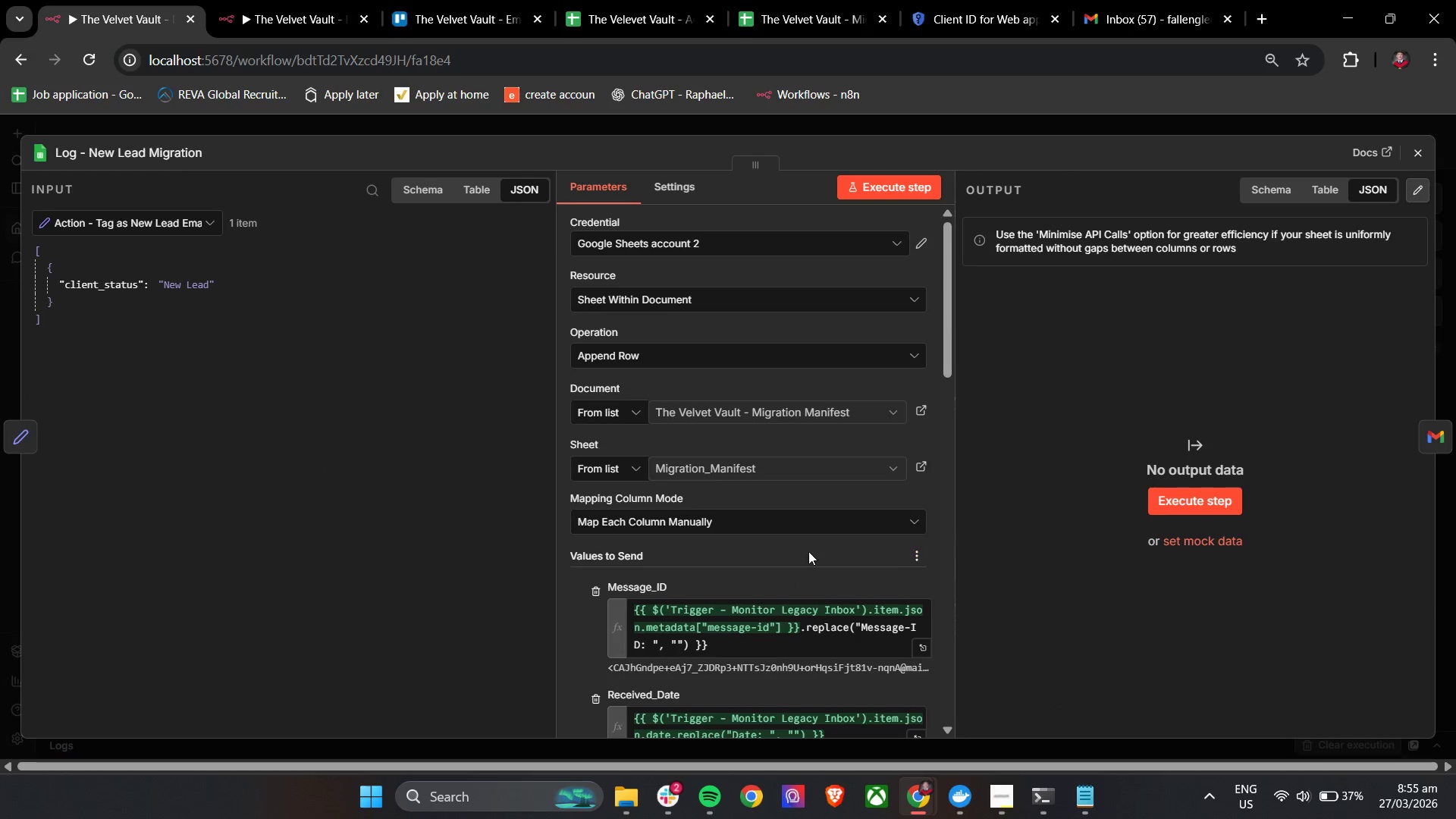 
scroll: coordinate [789, 535], scroll_direction: down, amount: 5.0
 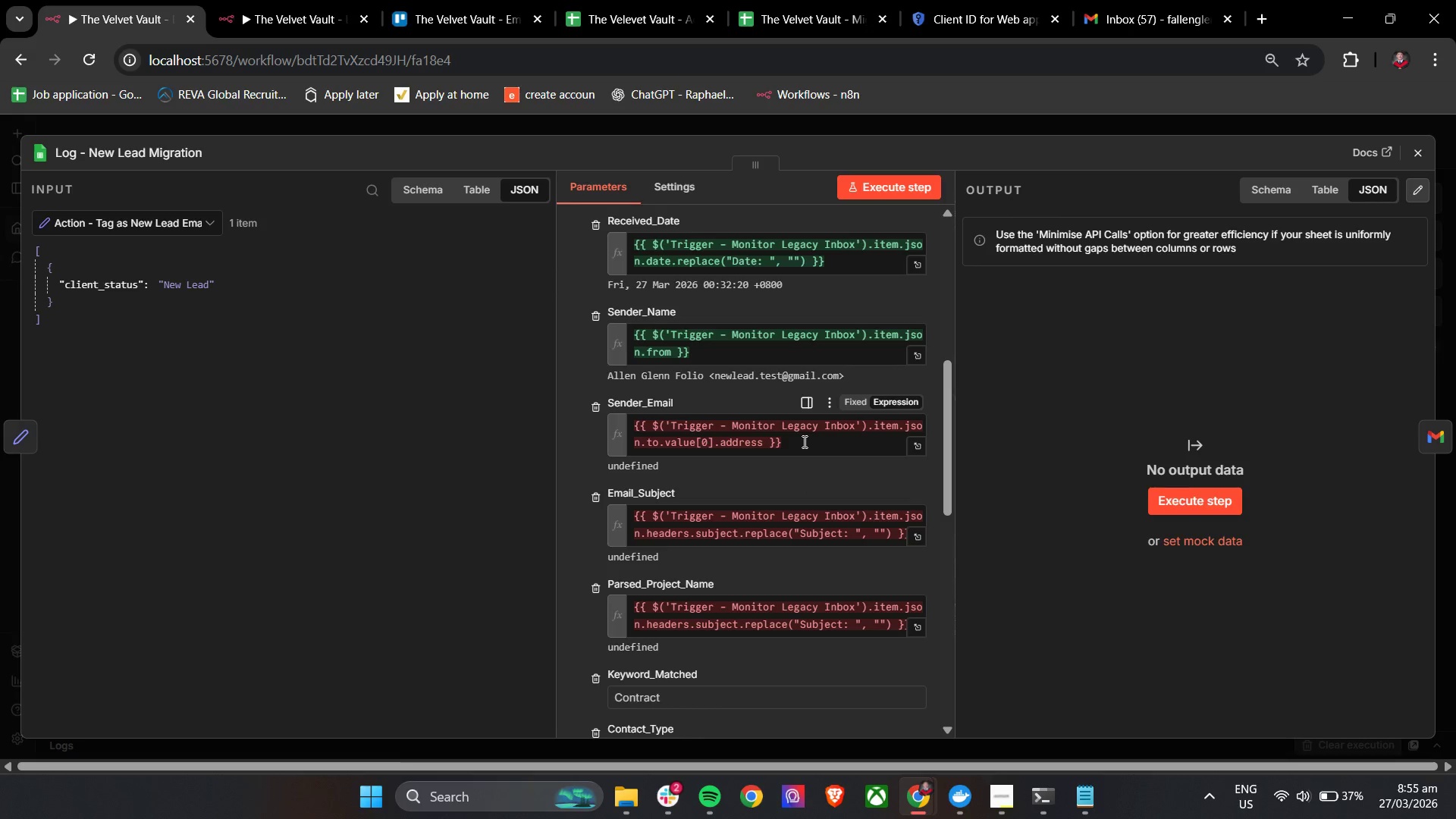 
left_click_drag(start_coordinate=[803, 441], to_coordinate=[625, 422])
 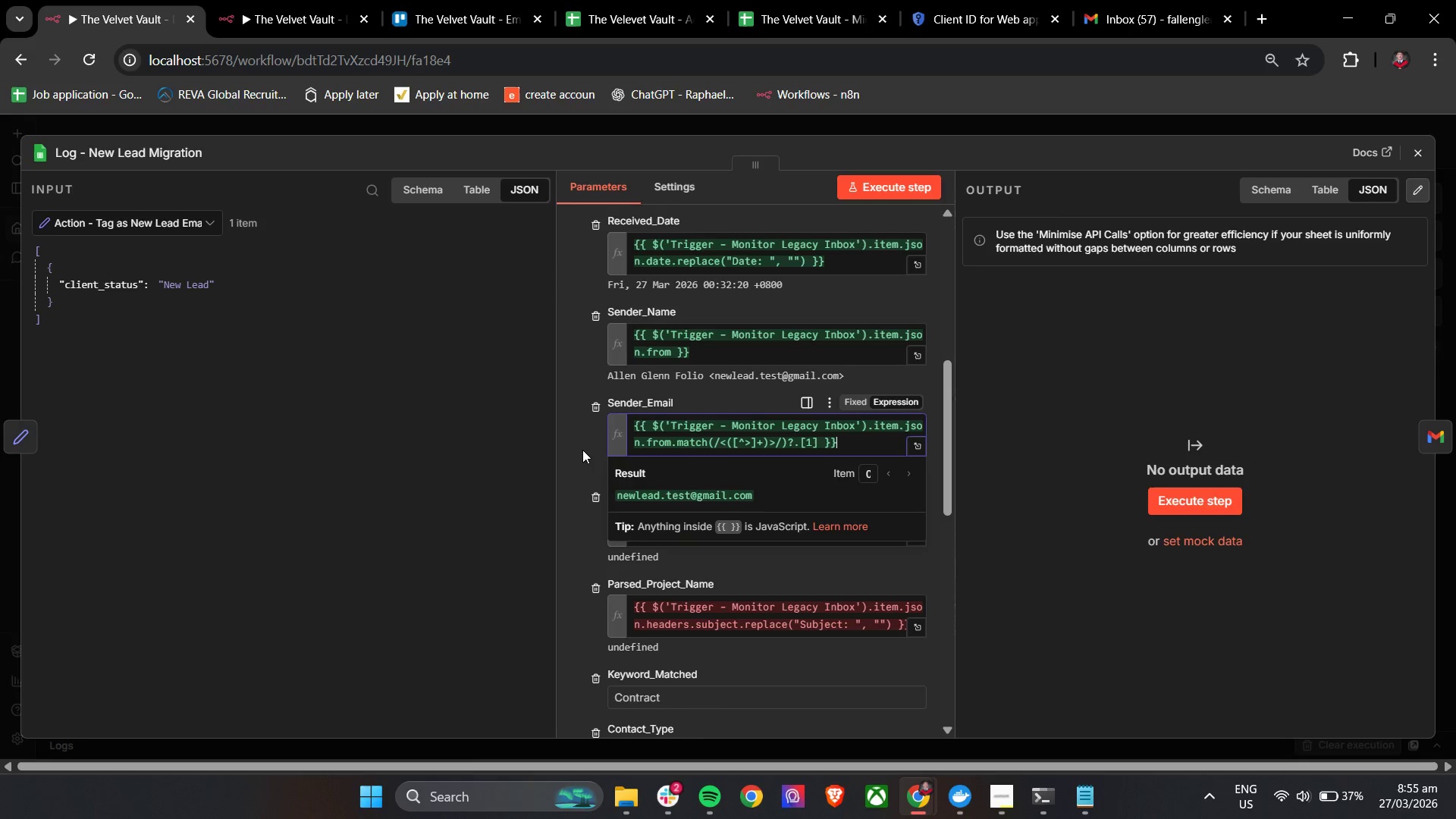 
key(Control+V)
 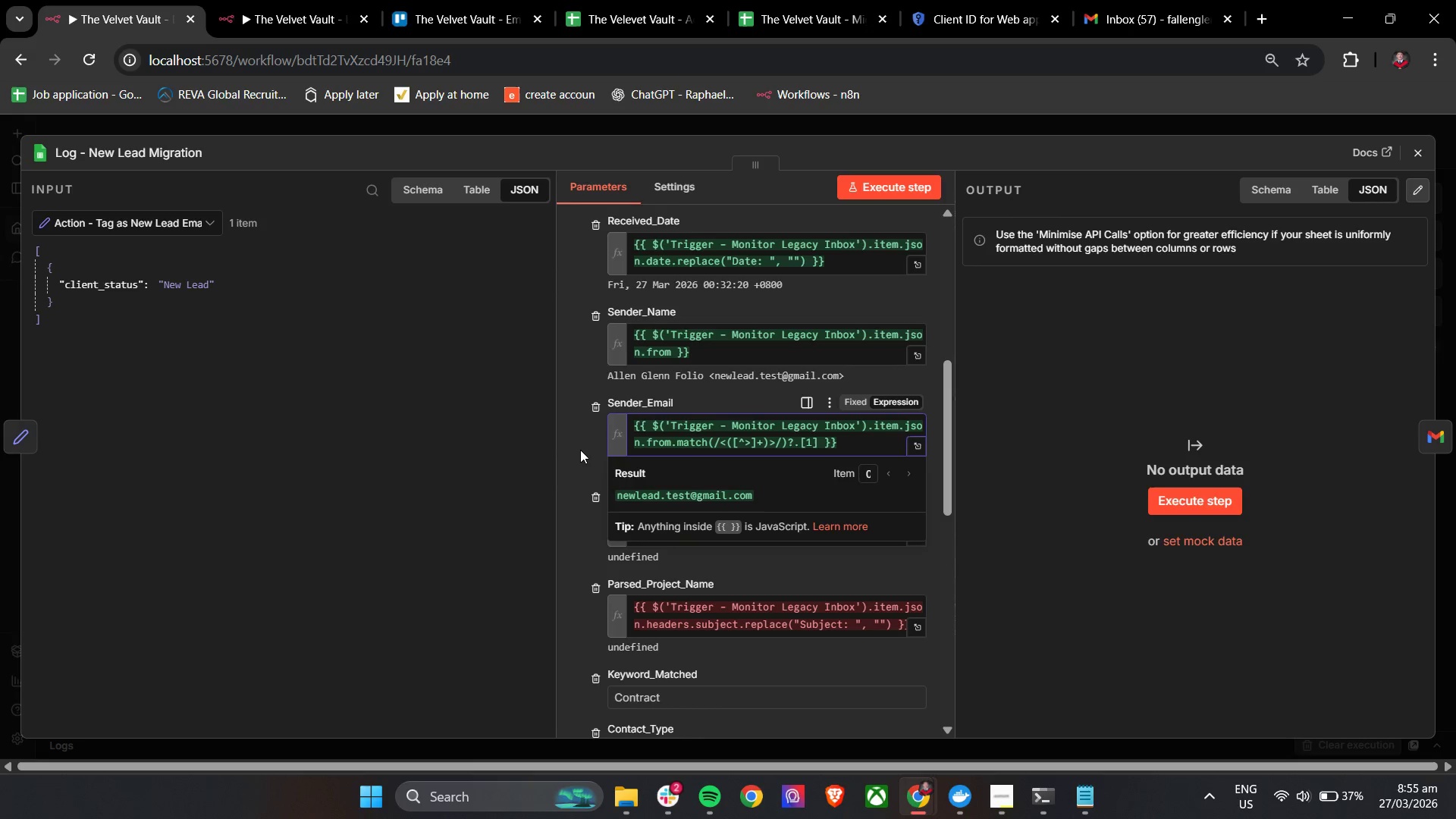 
left_click([580, 450])
 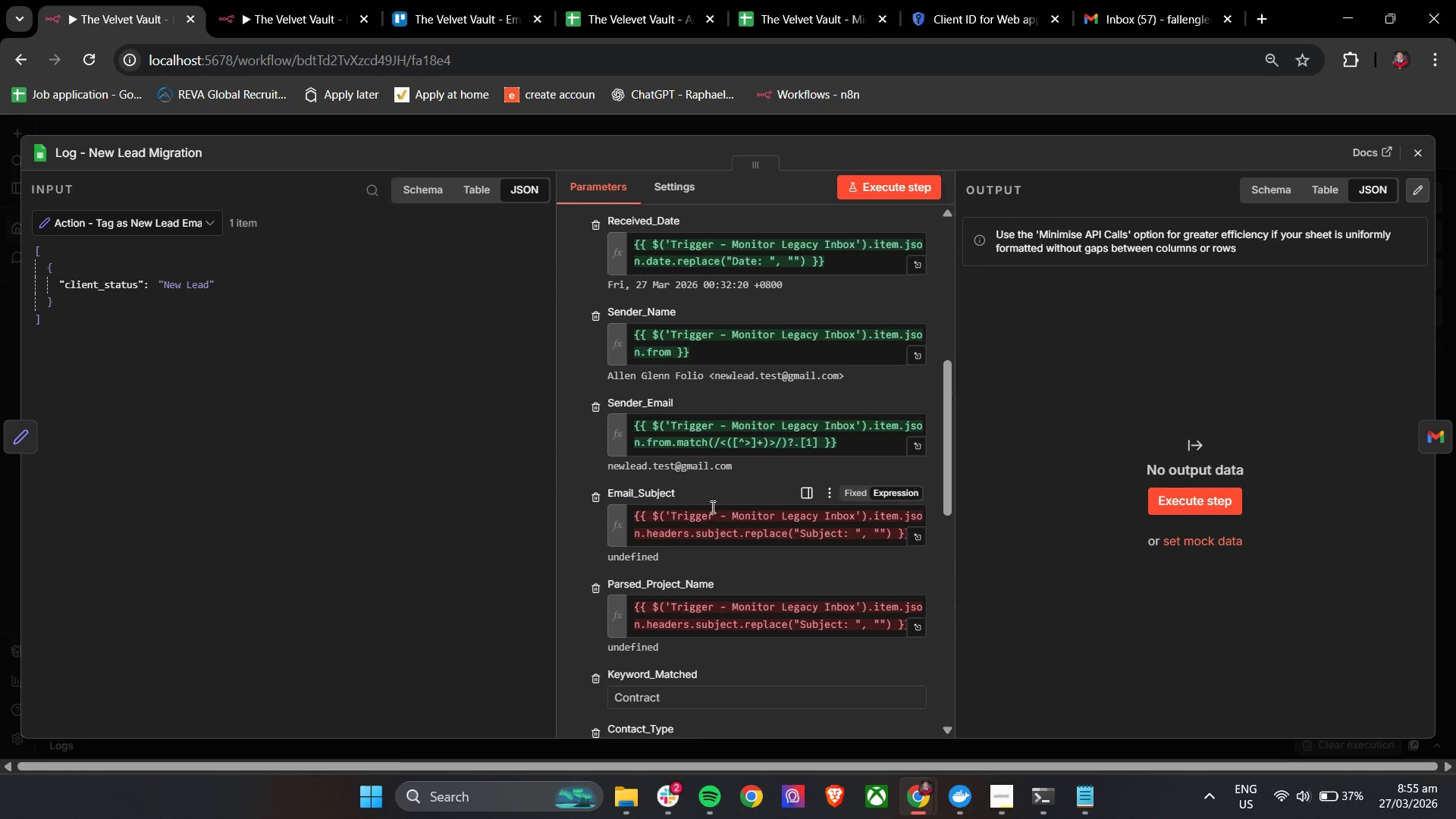 
mouse_move([667, 444])
 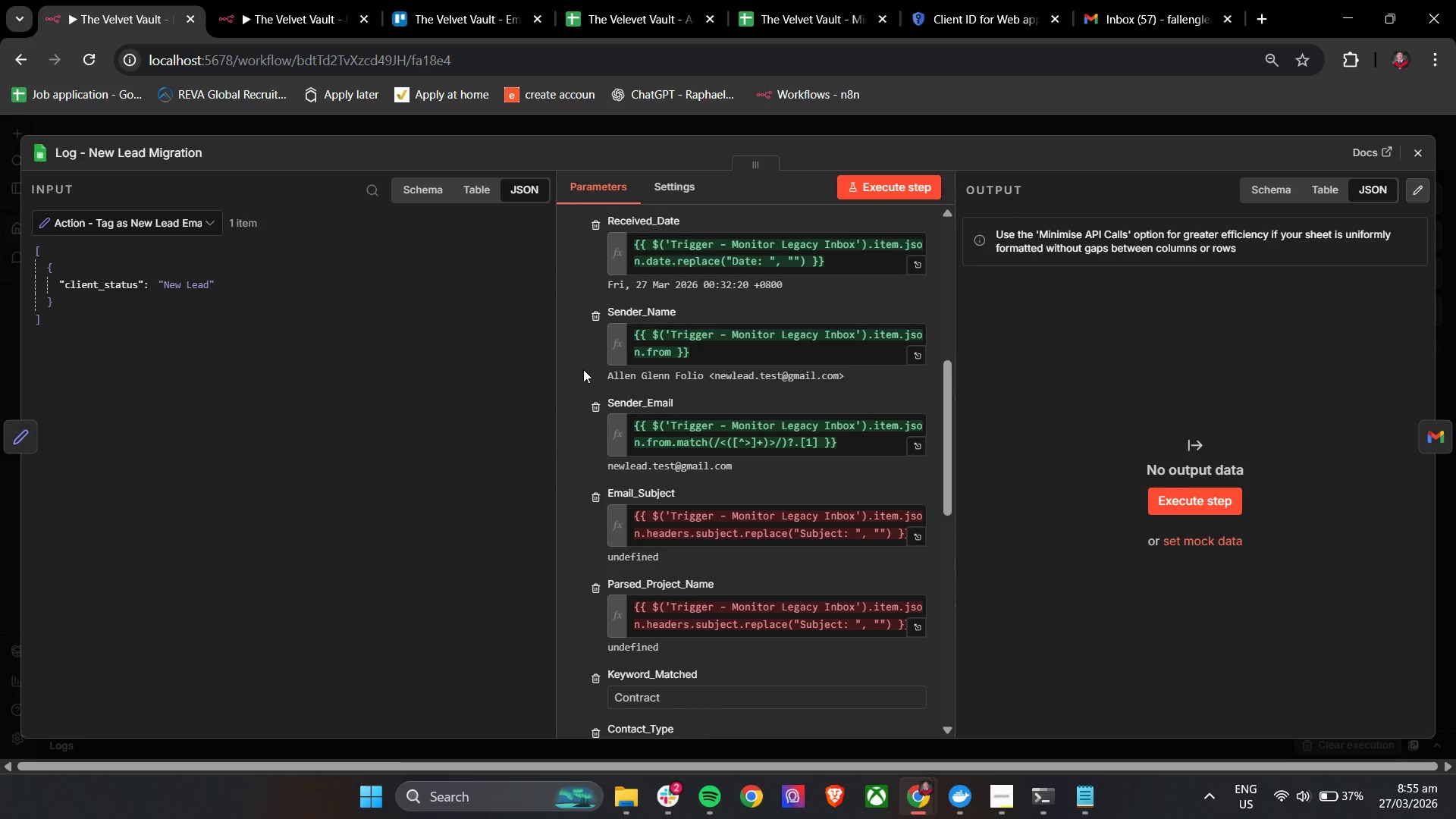 
left_click([583, 367])
 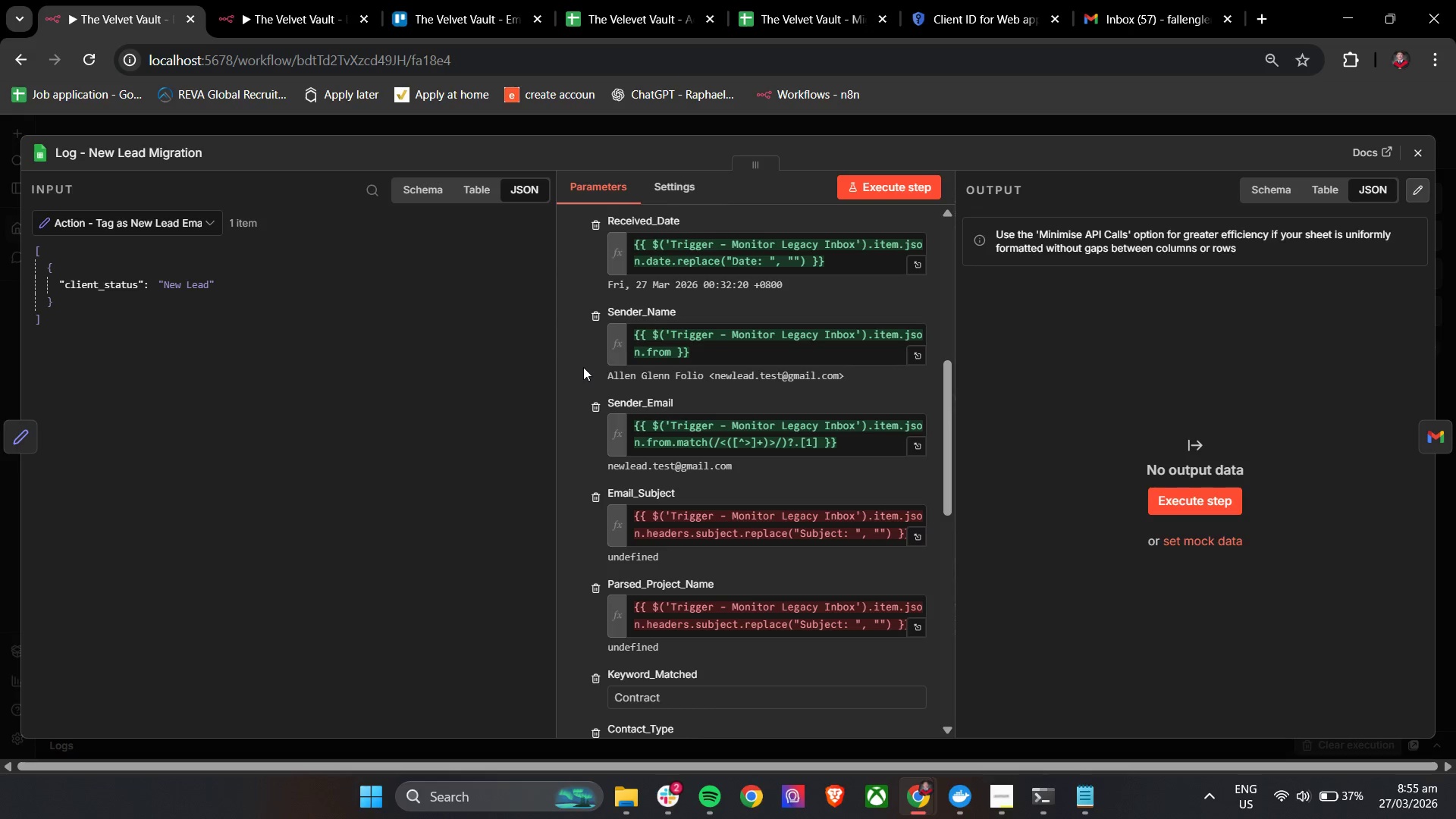 
scroll: coordinate [606, 413], scroll_direction: up, amount: 2.0
 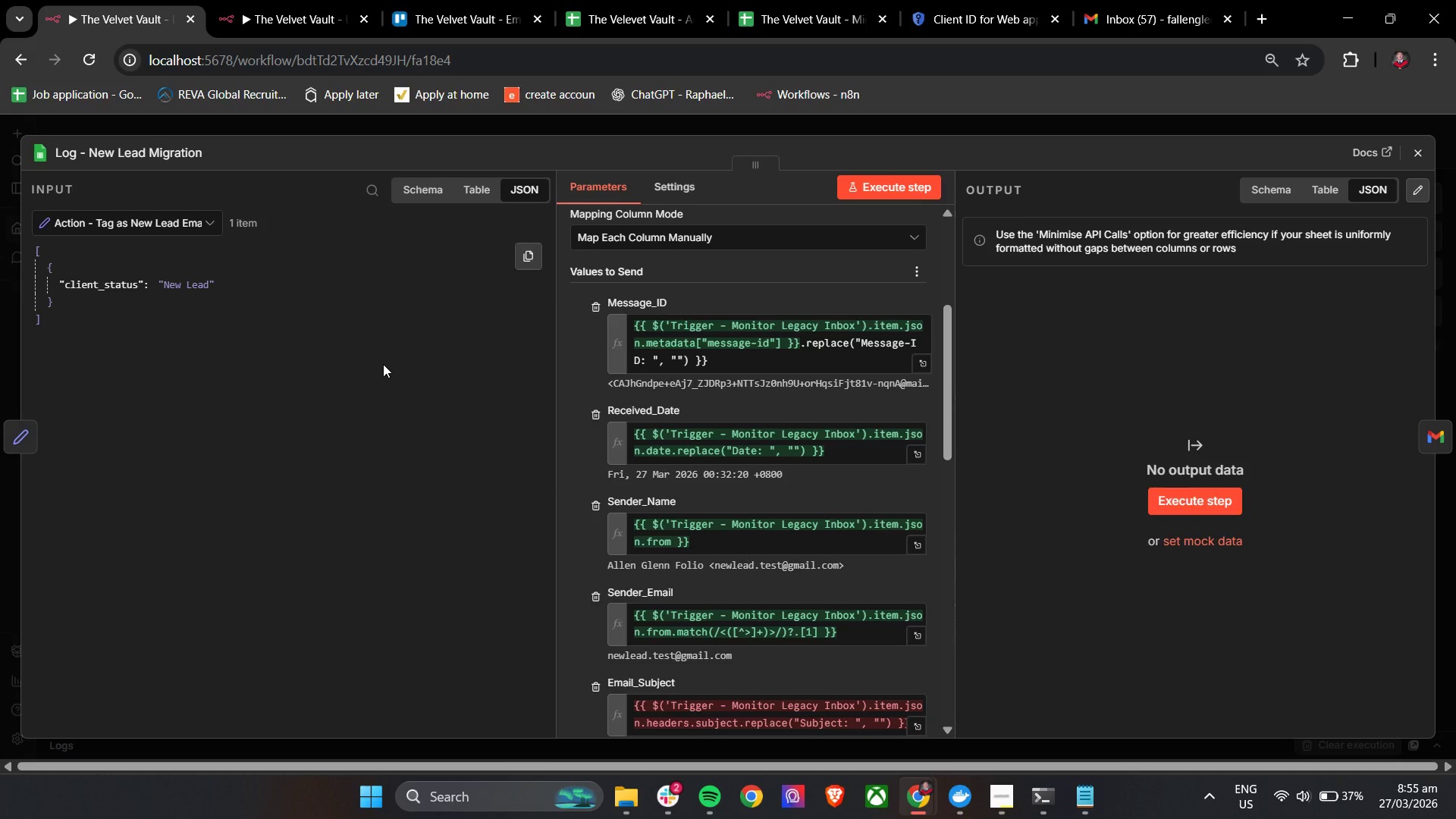 
wait(10.3)
 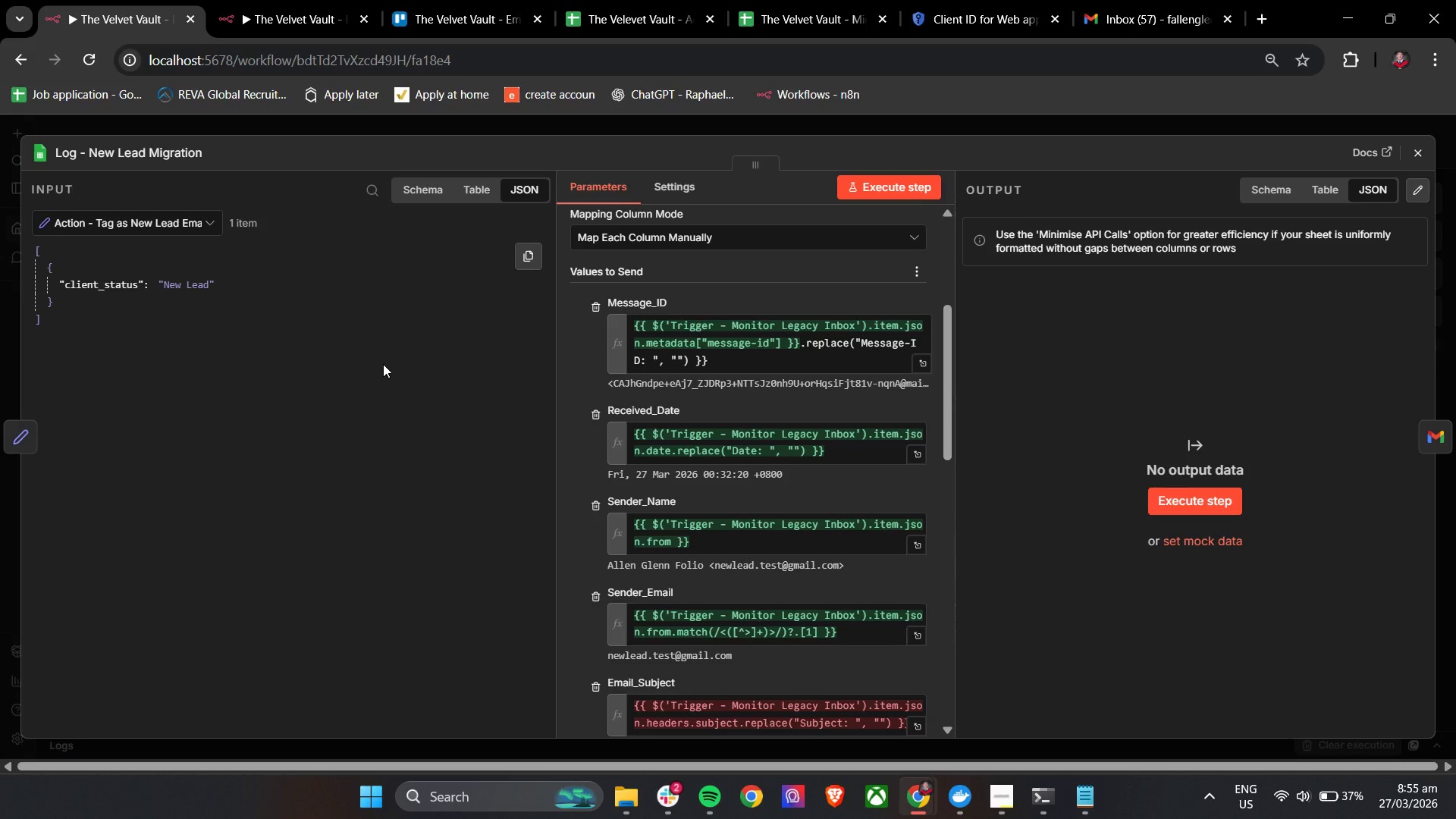 
left_click([583, 472])
 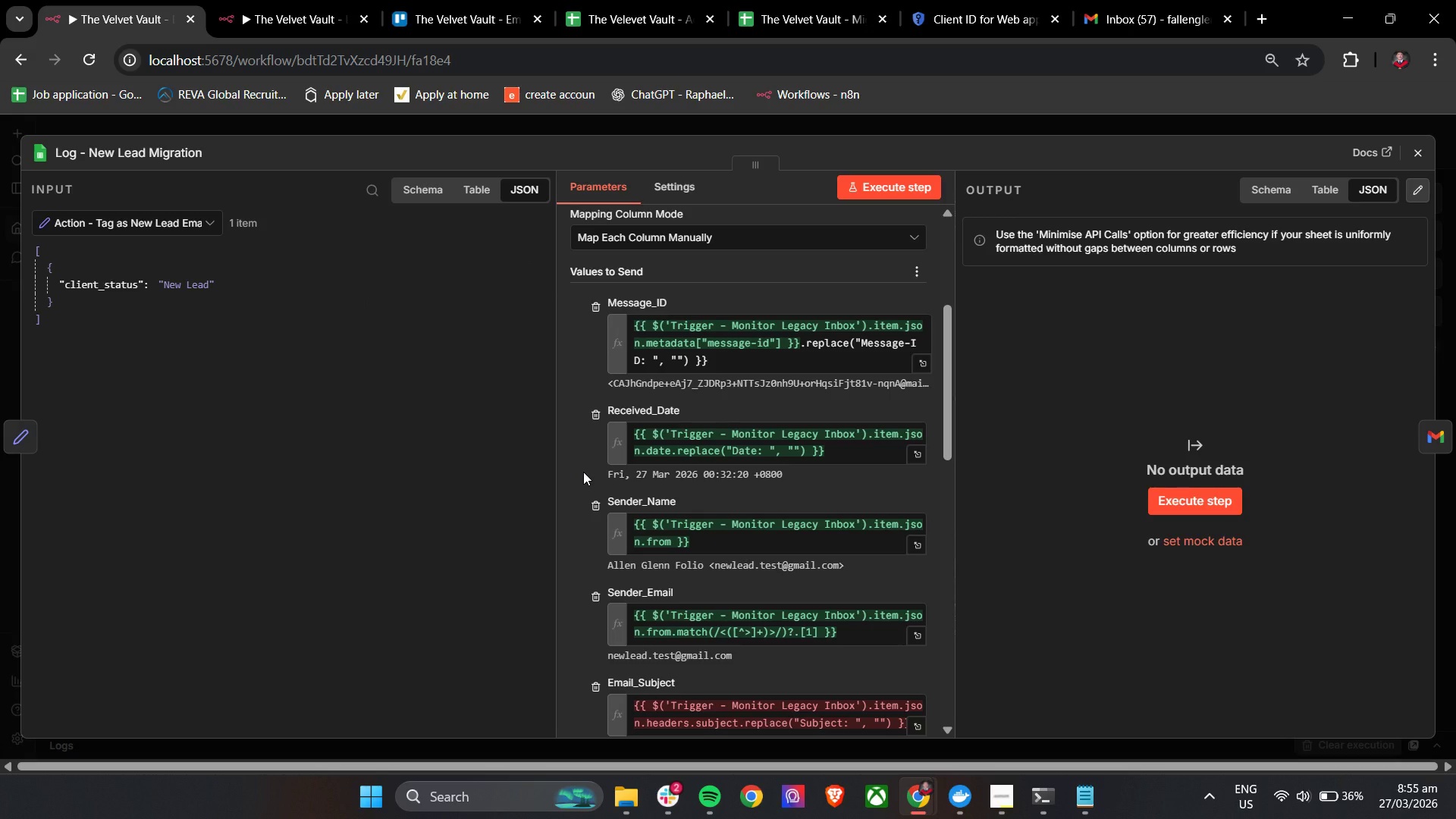 
wait(15.03)
 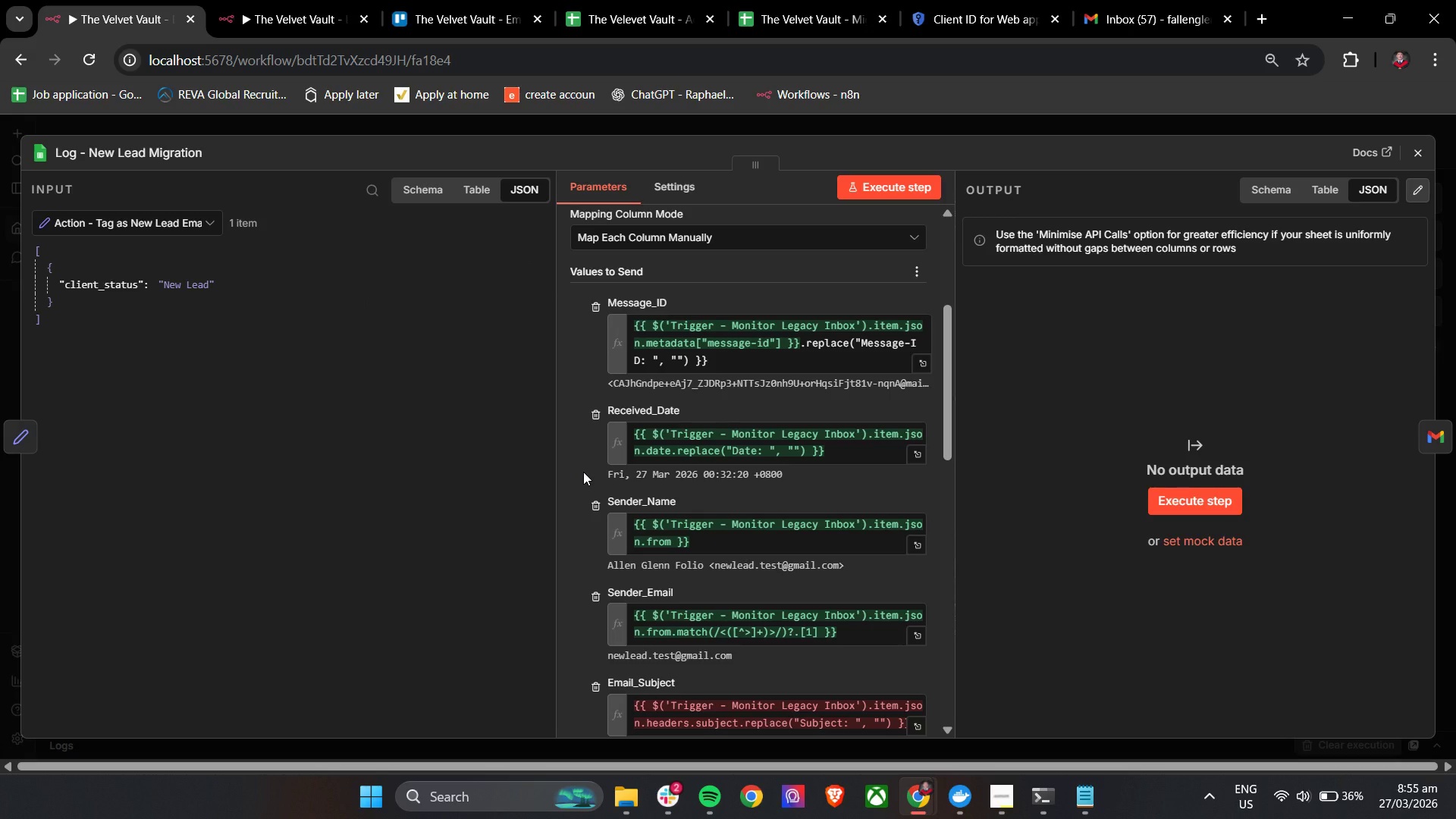 
scroll: coordinate [752, 624], scroll_direction: down, amount: 2.0
 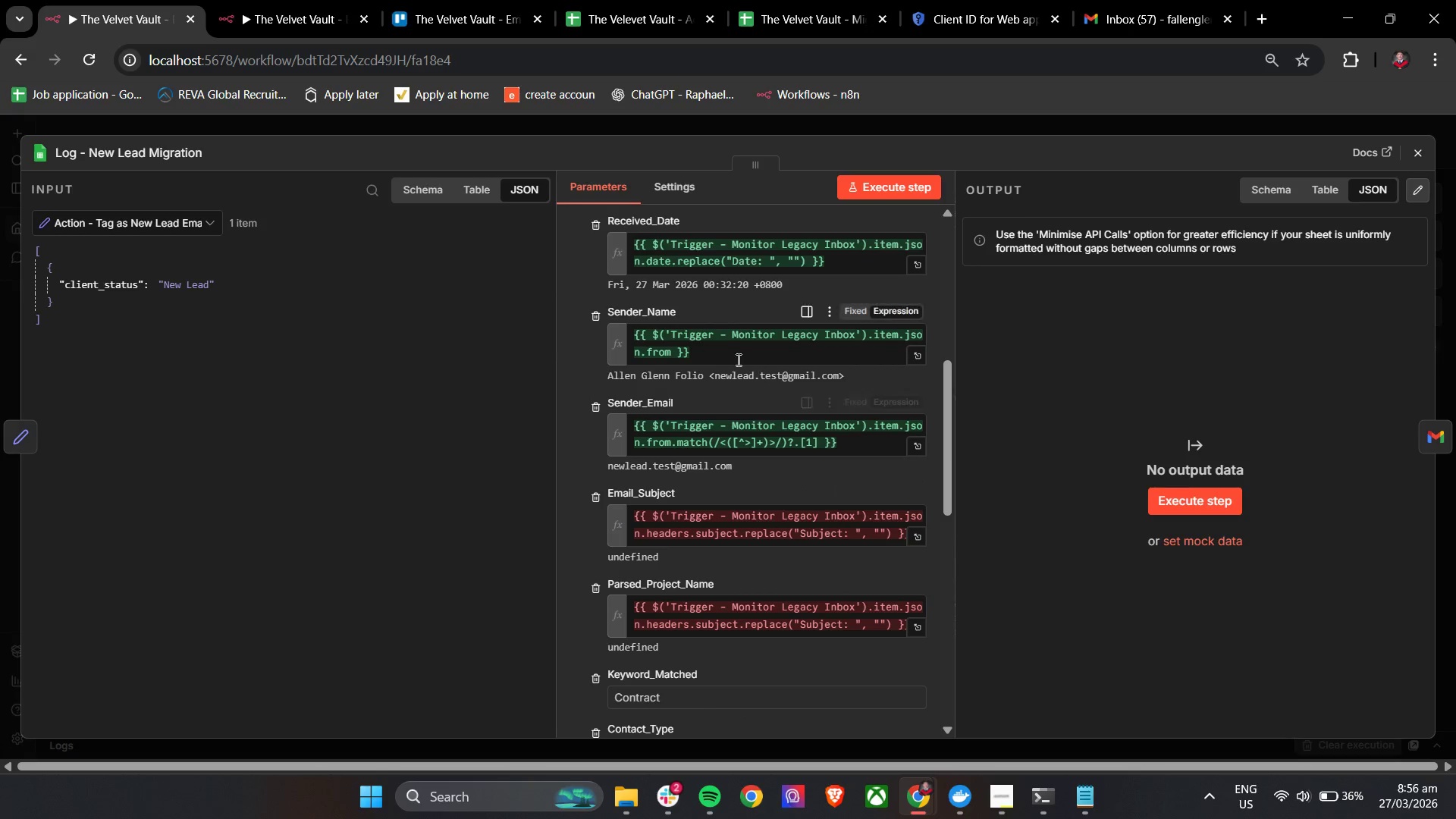 
left_click([731, 357])
 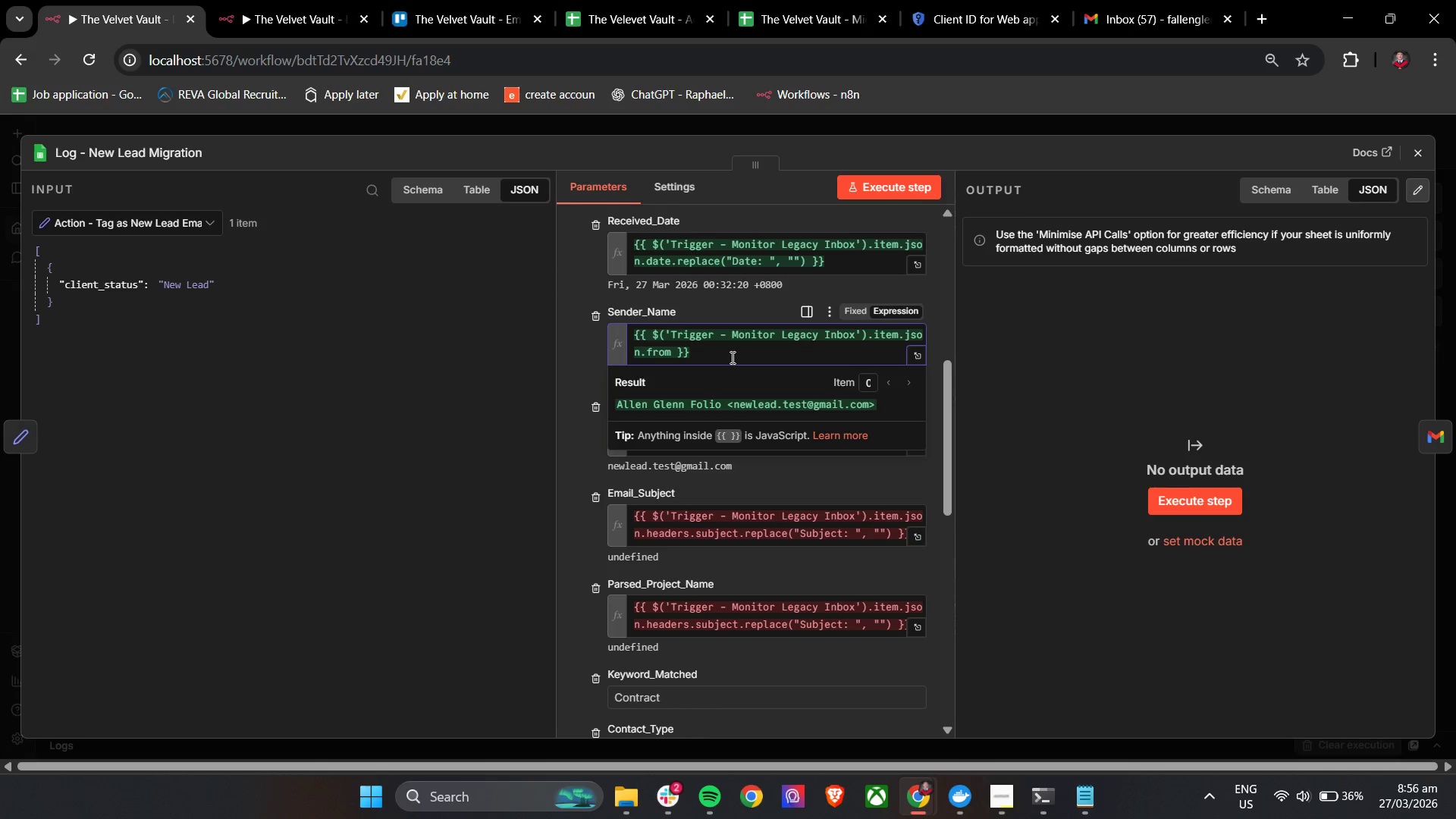 
wait(17.36)
 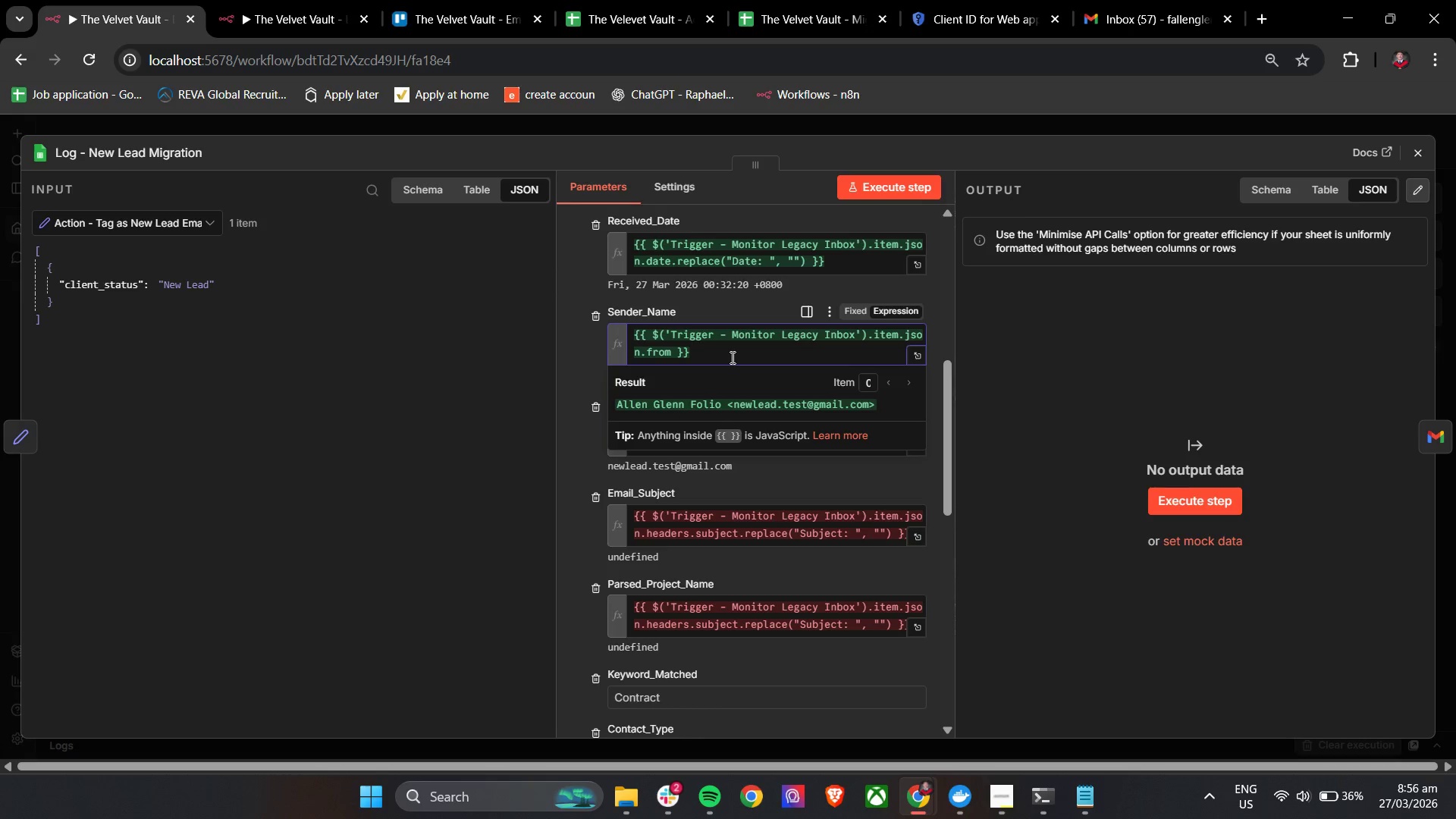 
scroll: coordinate [758, 566], scroll_direction: down, amount: 6.0
 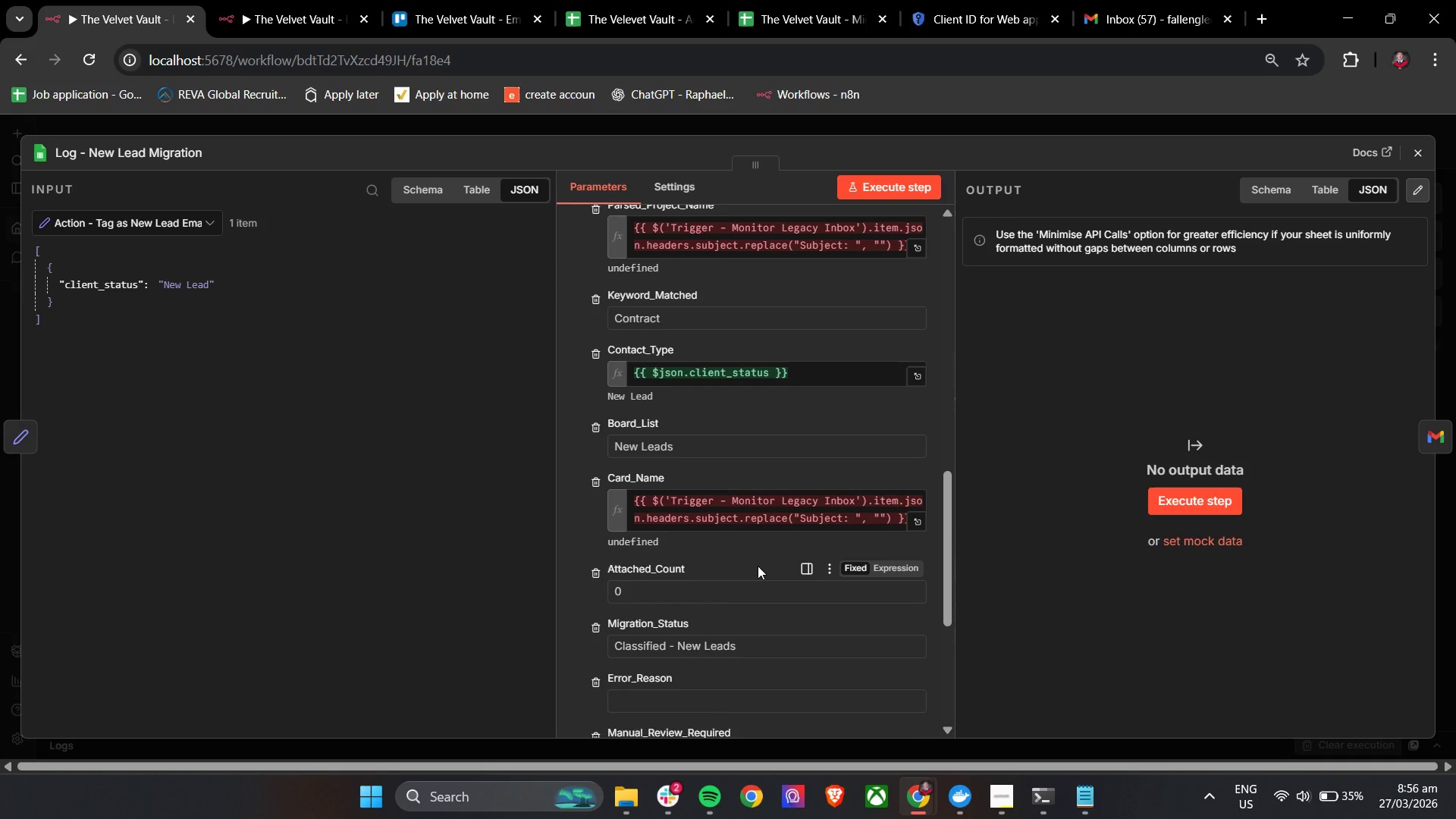 
scroll: coordinate [758, 566], scroll_direction: up, amount: 4.0
 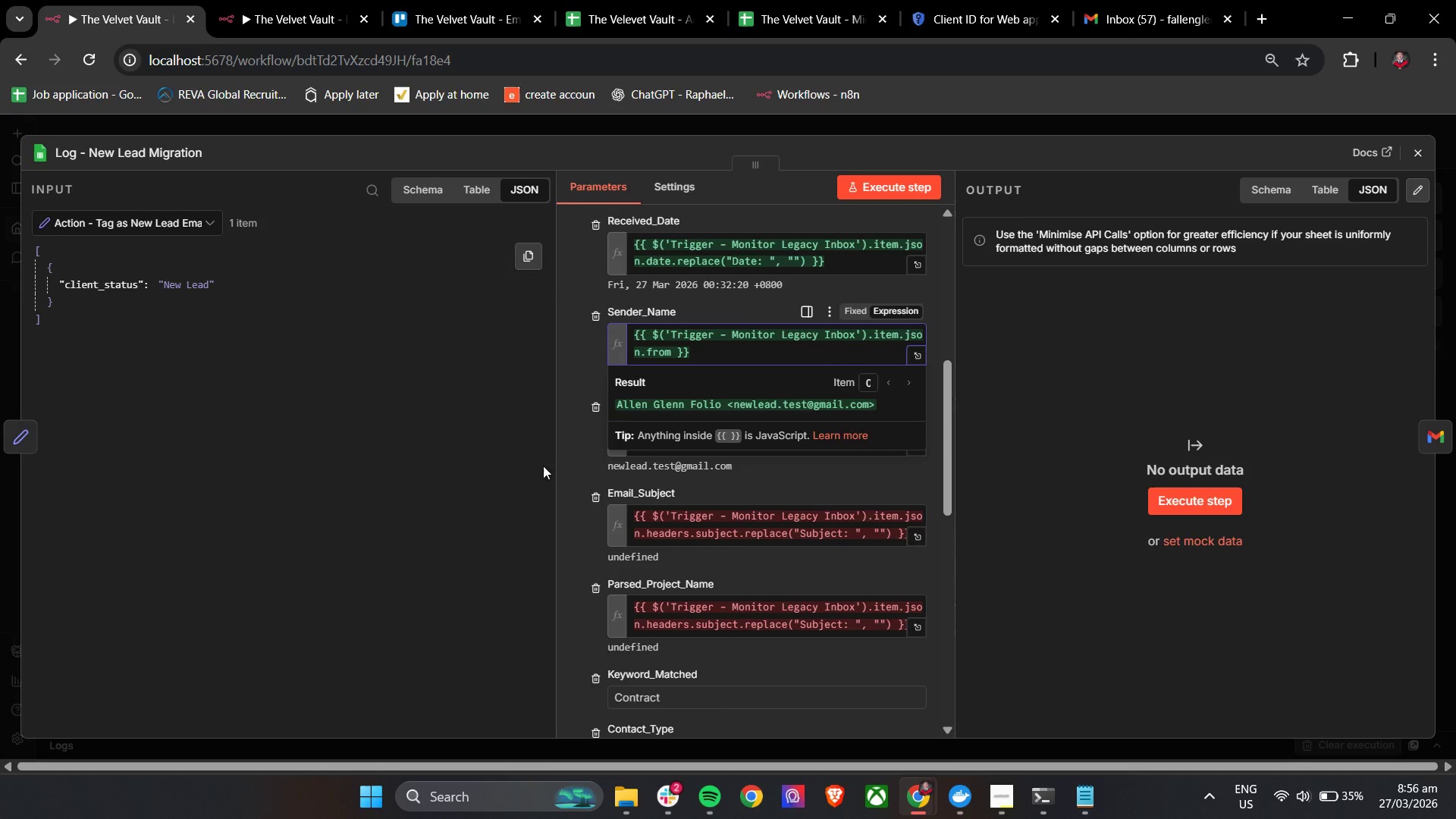 
left_click([736, 534])
 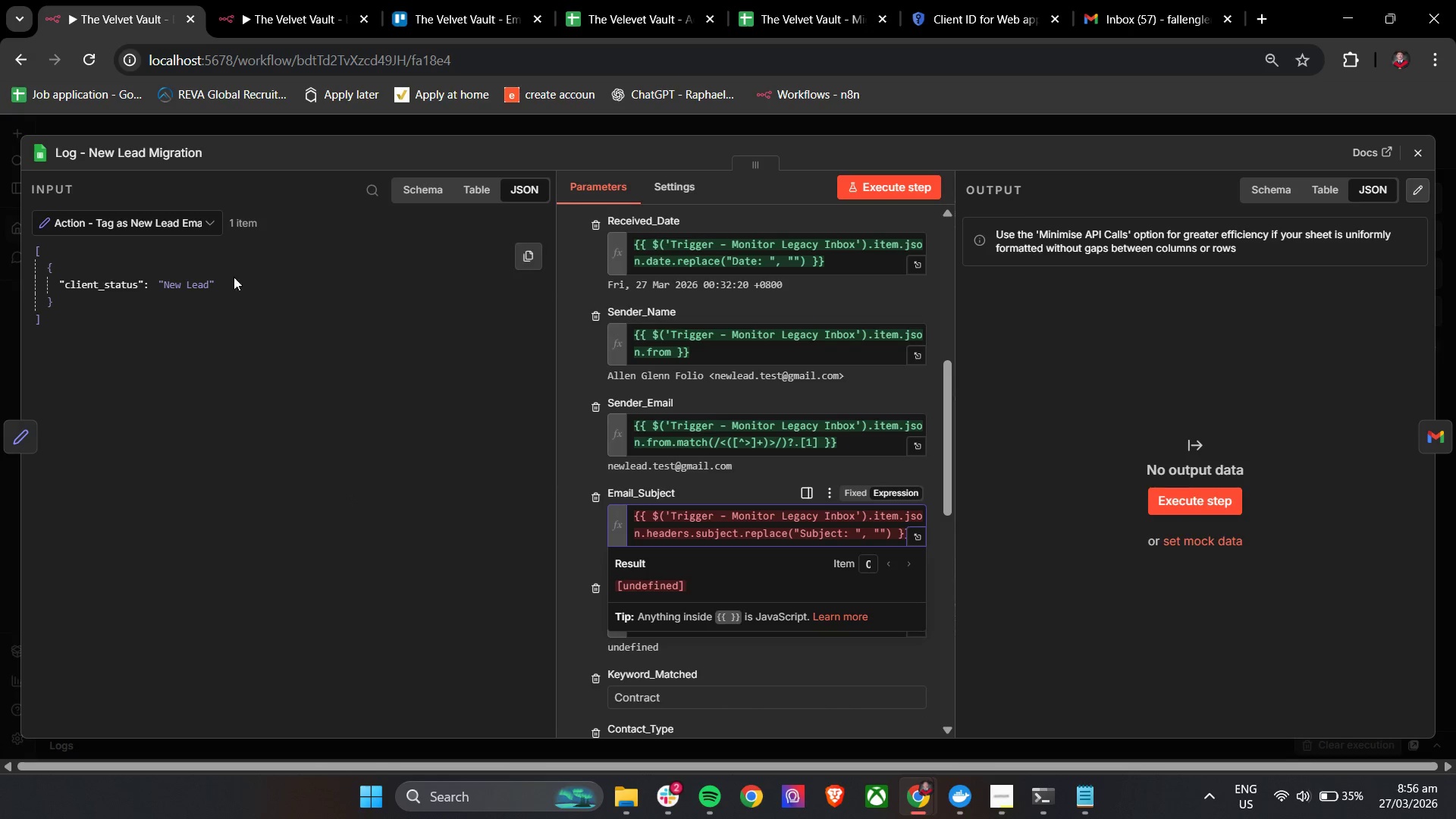 
left_click([190, 221])
 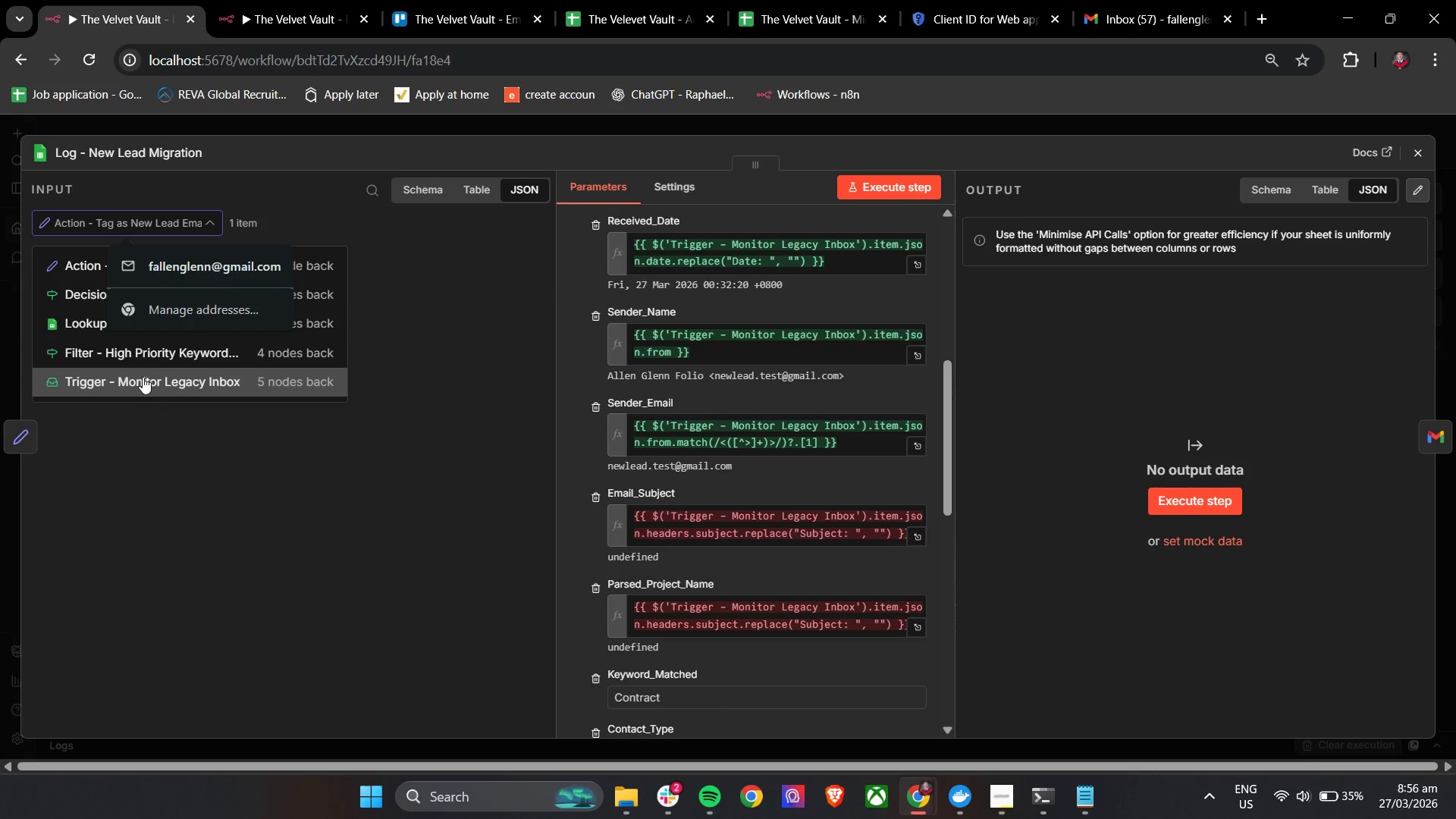 
left_click([143, 375])
 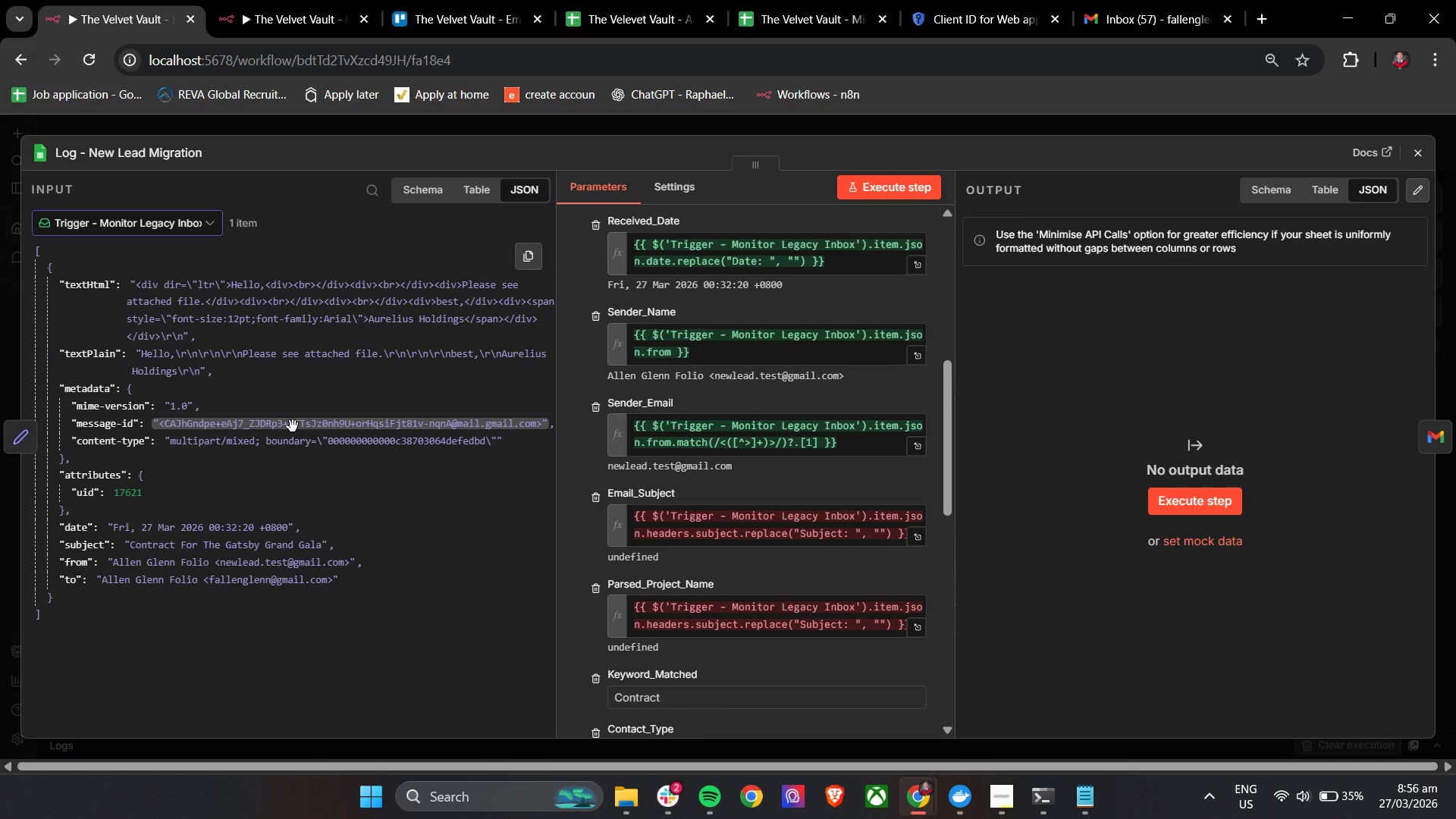 
wait(17.07)
 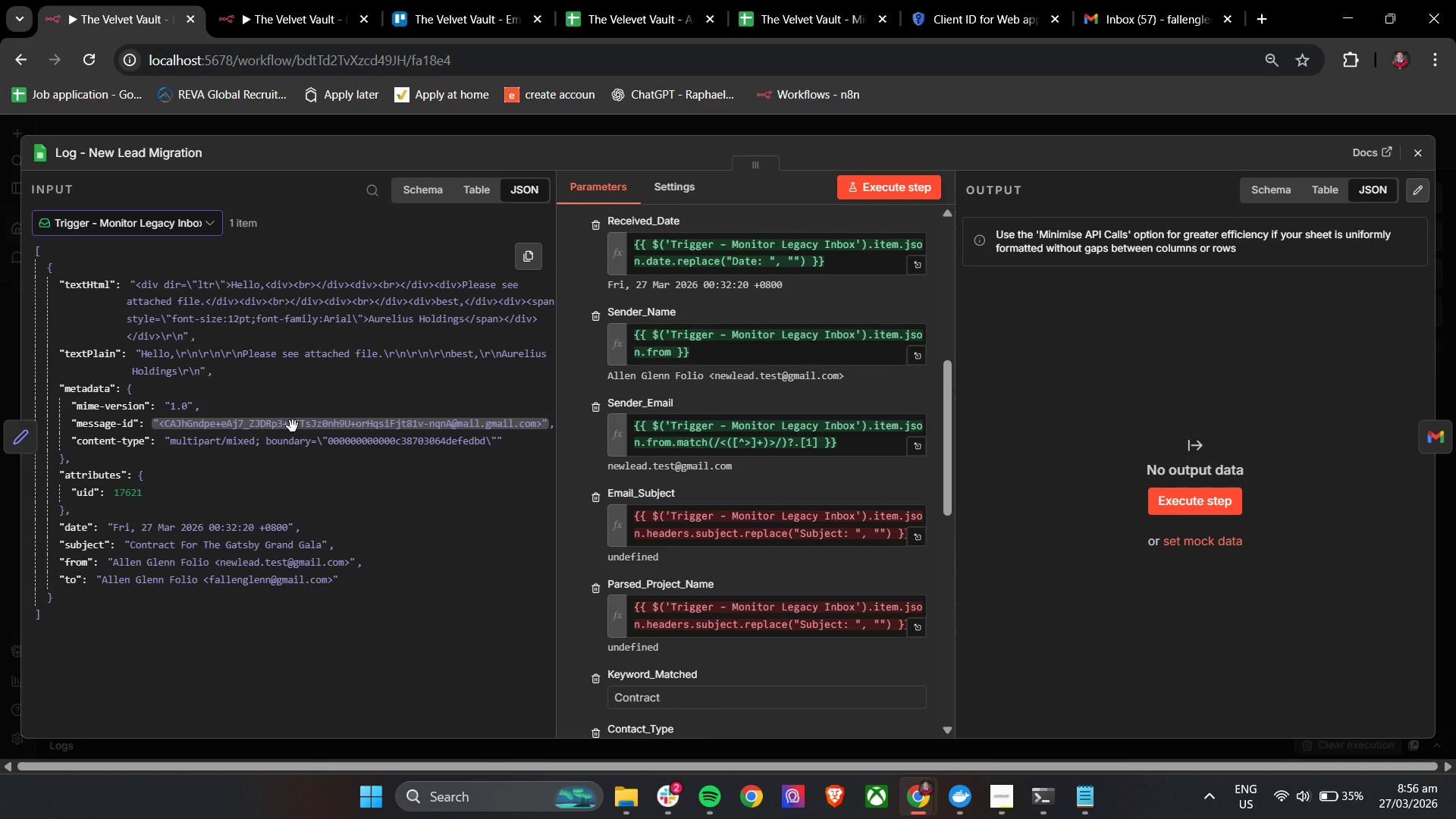 
mouse_move([660, 717])
 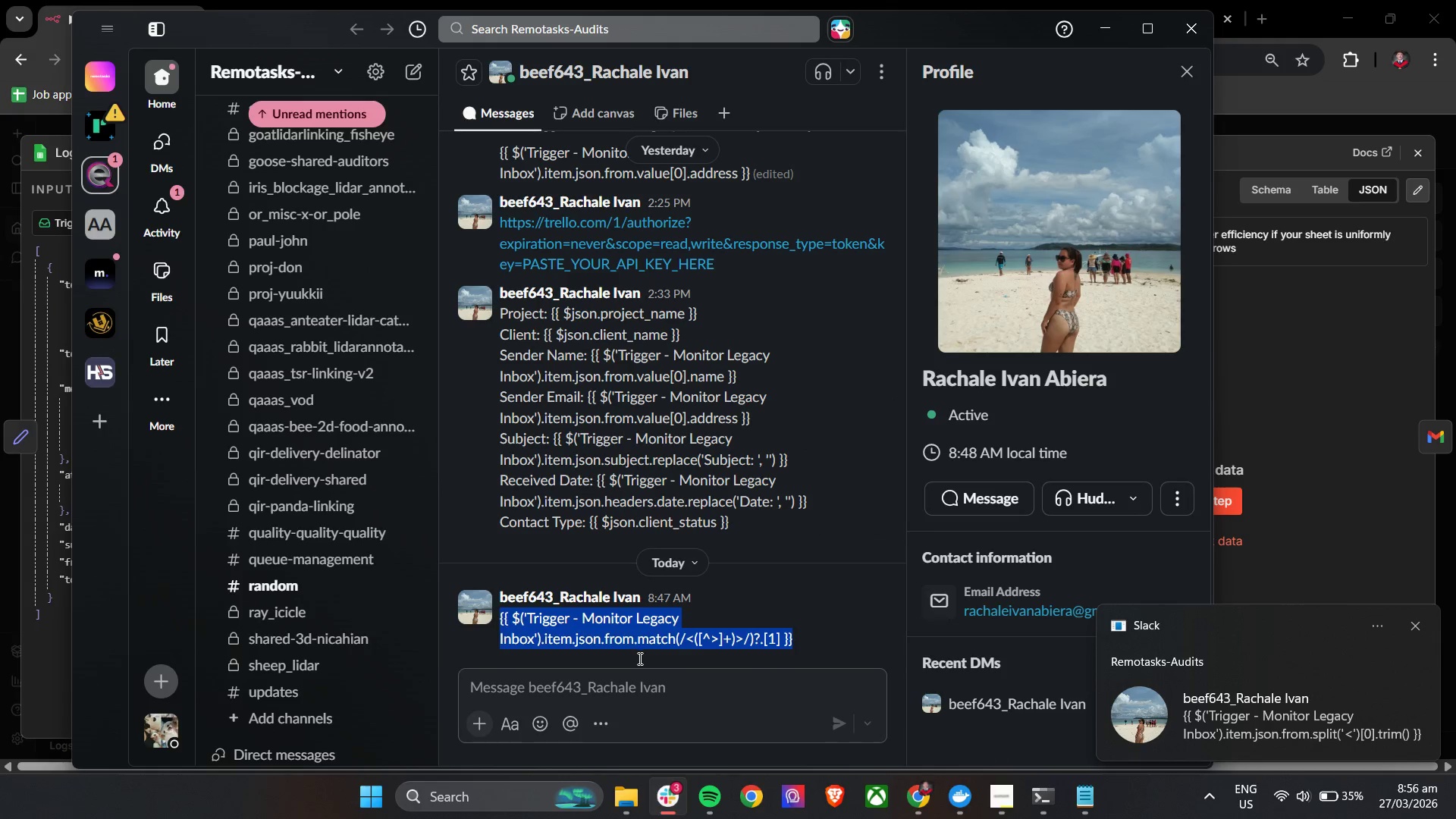 
scroll: coordinate [764, 623], scroll_direction: down, amount: 4.0
 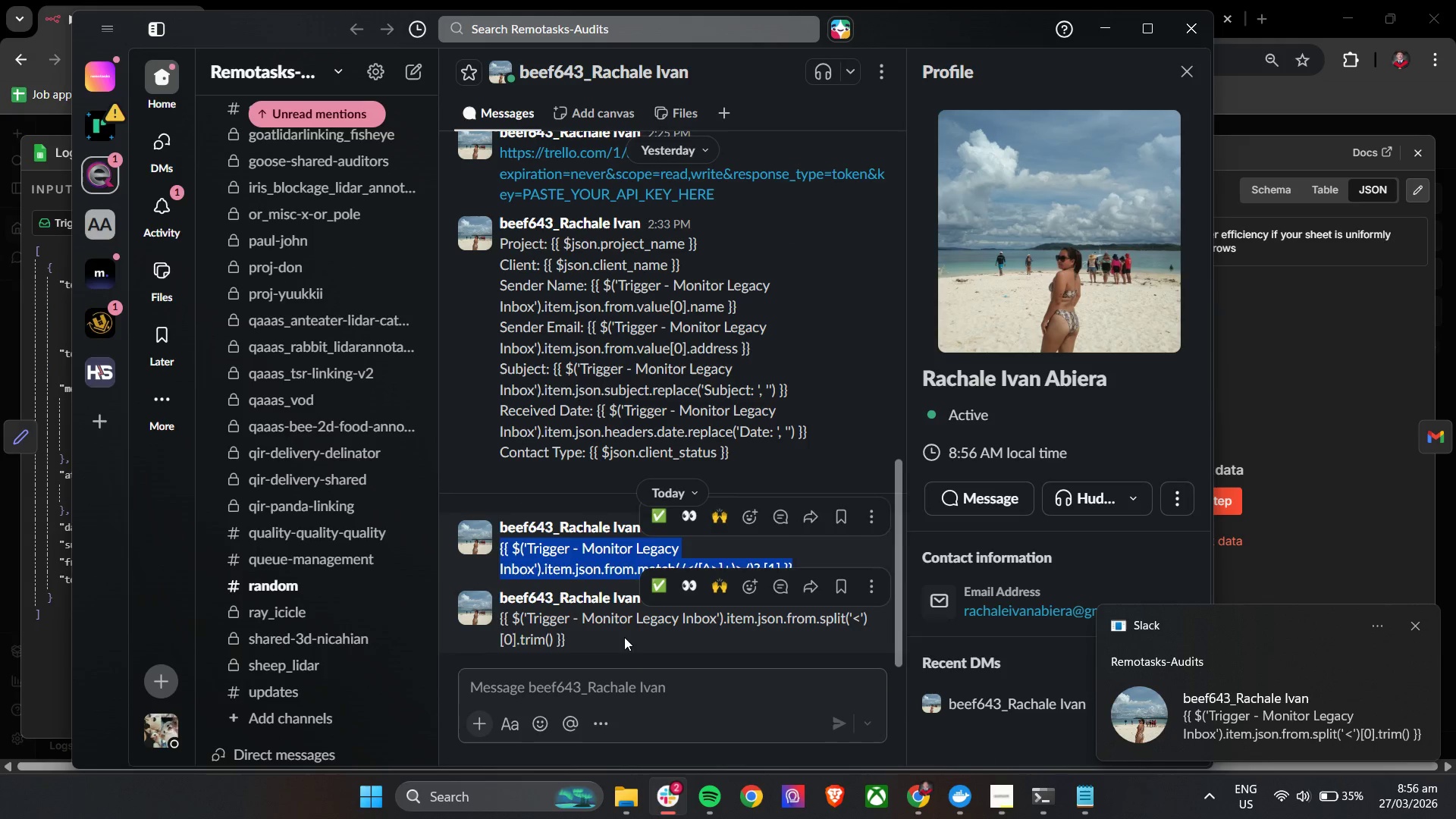 
left_click_drag(start_coordinate=[620, 637], to_coordinate=[498, 623])
 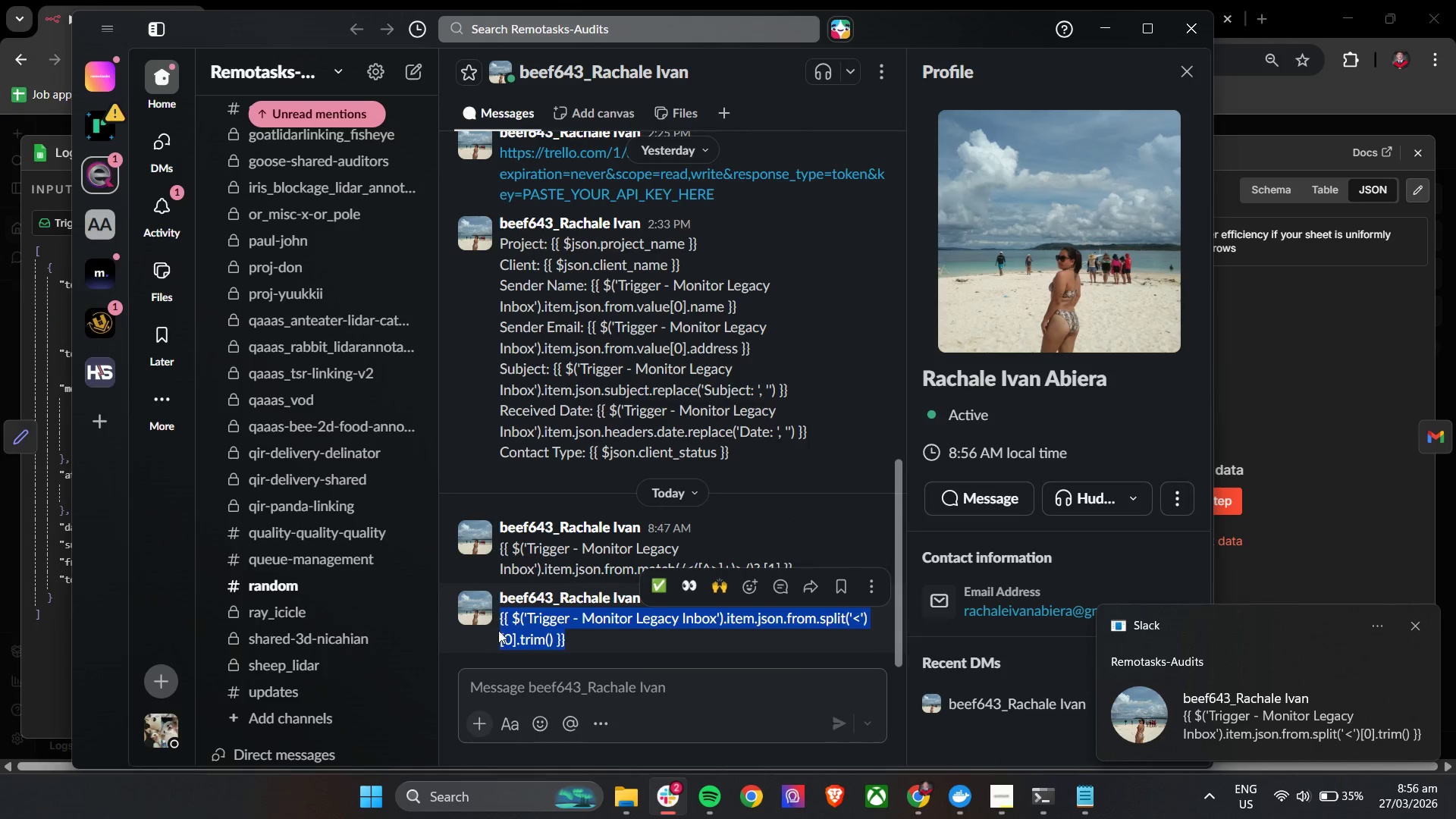 
key(Control+C)
 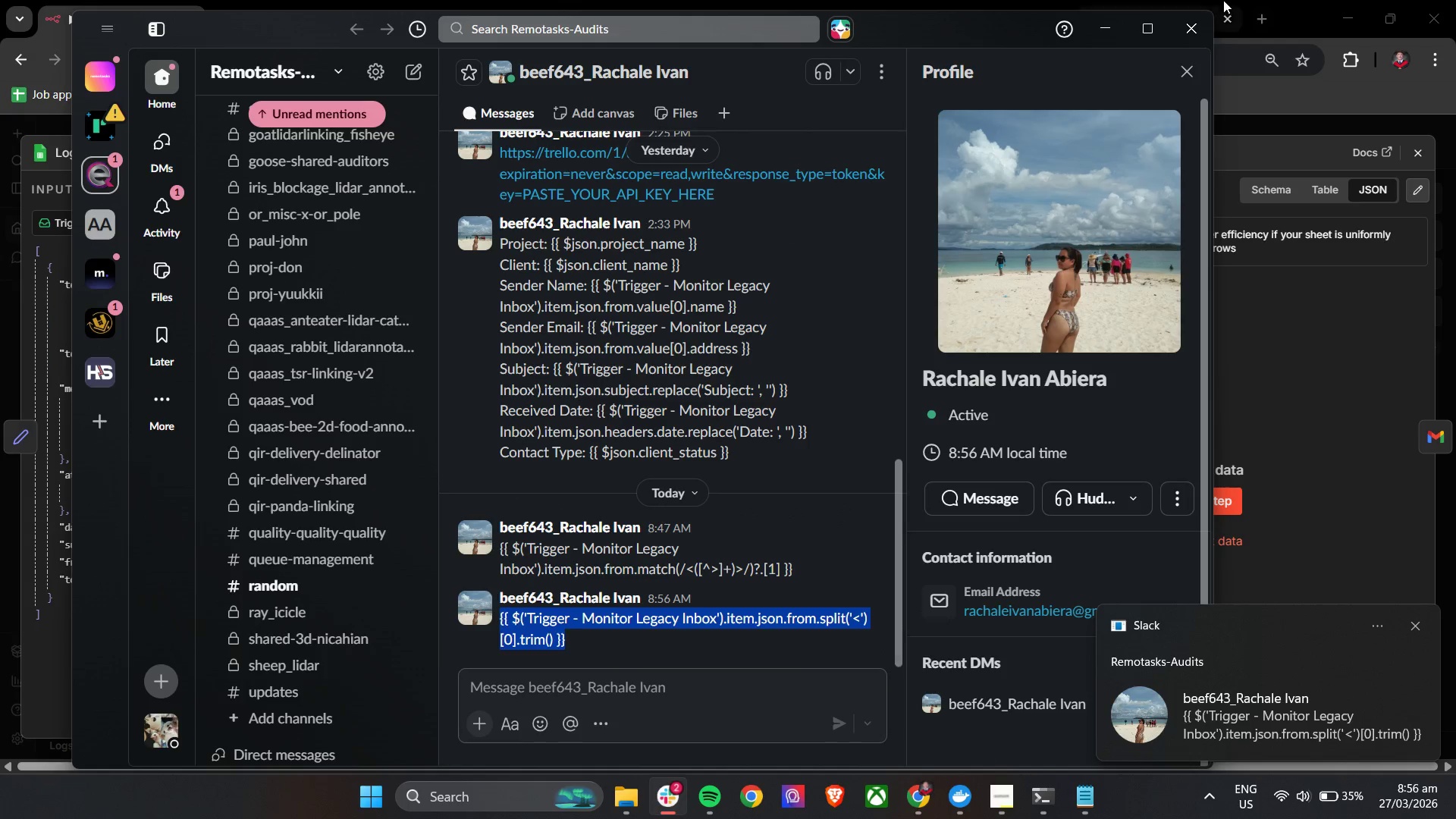 
key(Control+C)
 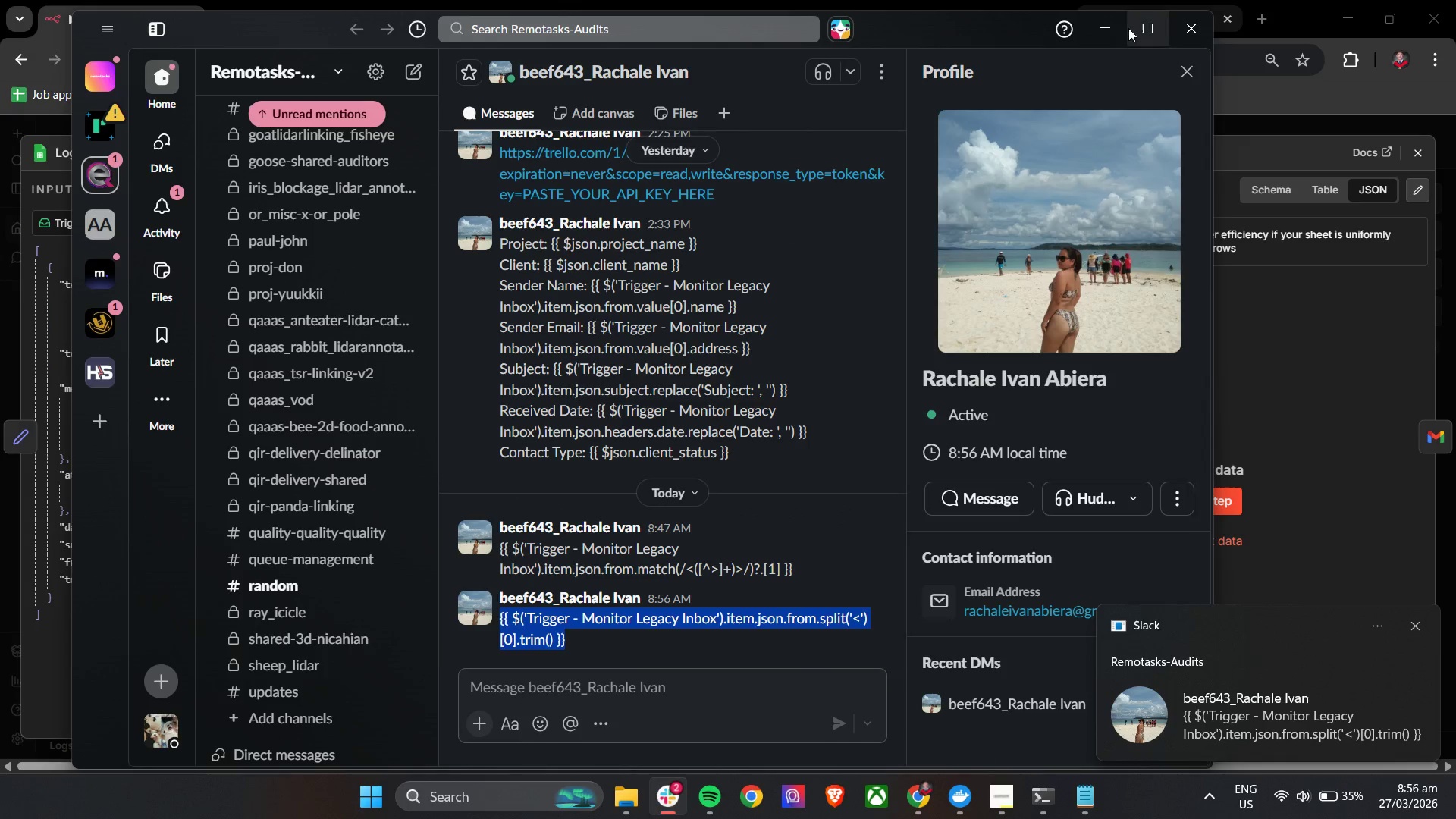 
key(Control+C)
 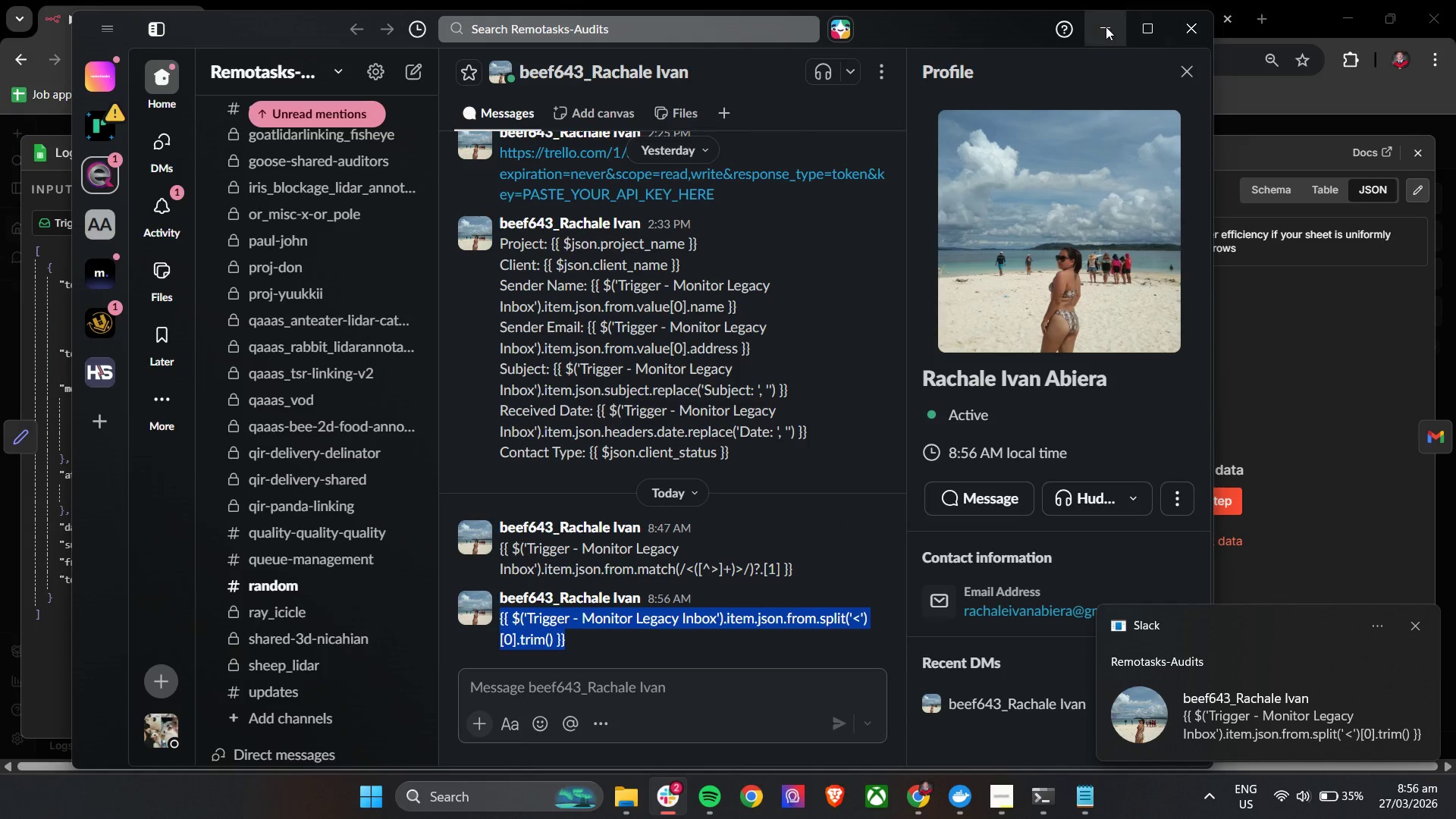 
left_click([1106, 27])
 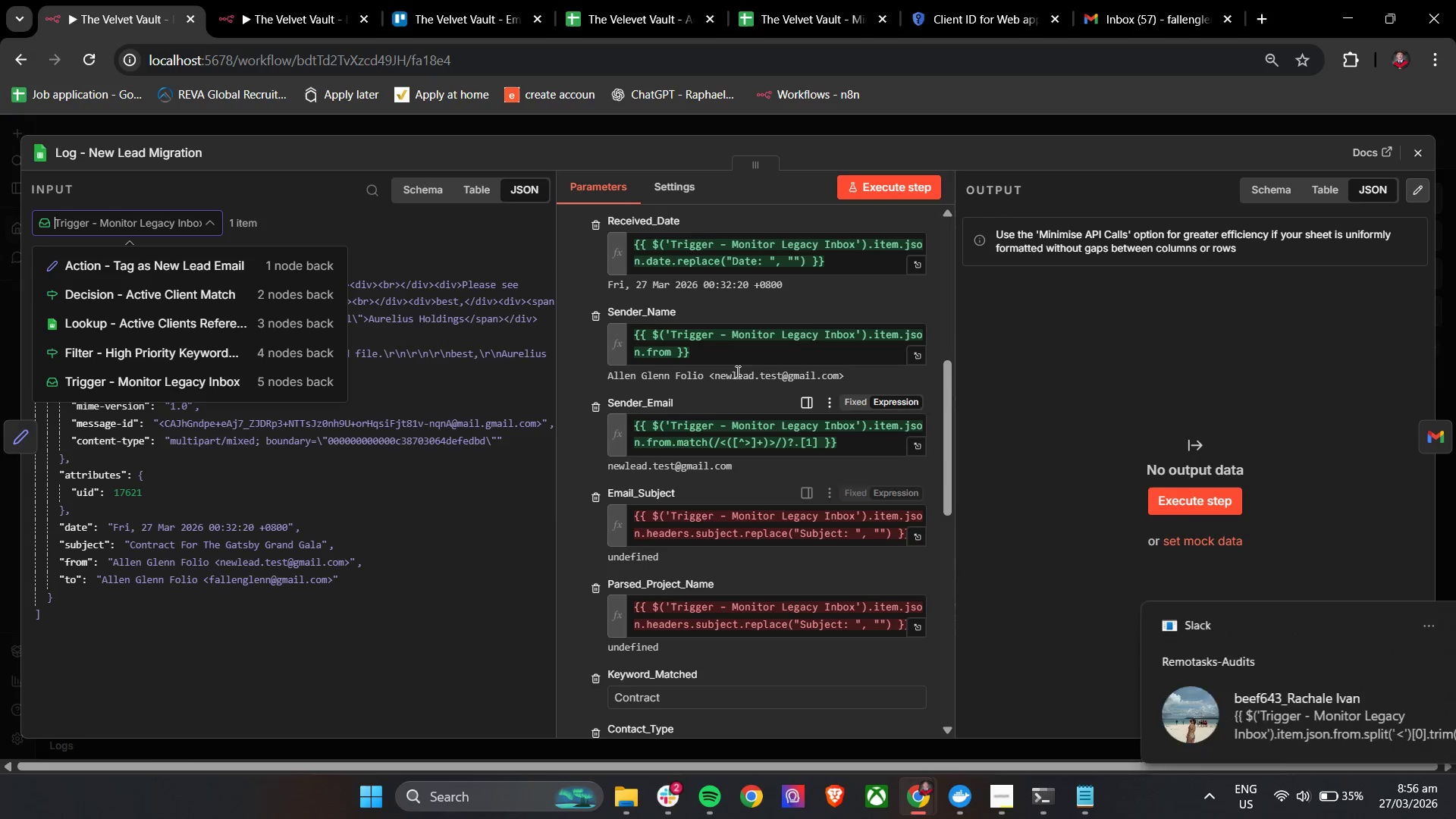 
left_click_drag(start_coordinate=[726, 356], to_coordinate=[620, 329])
 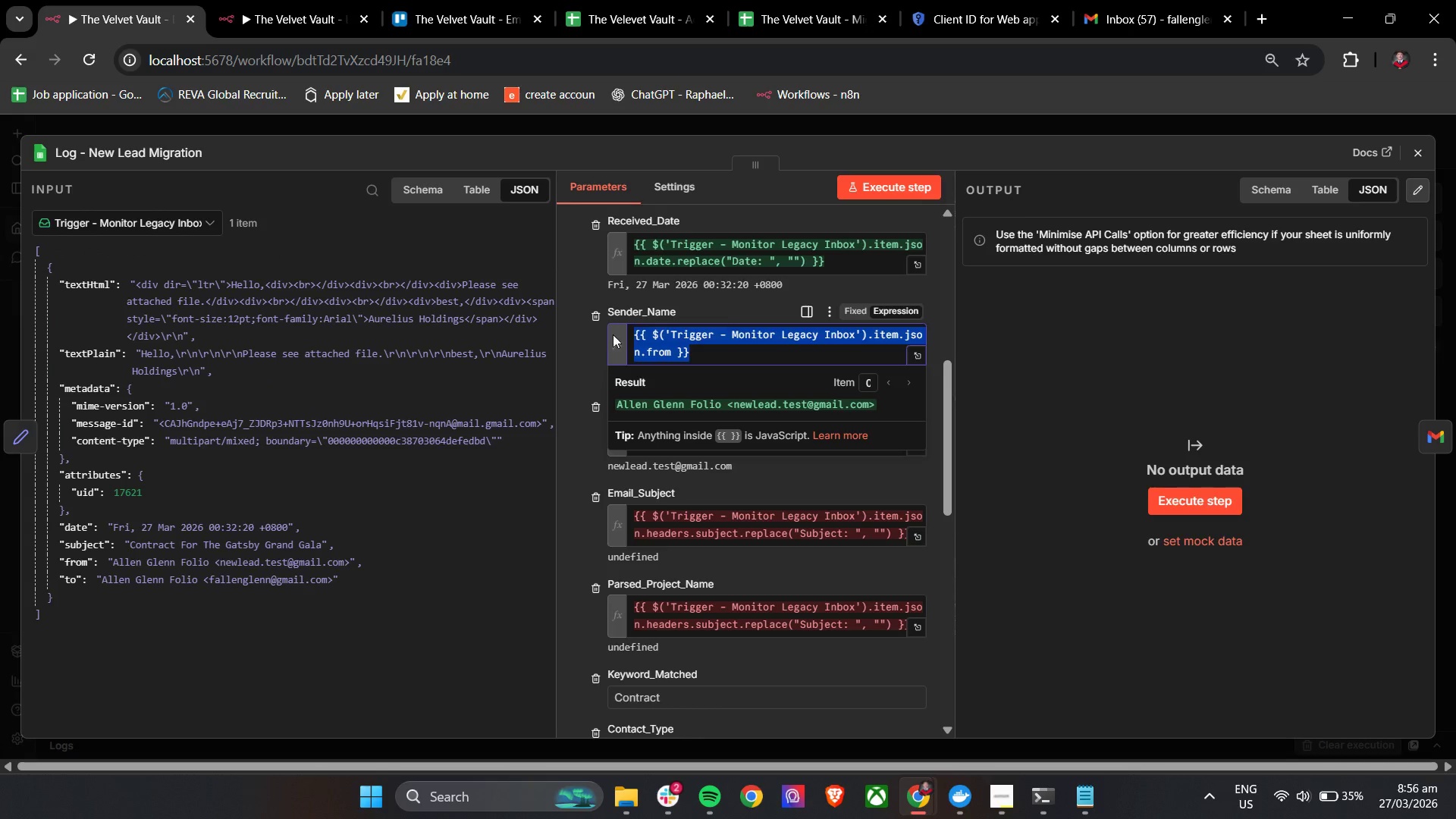 
key(Control+V)
 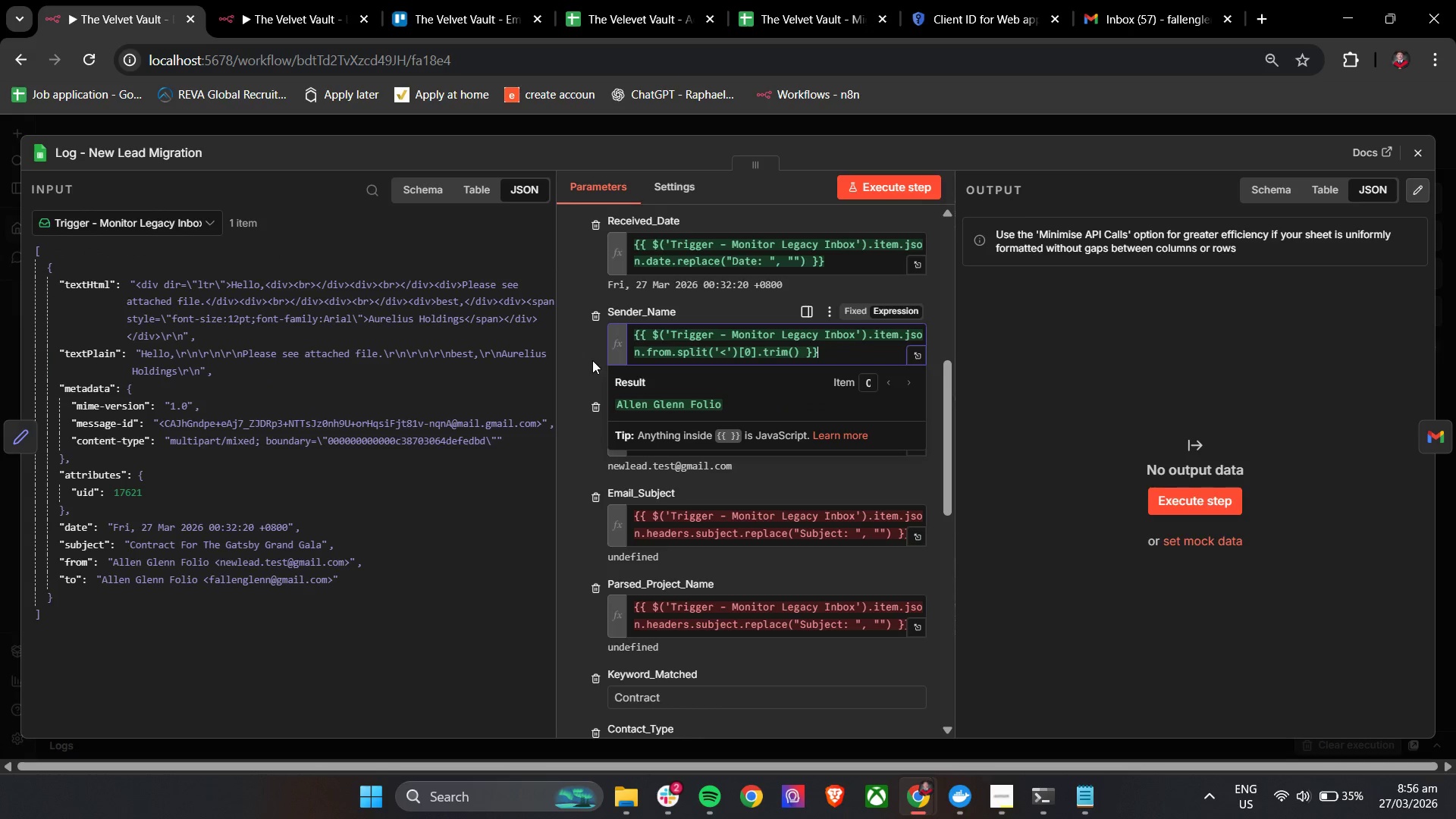 
left_click([592, 359])
 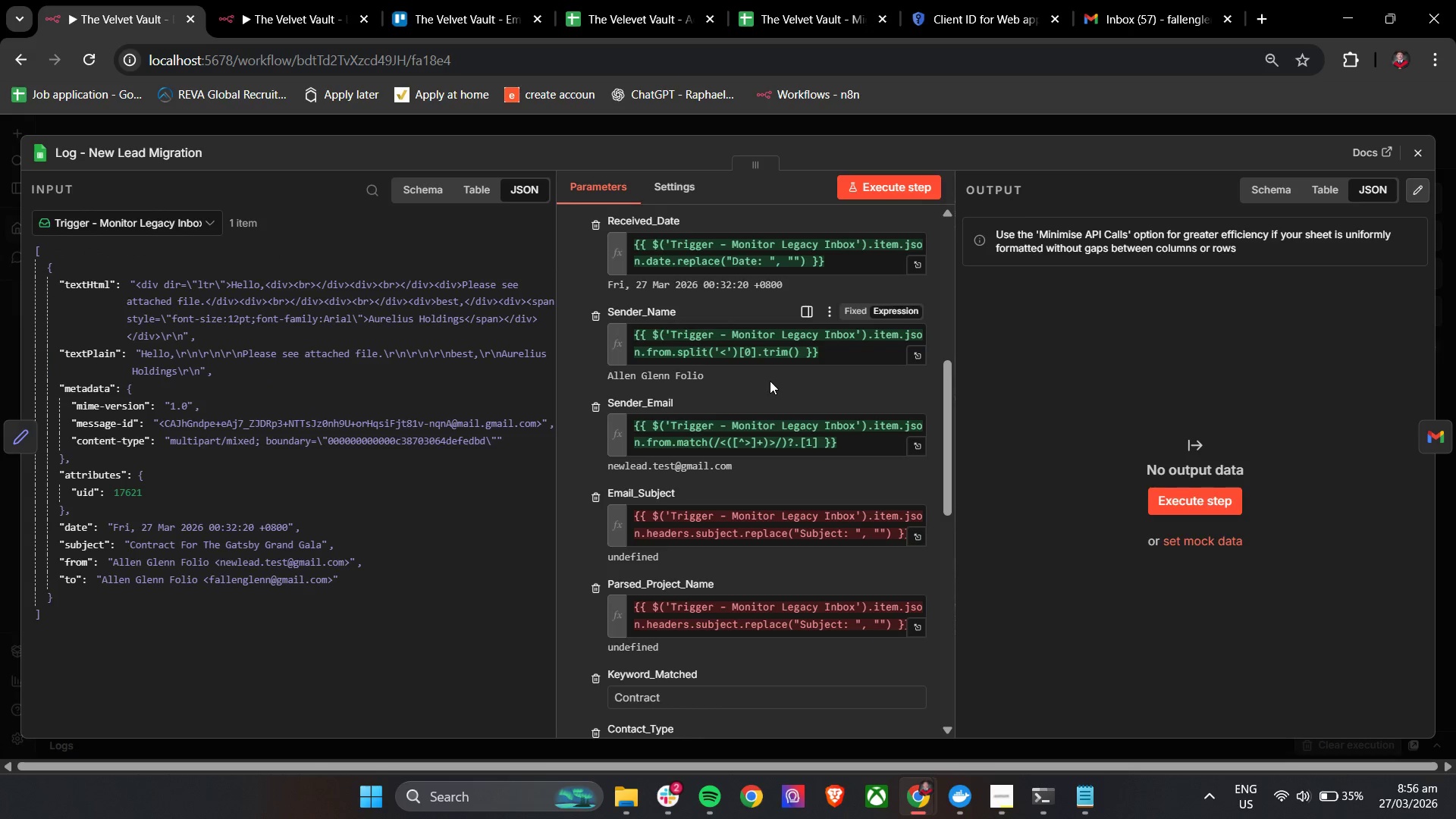 
scroll: coordinate [770, 382], scroll_direction: down, amount: 2.0
 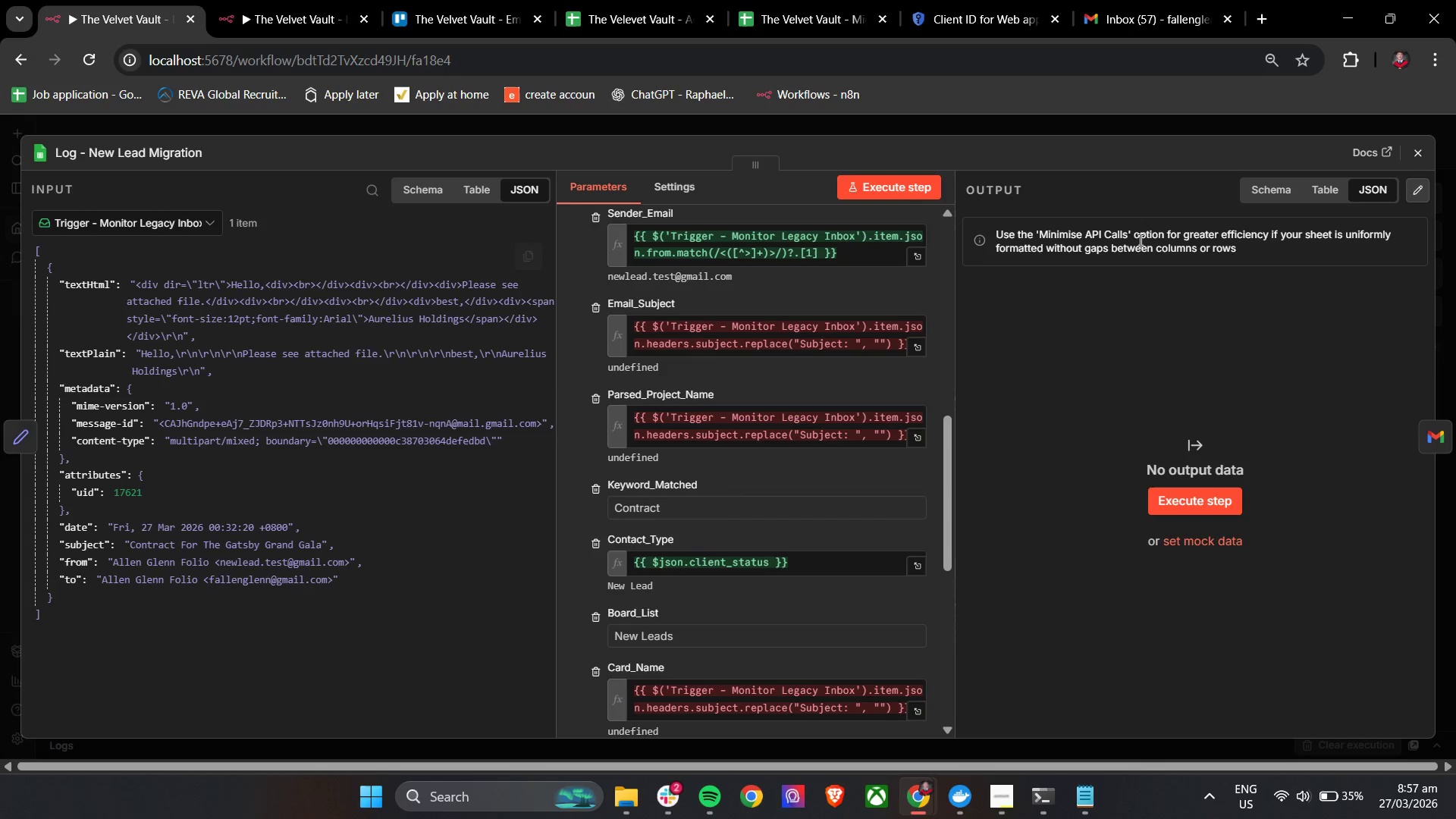 
left_click([1414, 155])
 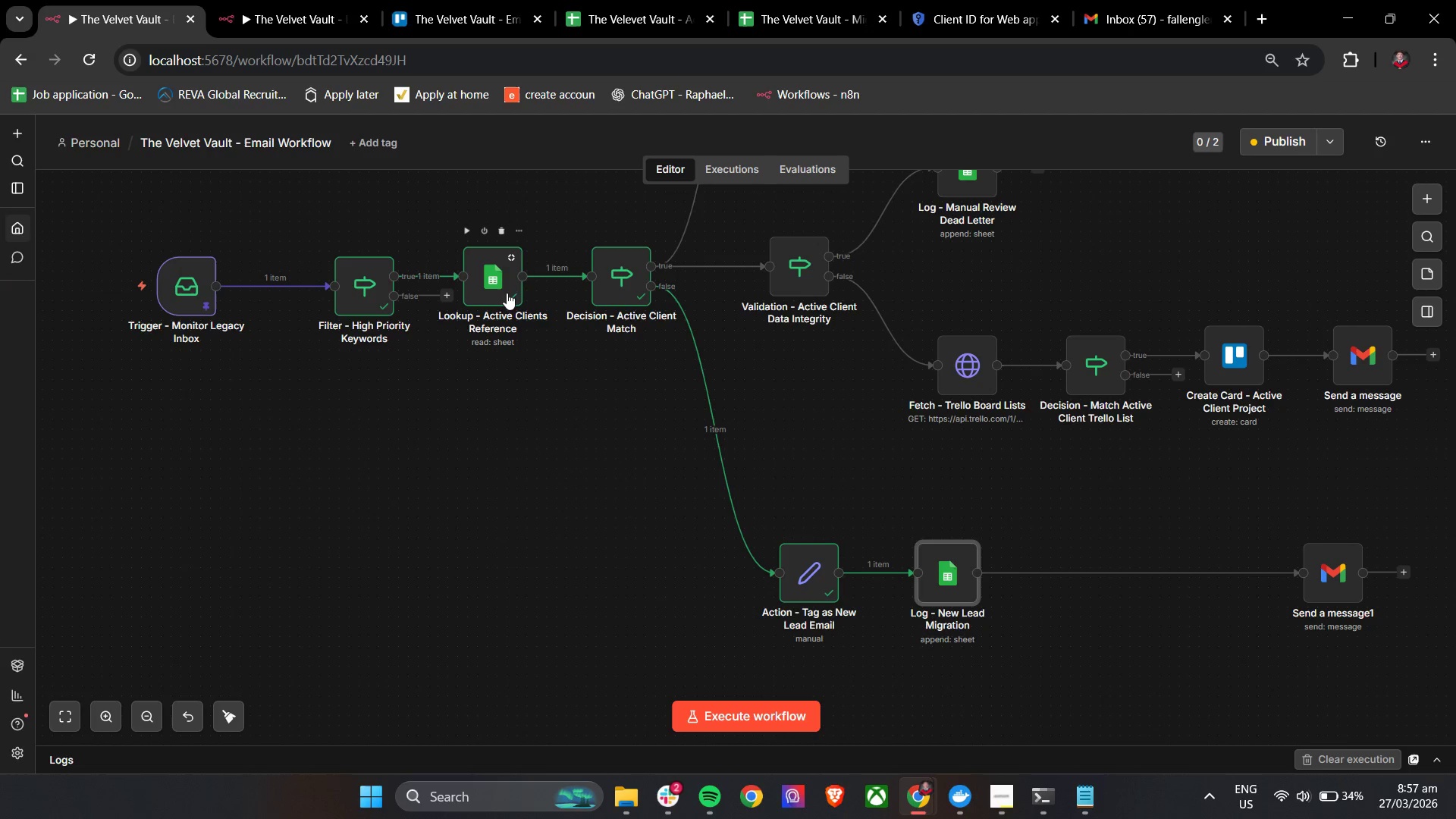 
double_click([505, 293])
 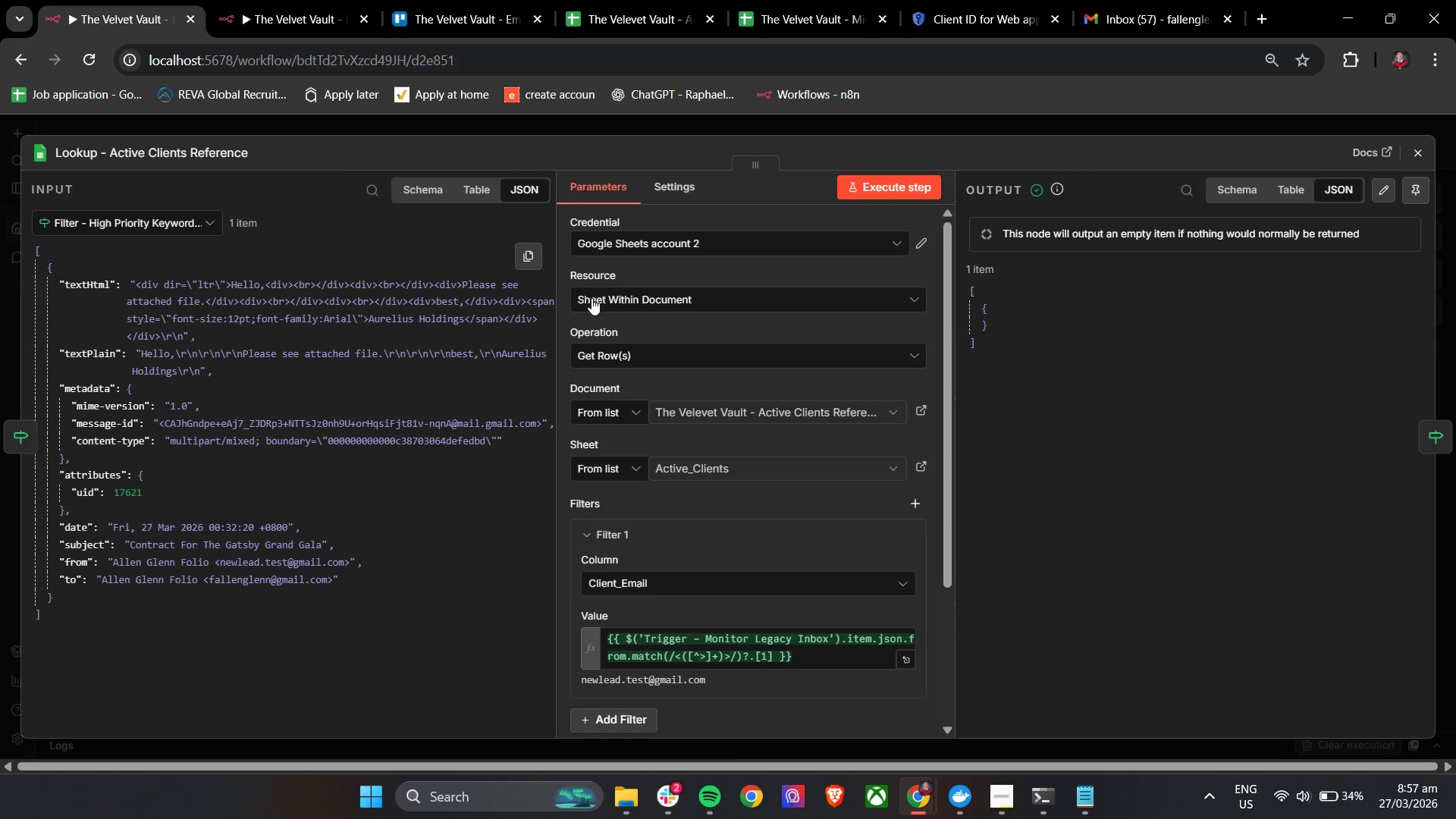 
scroll: coordinate [783, 353], scroll_direction: down, amount: 1.0
 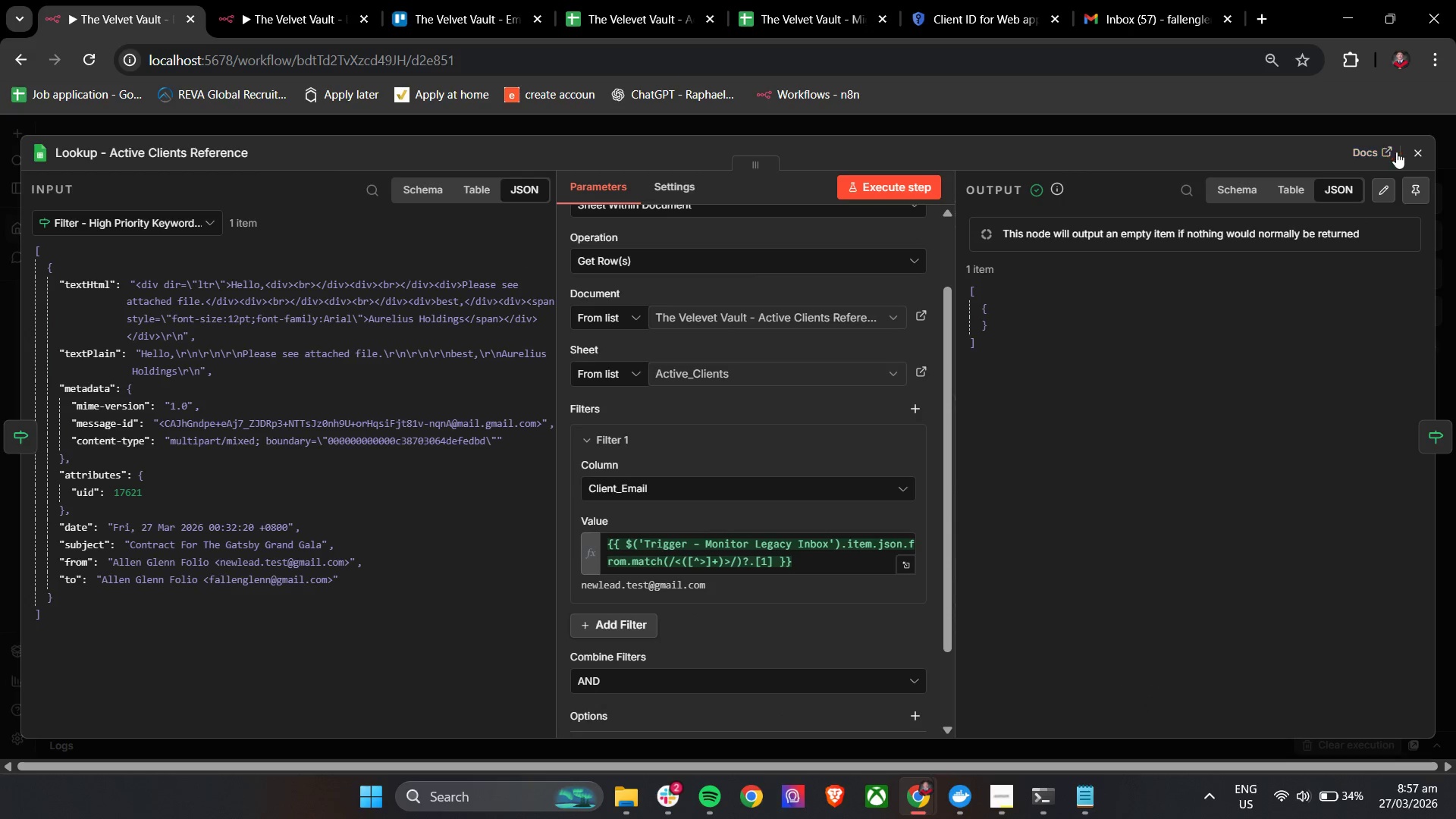 
left_click([1405, 154])
 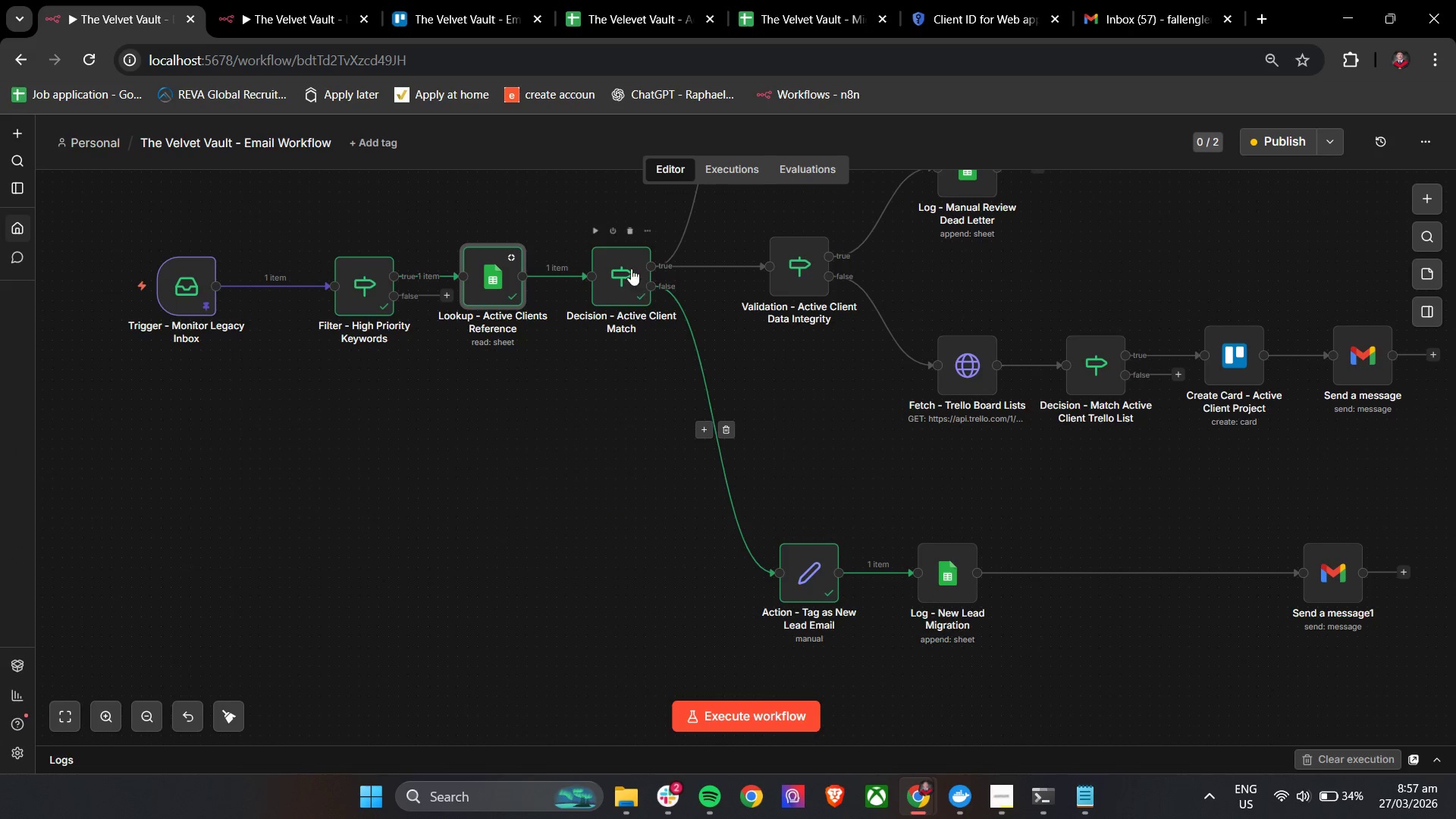 
double_click([629, 267])
 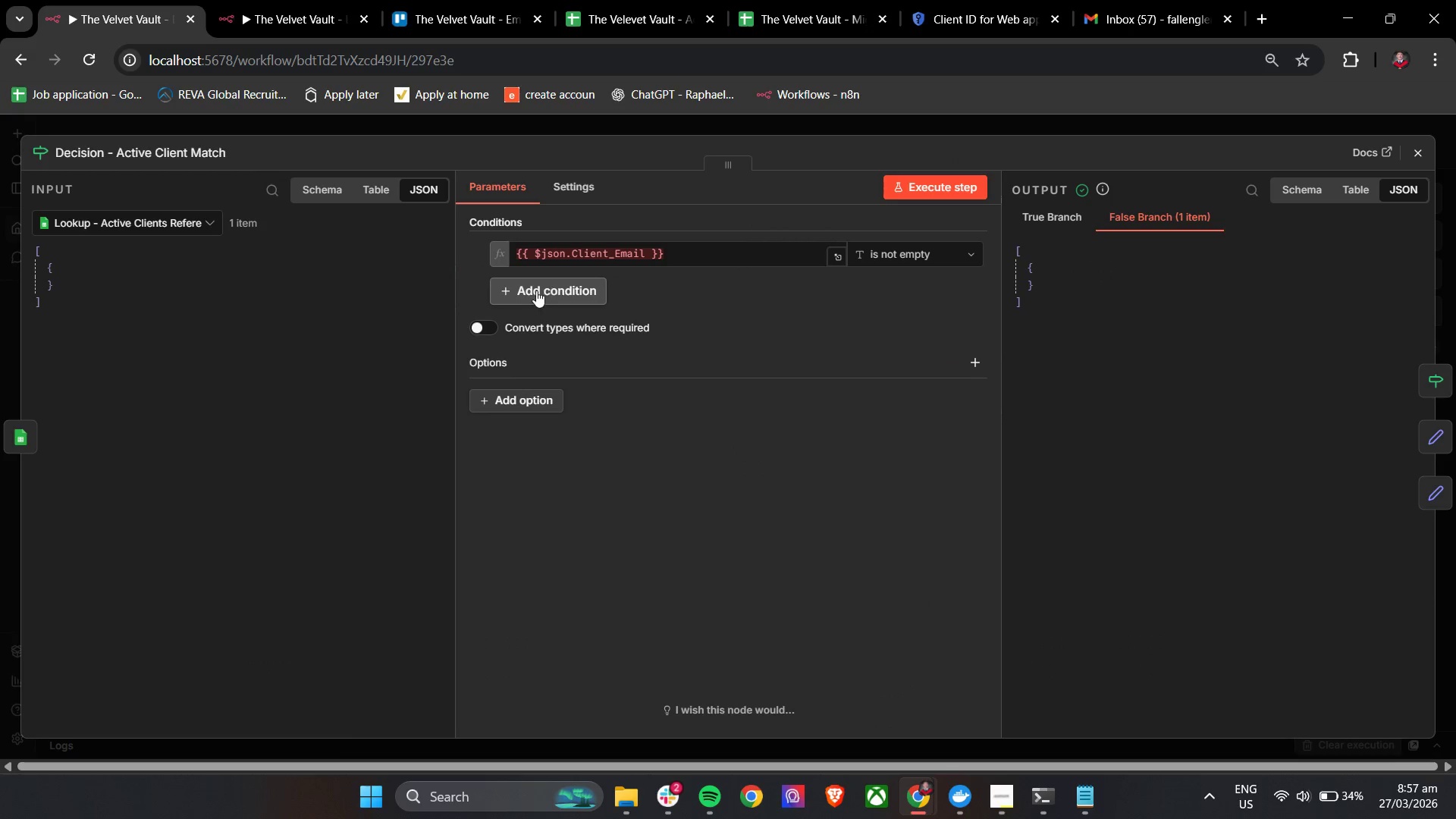 
left_click([690, 297])
 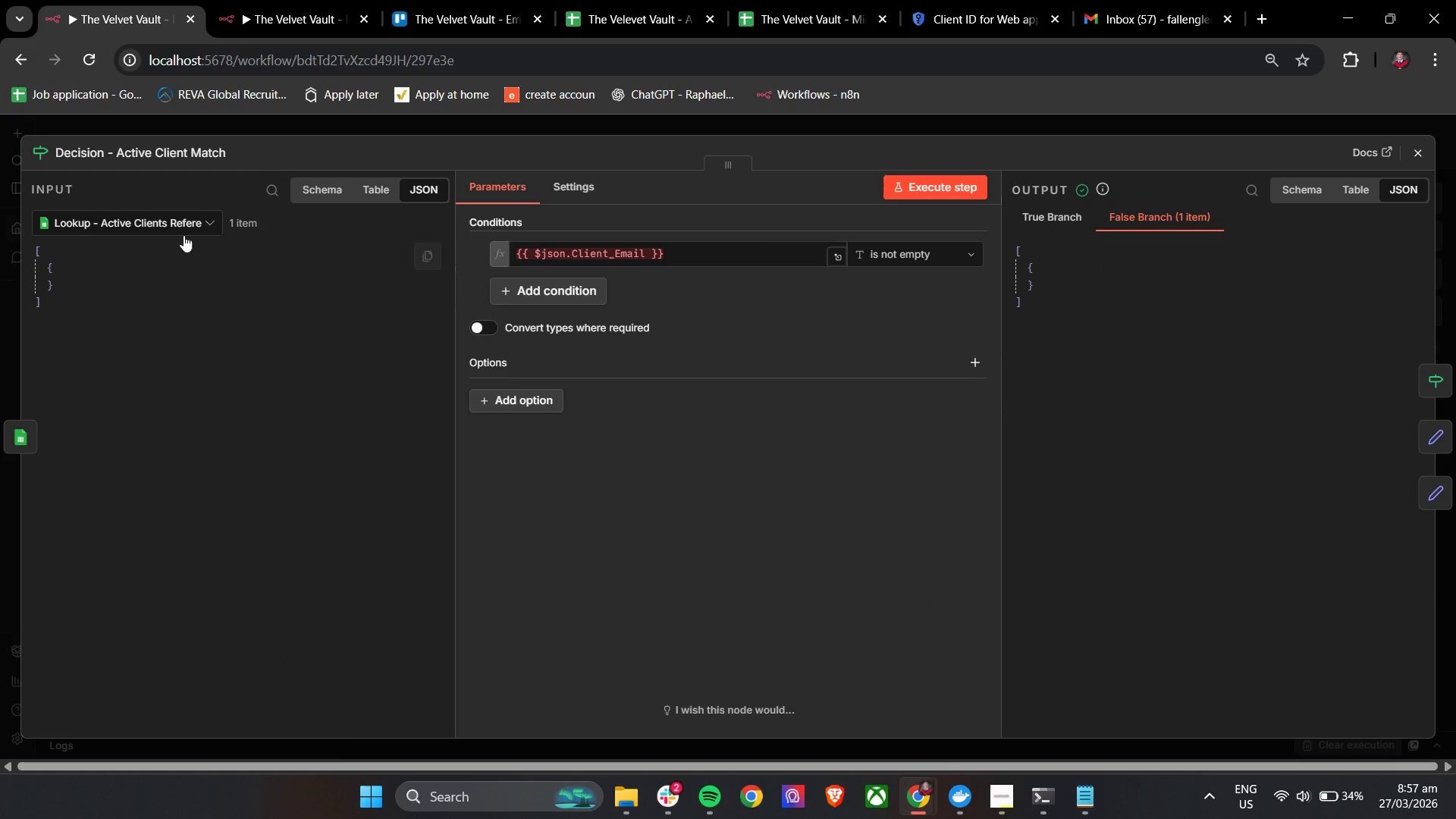 
left_click([146, 226])
 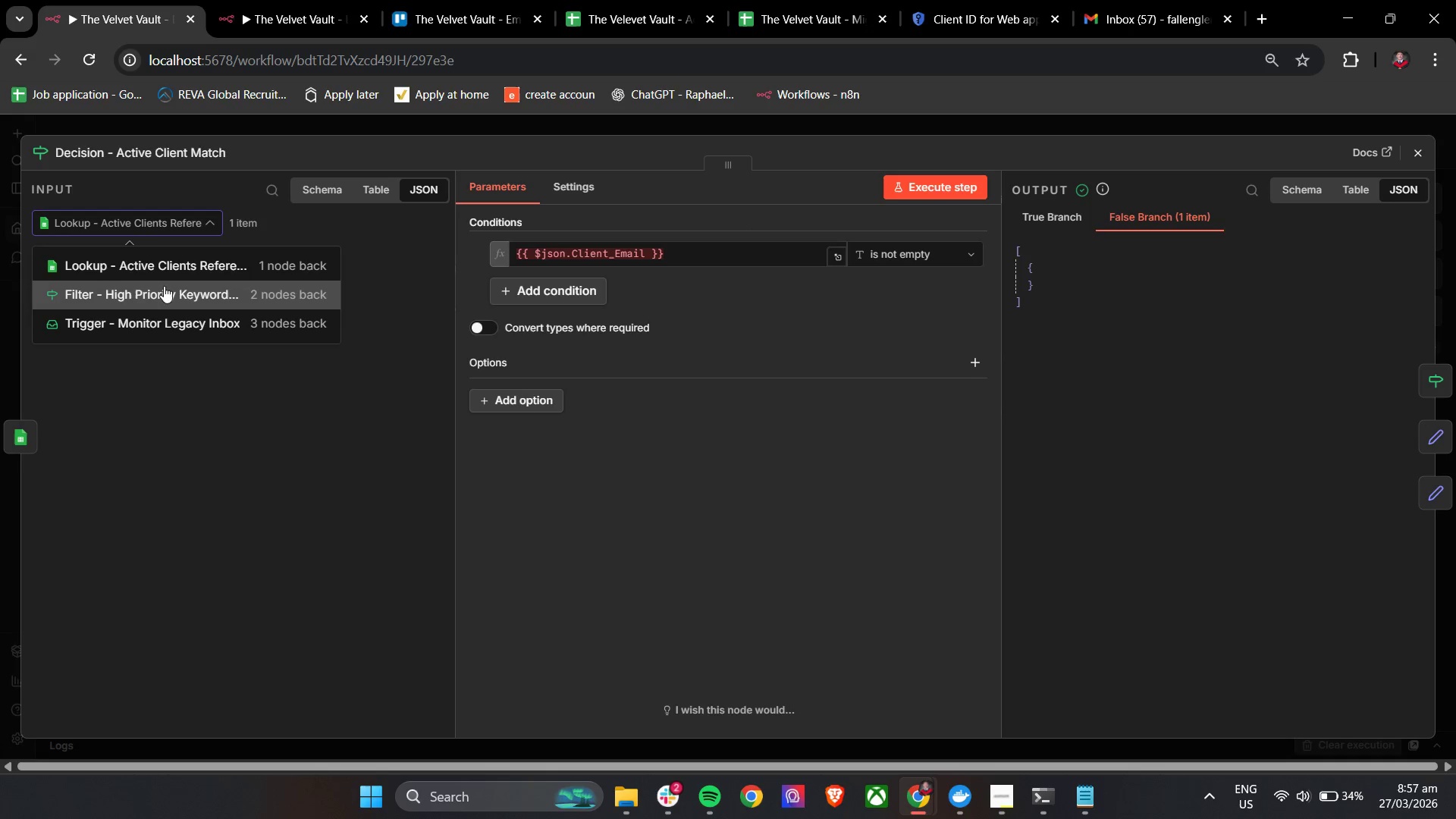 
left_click([1424, 146])
 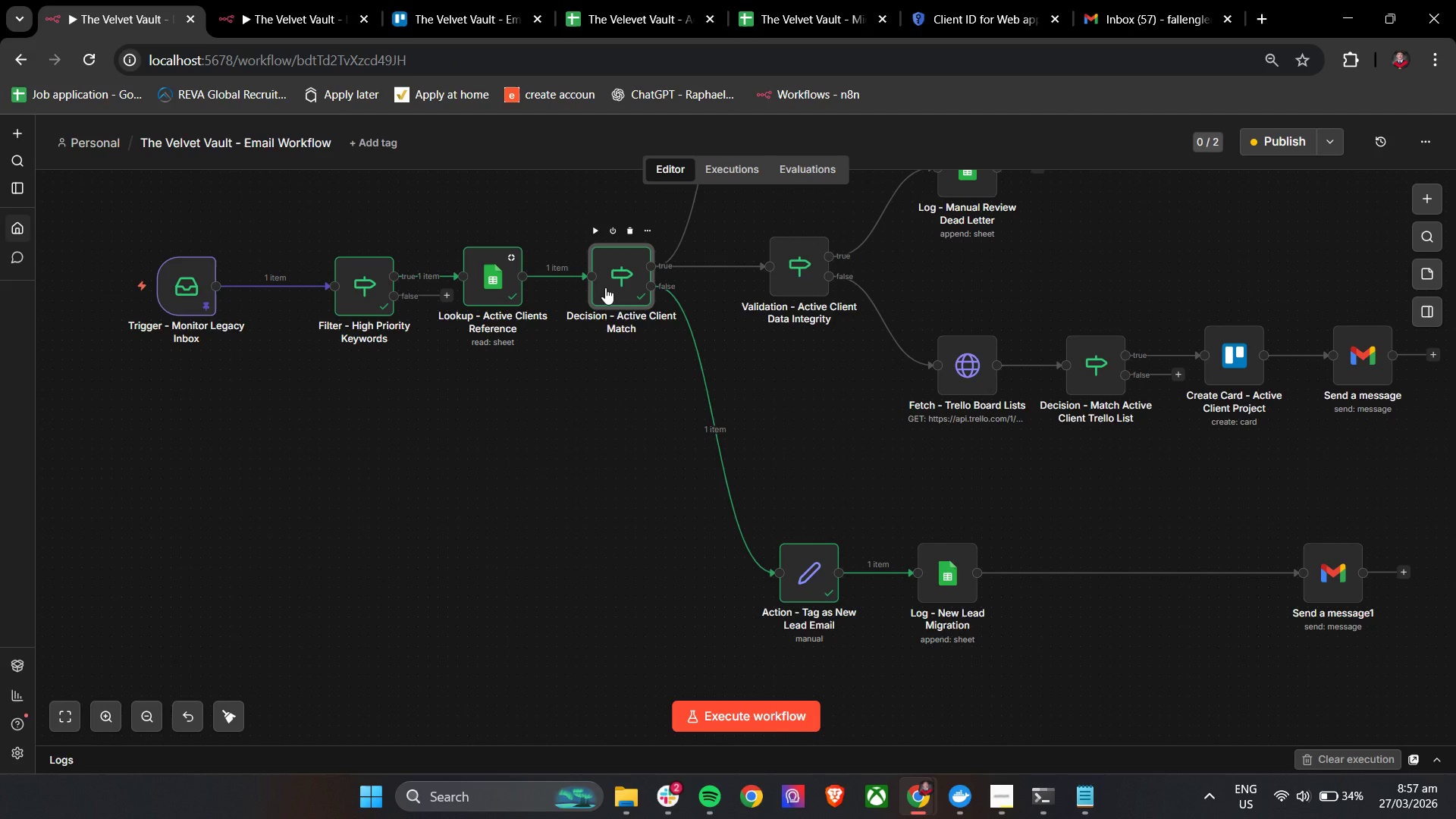 
double_click([605, 287])
 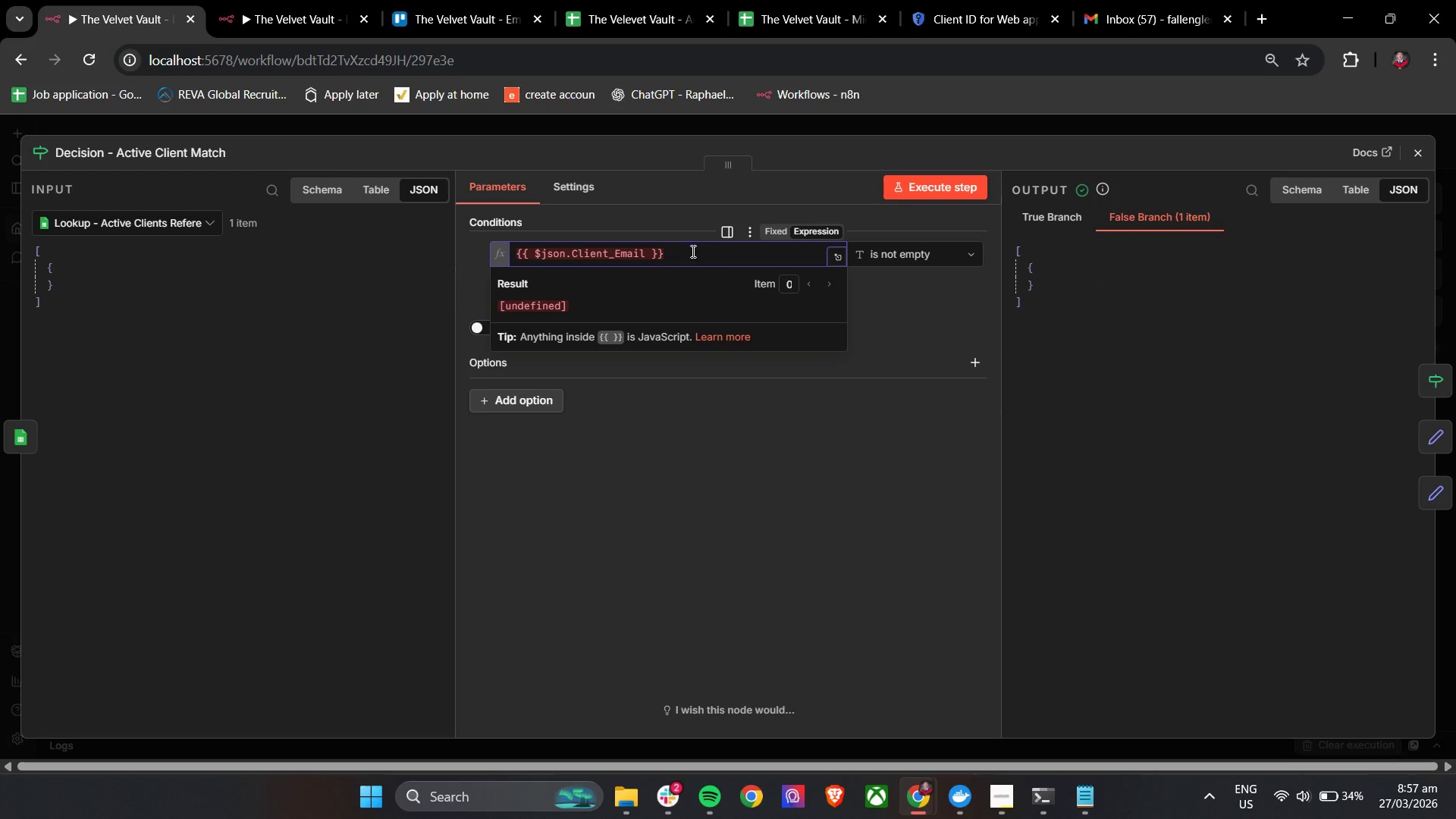 
left_click([694, 253])
 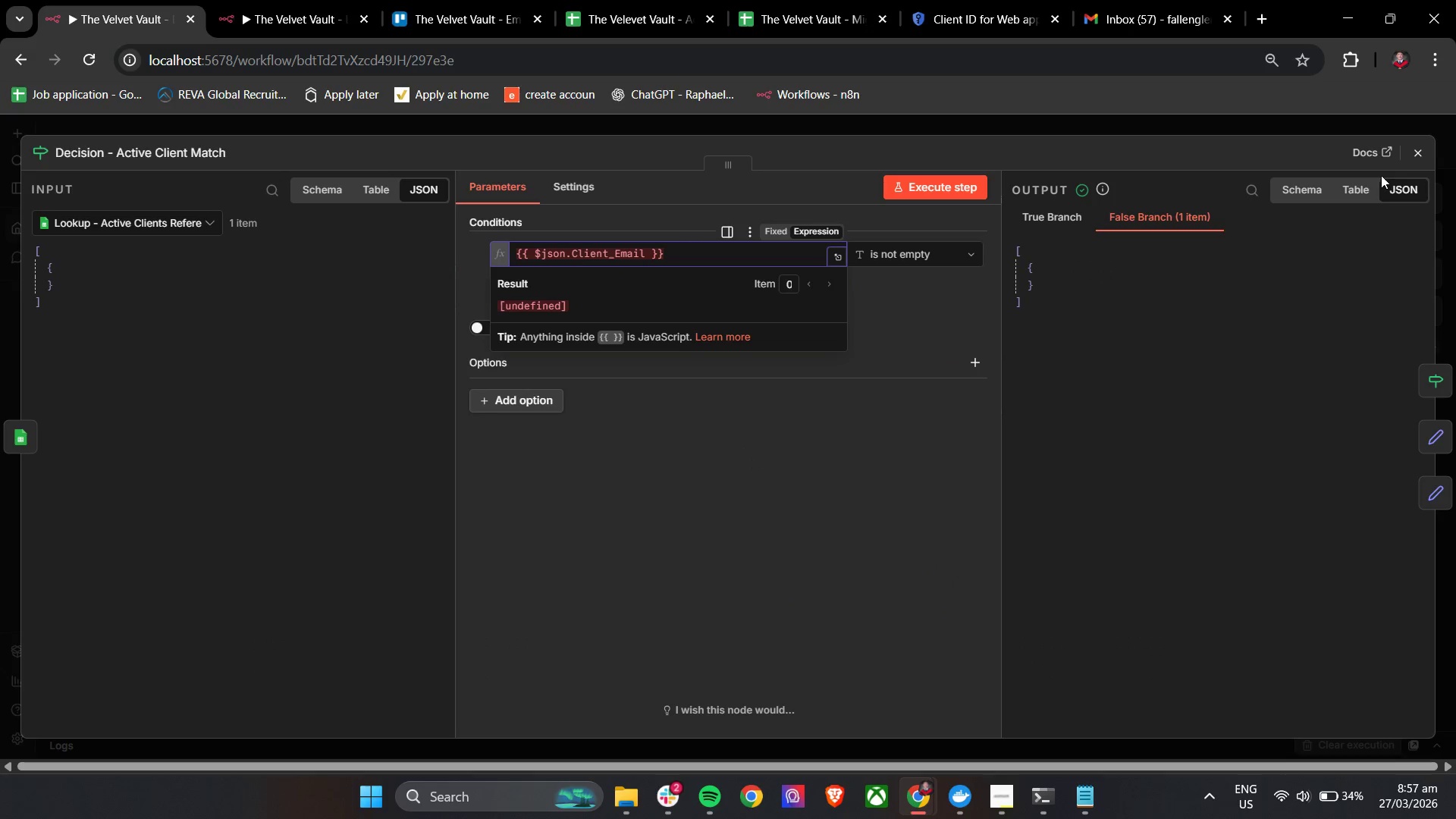 
left_click([895, 296])
 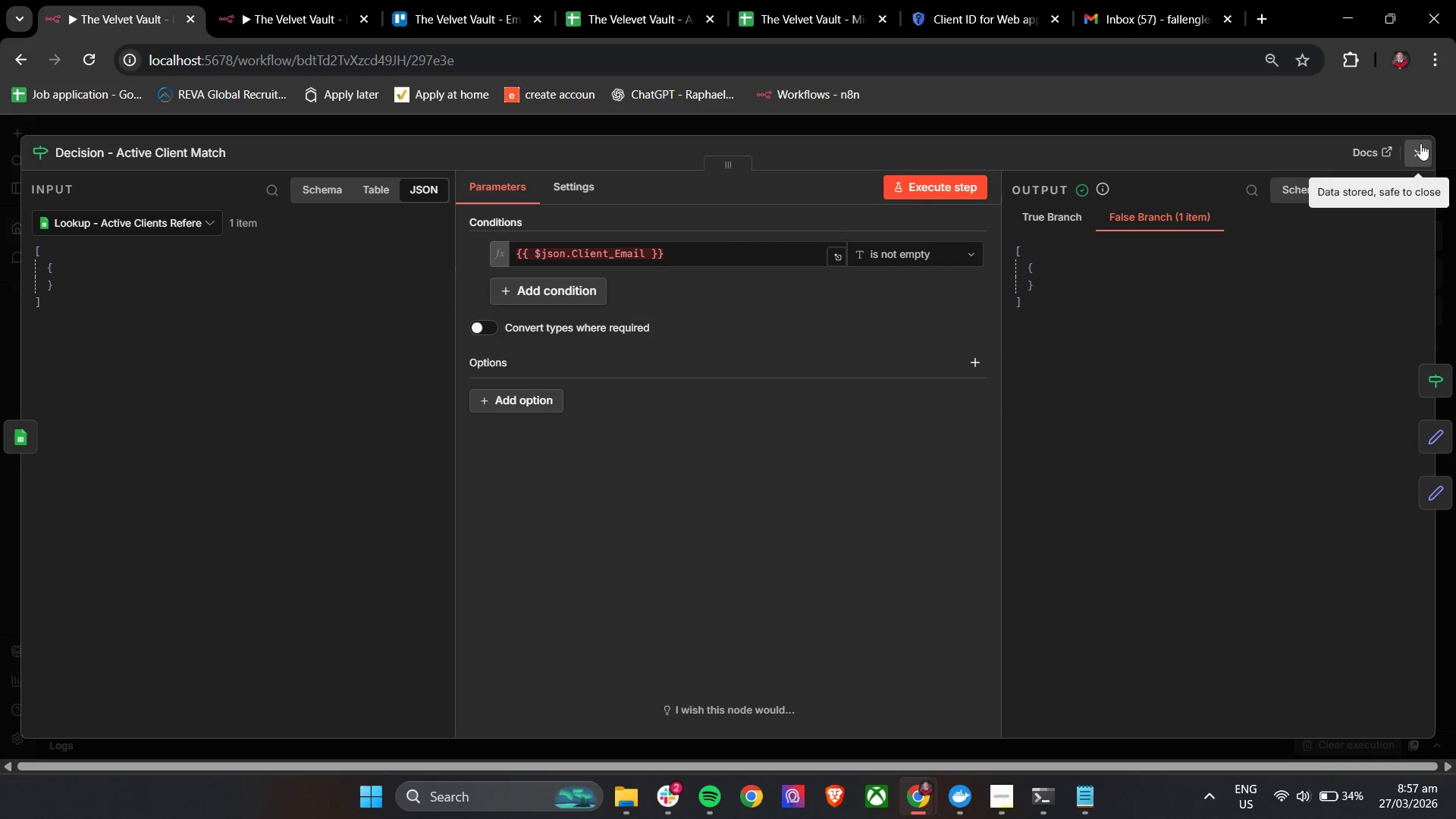 
left_click([1417, 146])
 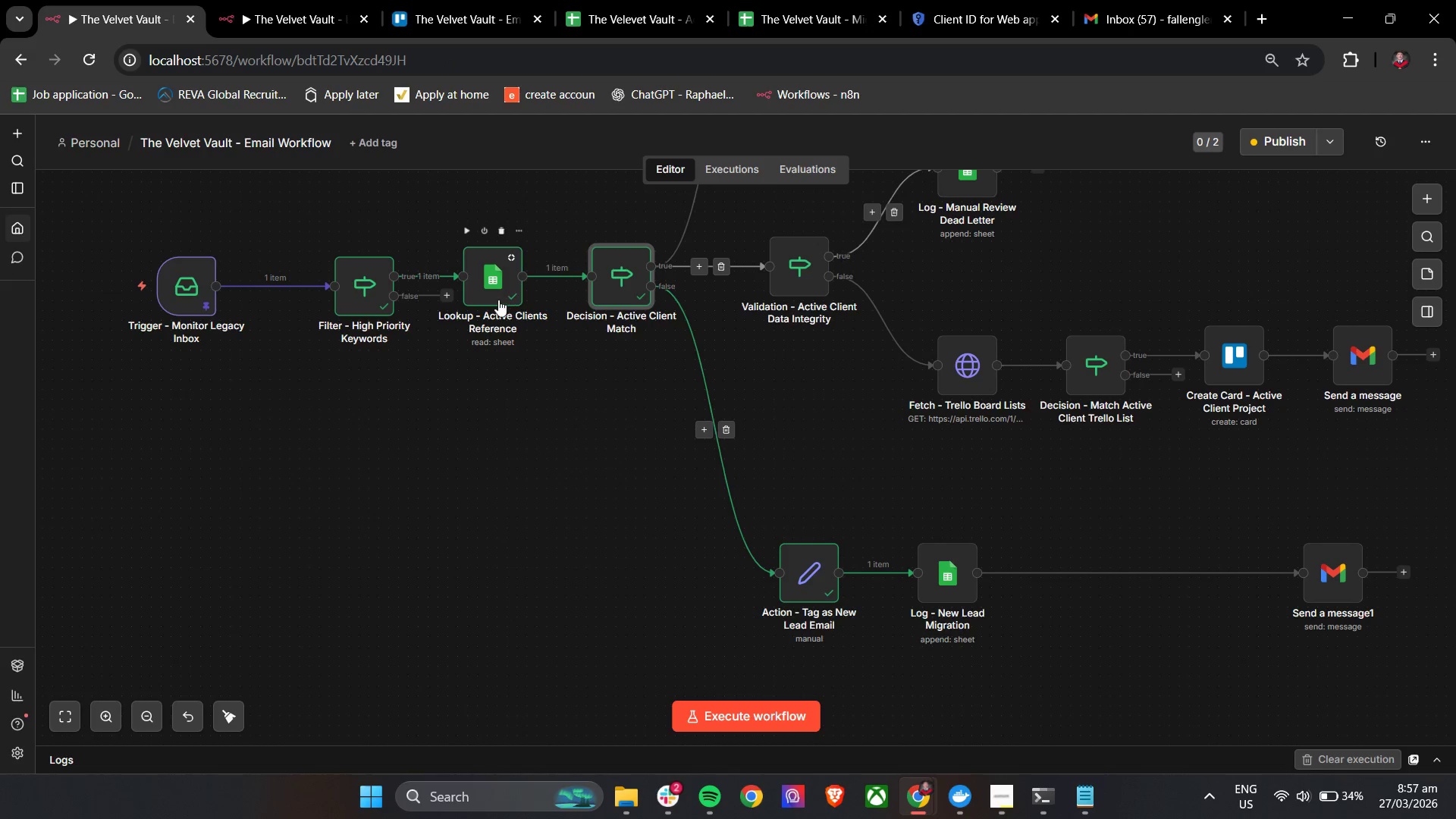 
double_click([497, 298])
 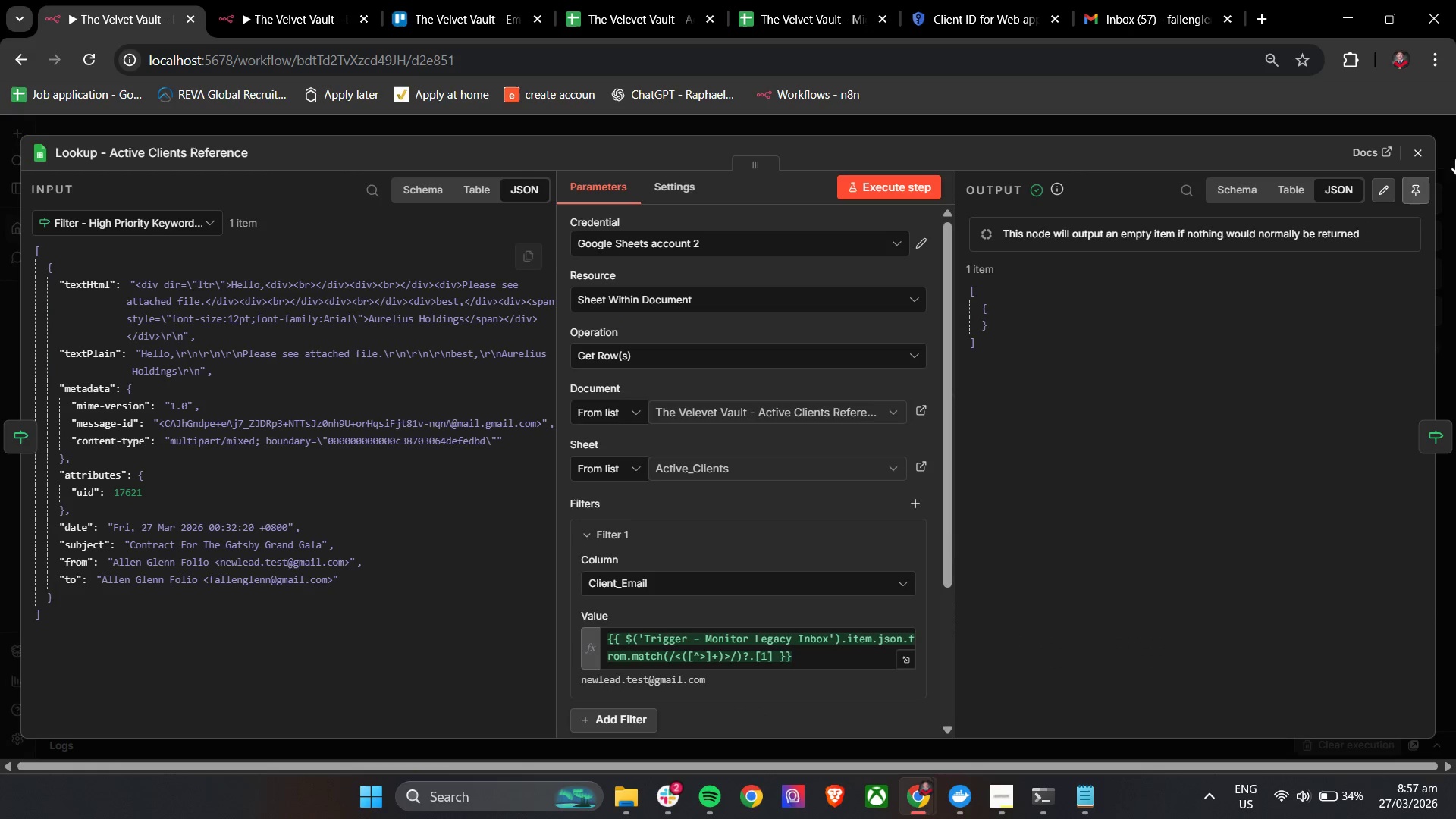 
left_click([1422, 147])
 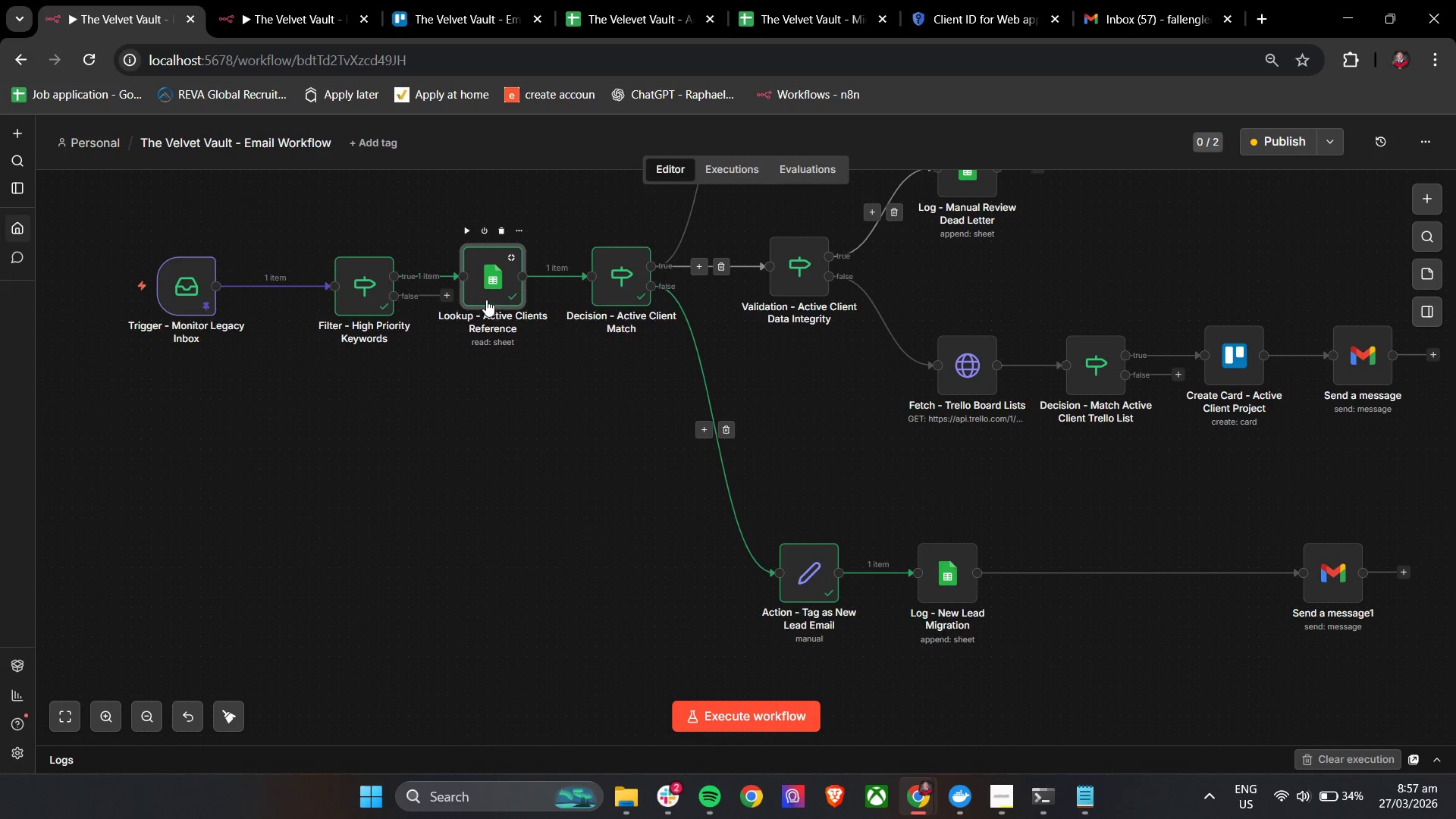 
double_click([486, 299])
 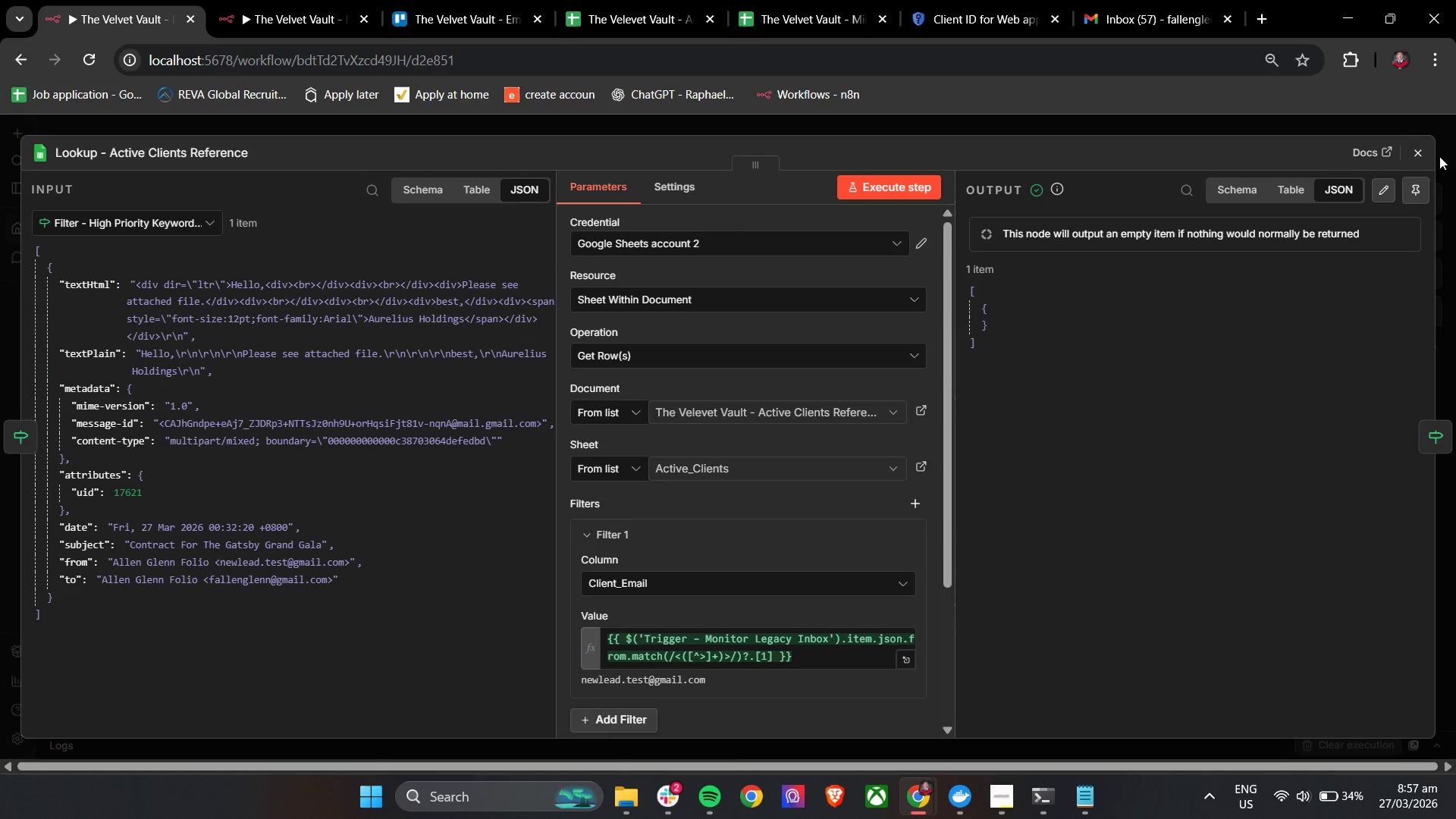 
left_click([1427, 152])
 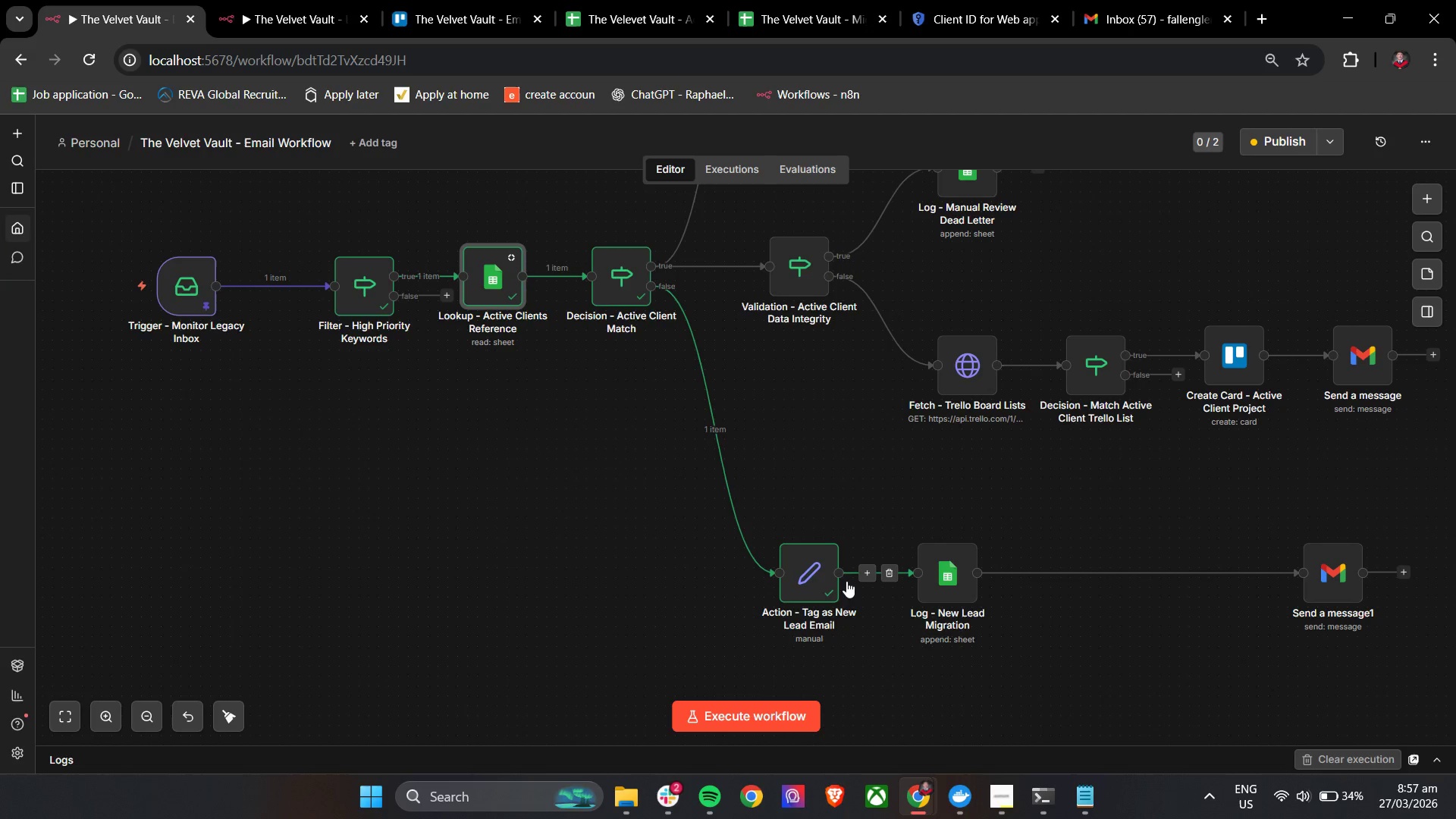 
double_click([808, 576])
 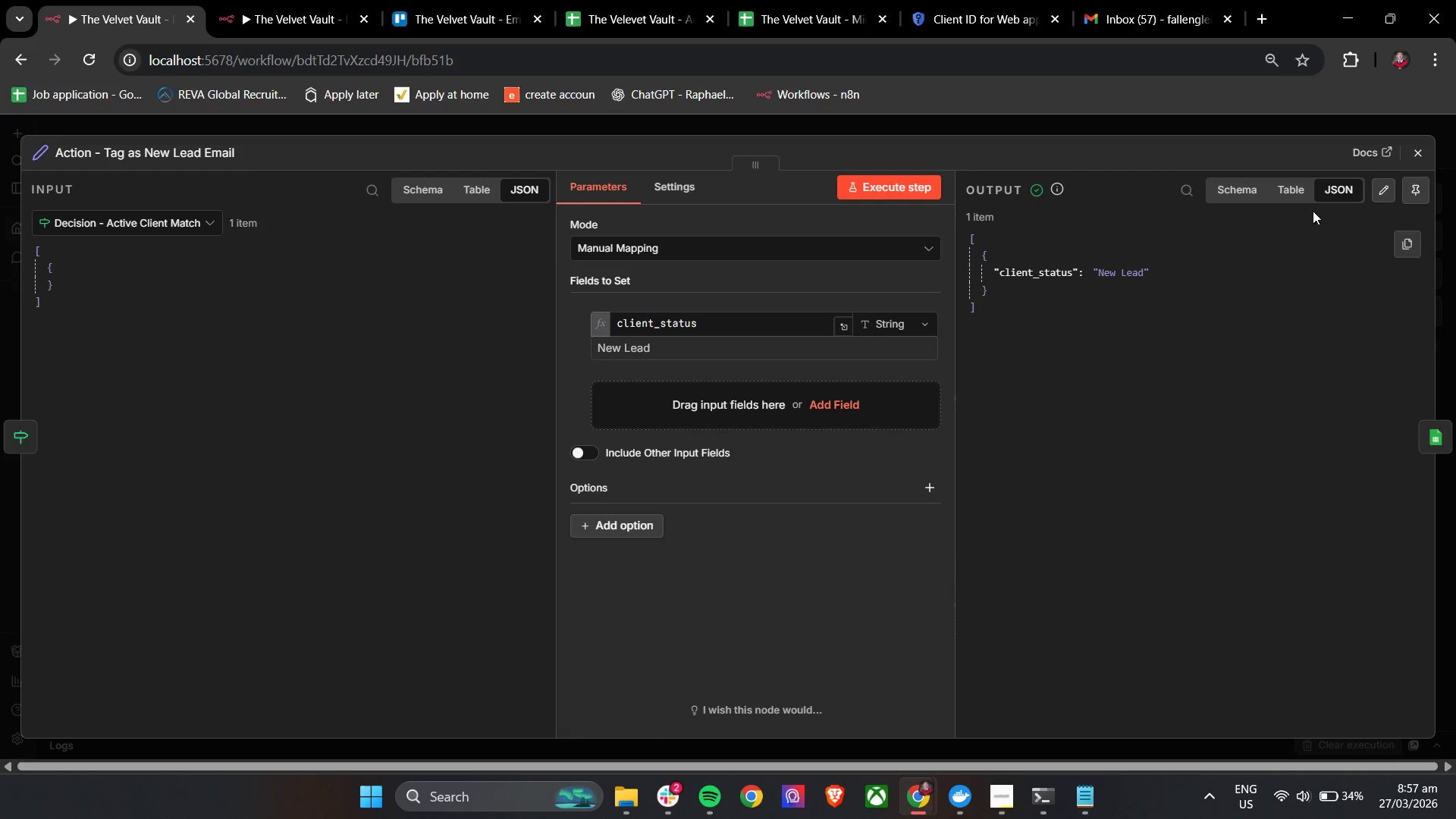 
left_click([1407, 158])
 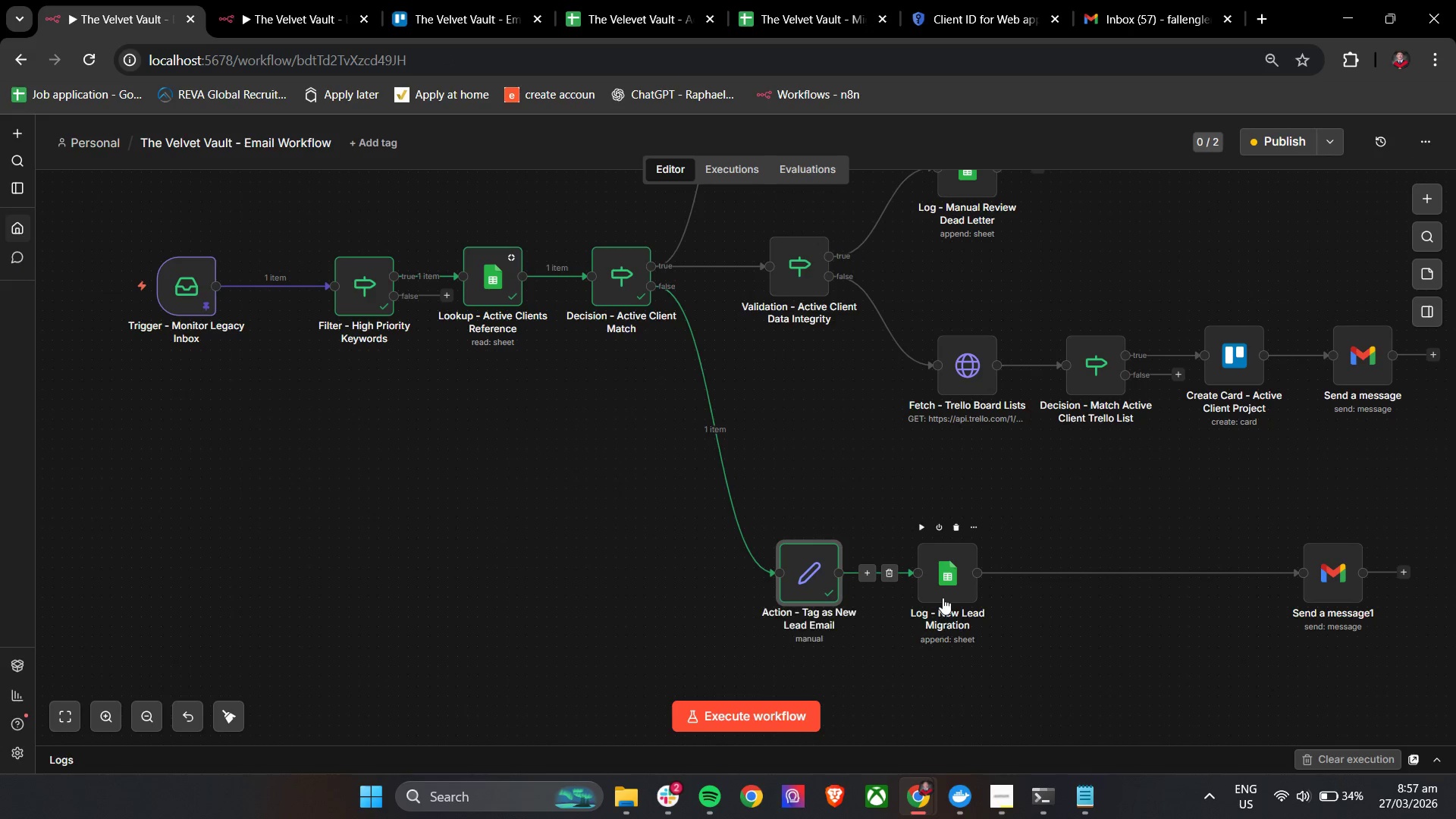 
double_click([945, 597])
 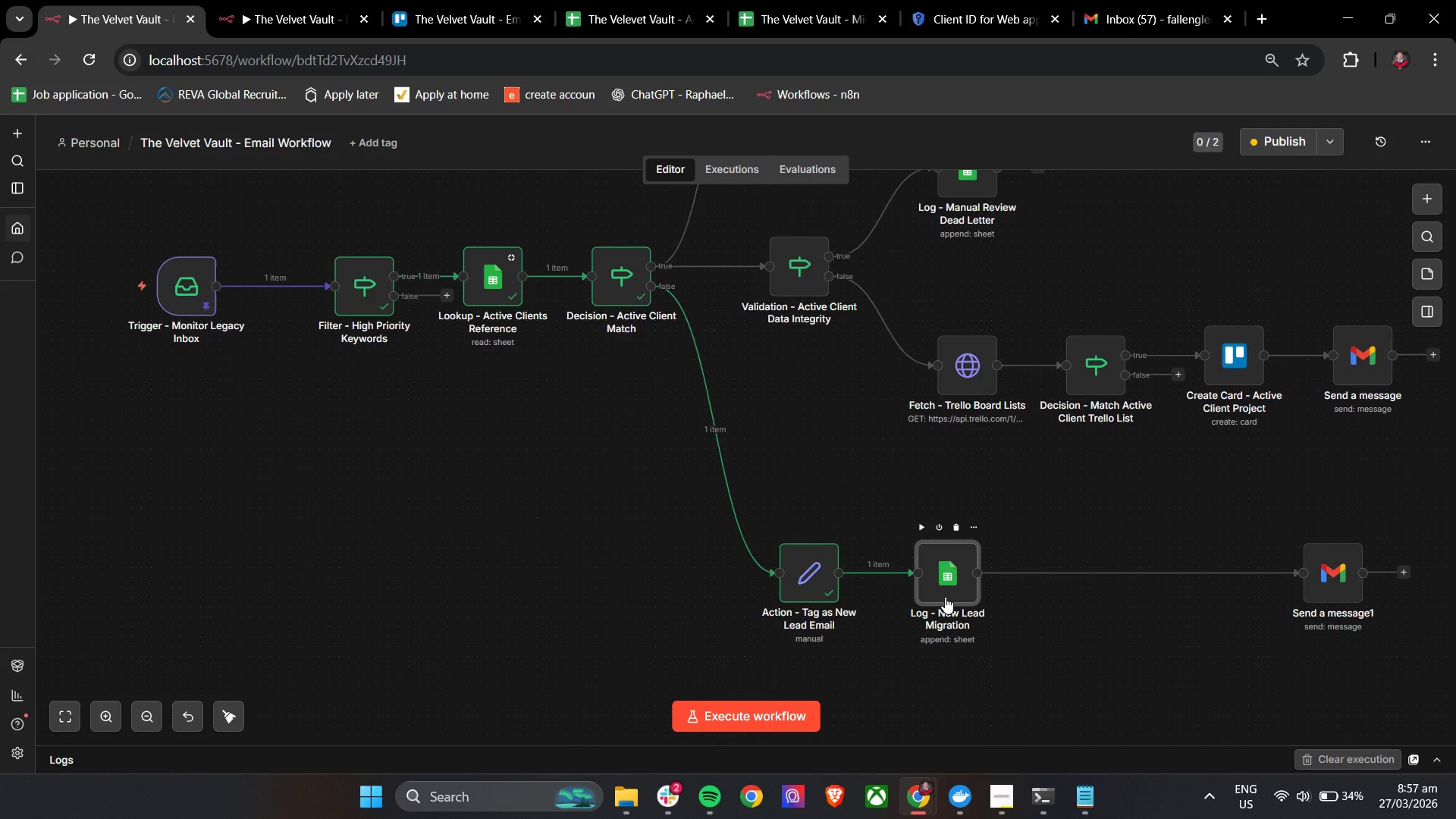 
double_click([945, 597])
 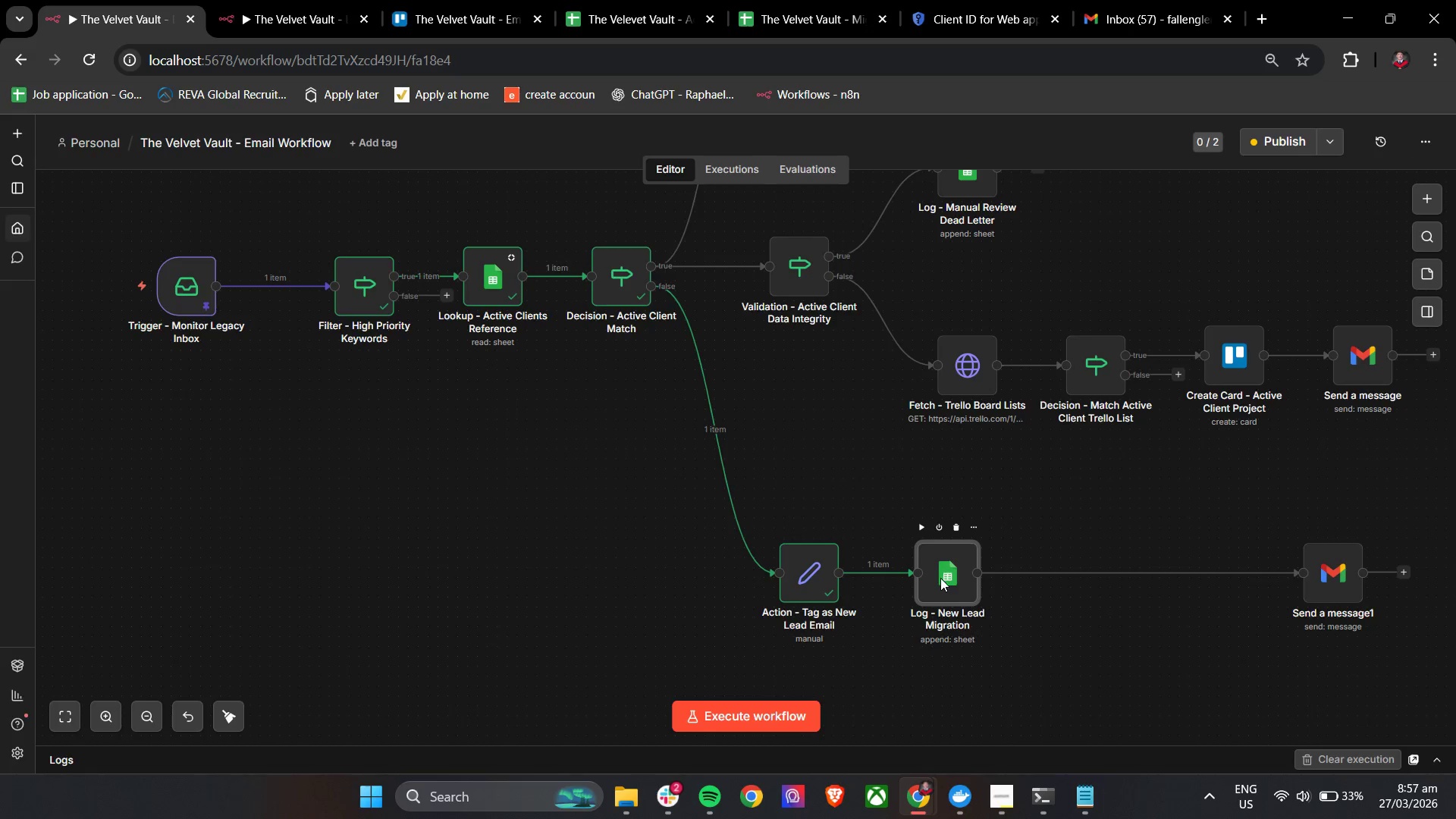 
left_click([940, 578])
 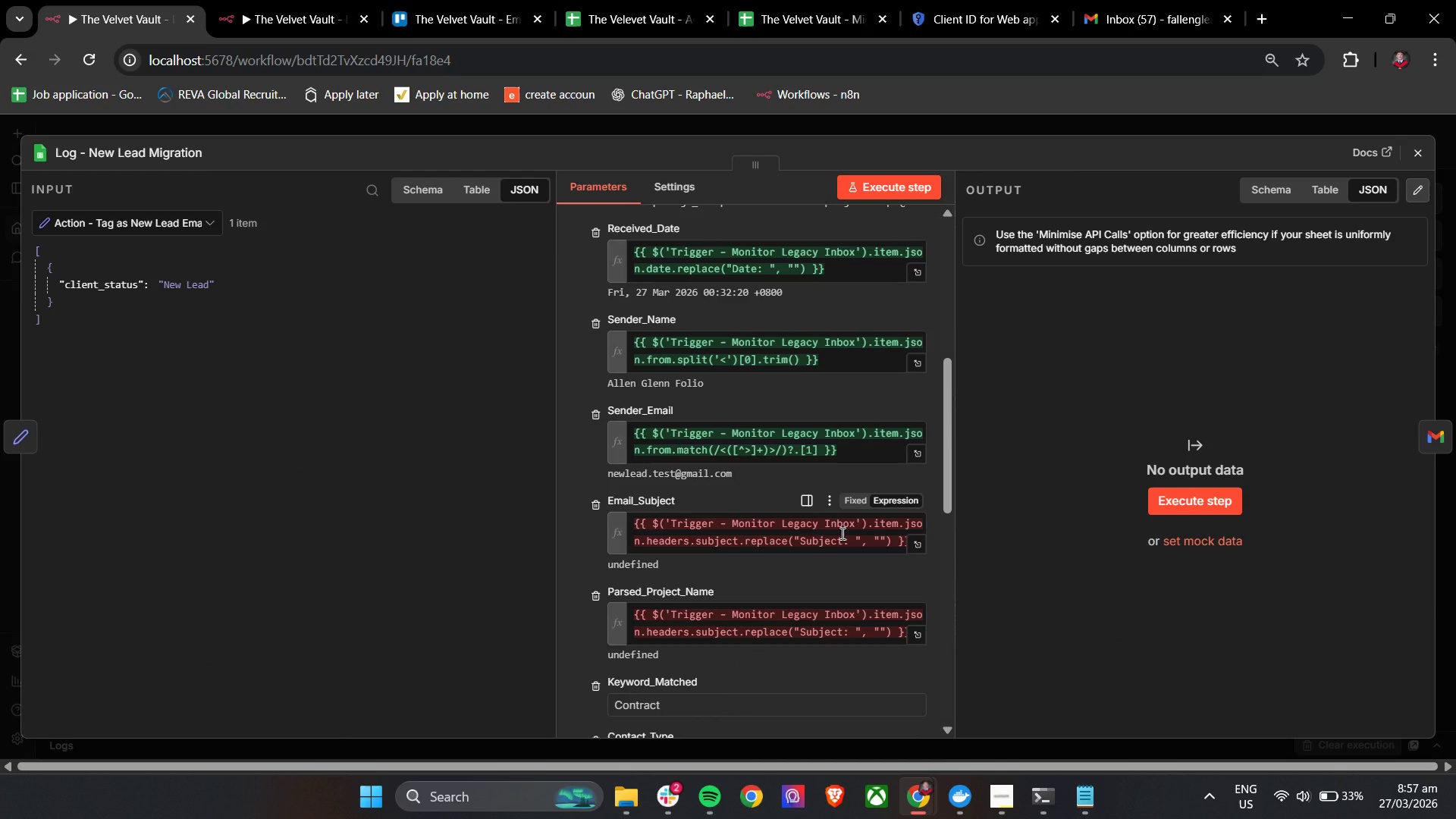 
double_click([841, 533])
 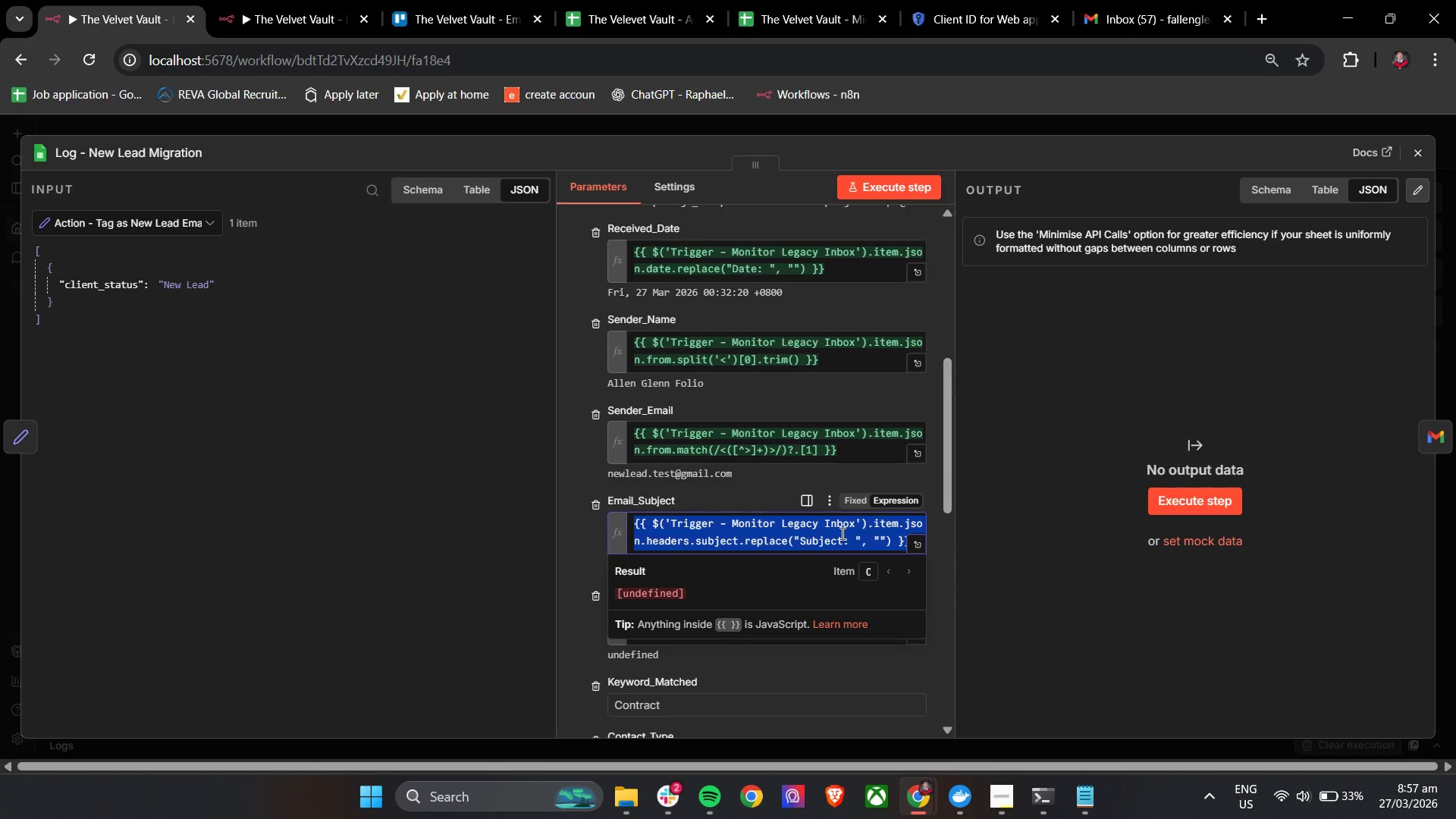 
triple_click([841, 533])
 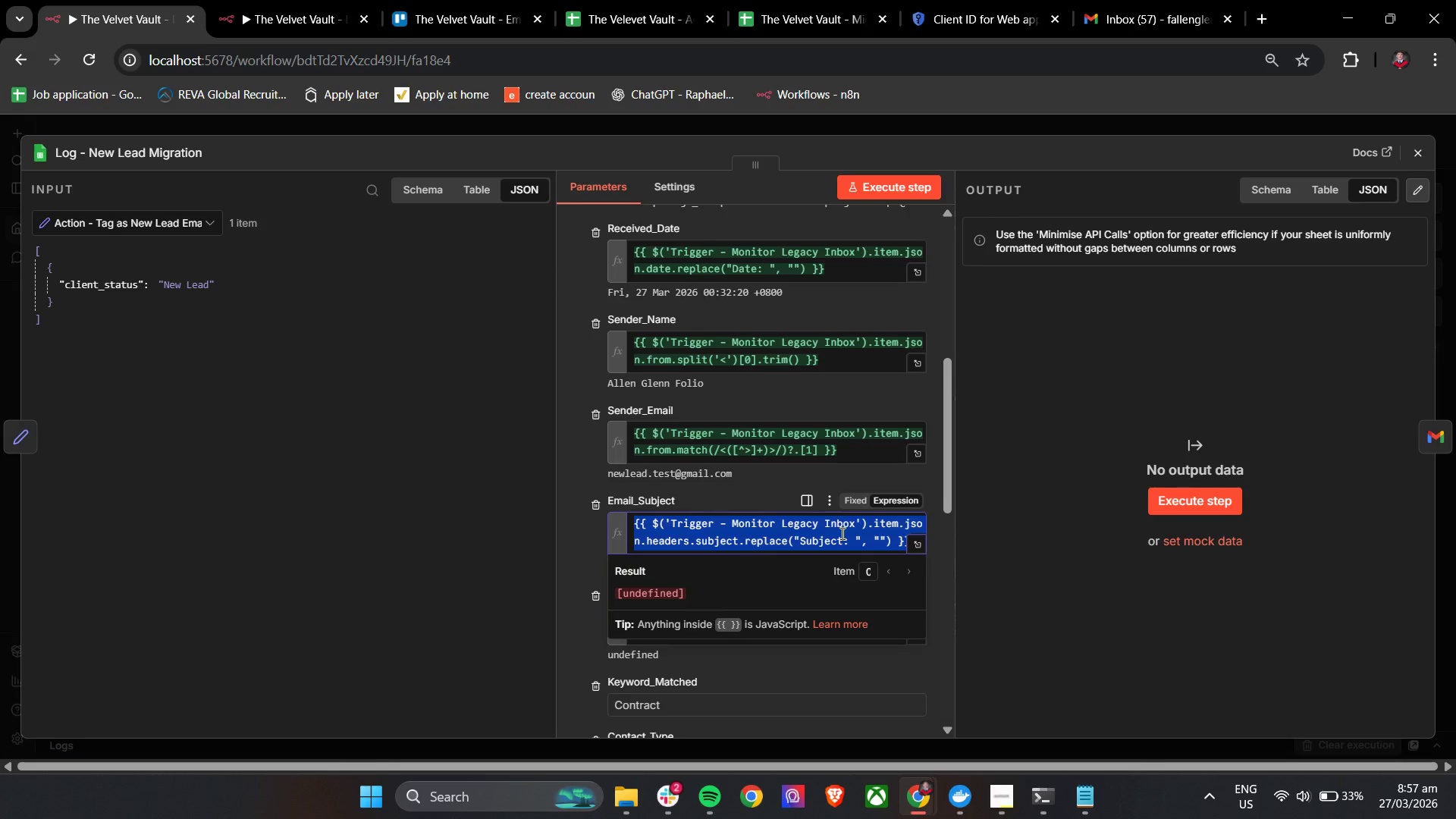 
key(Backspace)
 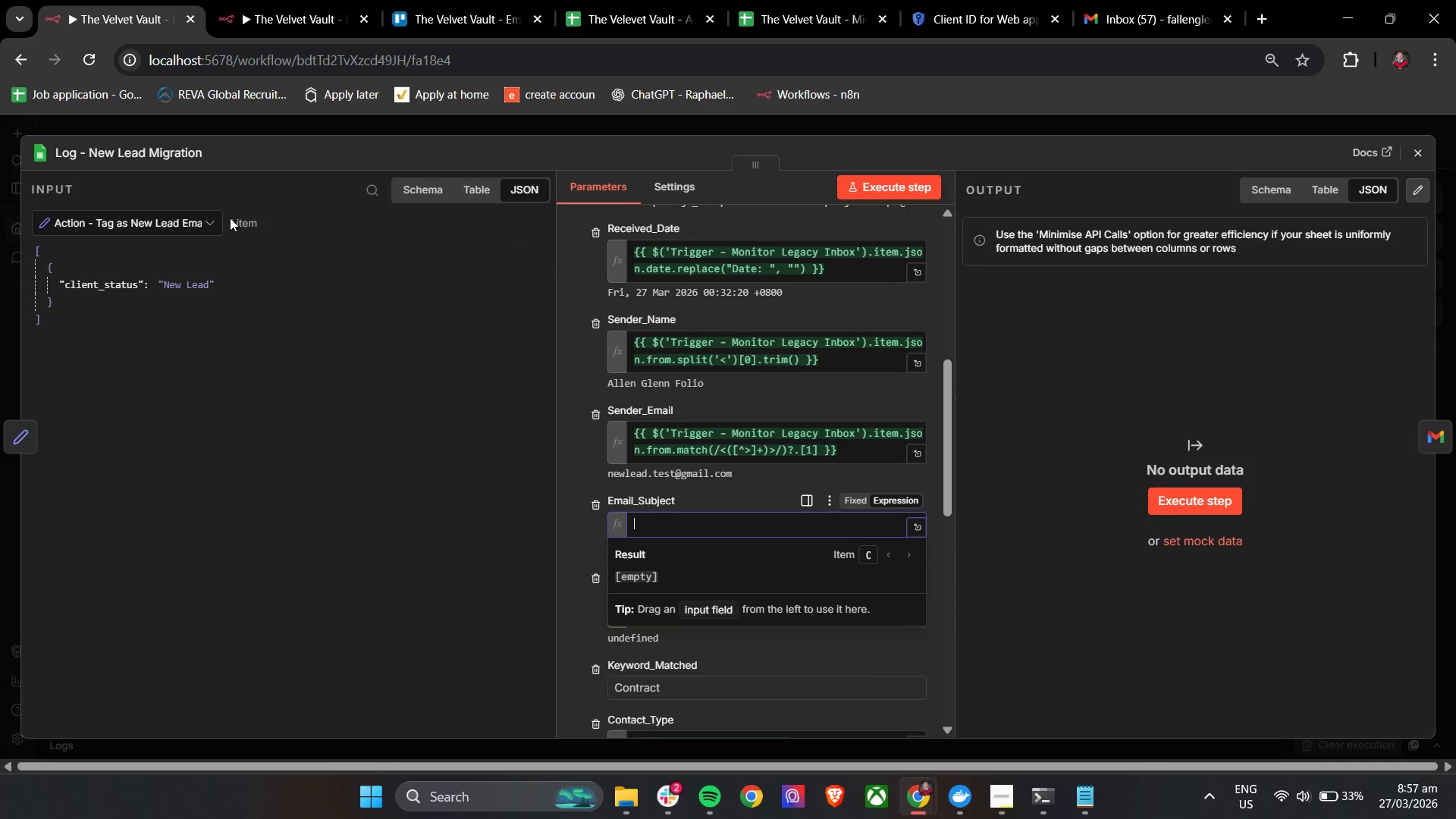 
left_click([181, 220])
 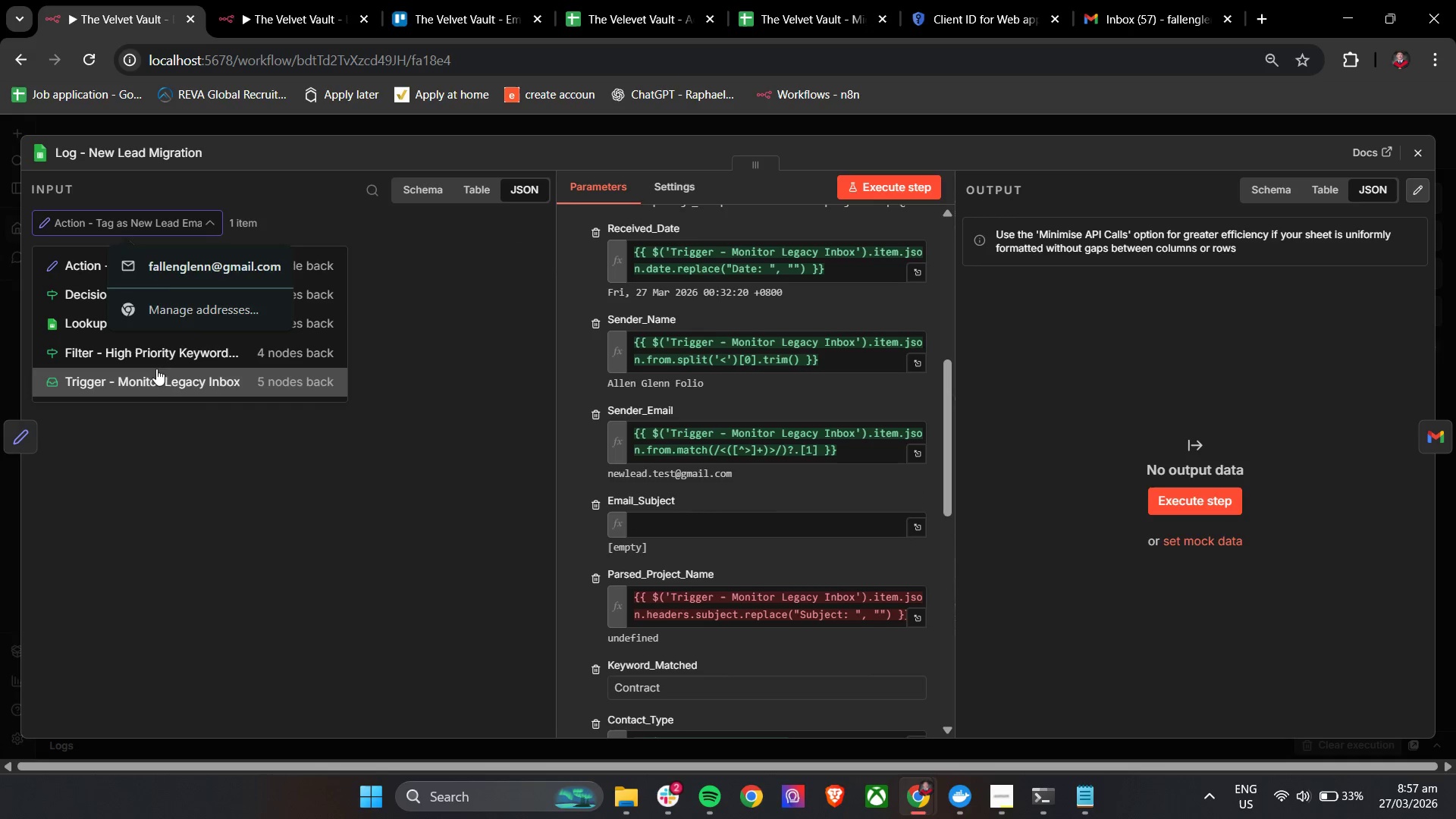 
left_click([156, 372])
 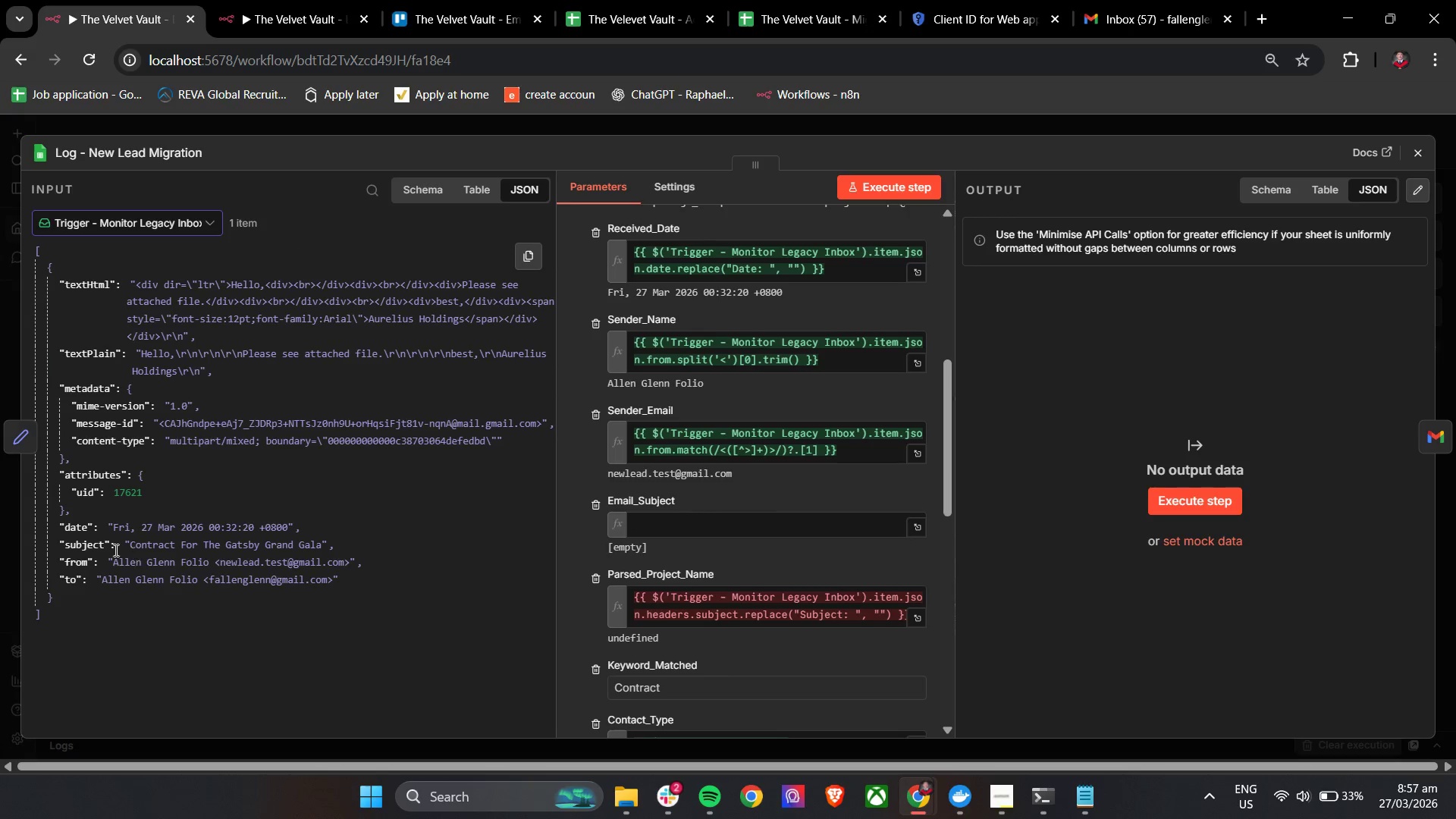 
left_click_drag(start_coordinate=[90, 549], to_coordinate=[671, 533])
 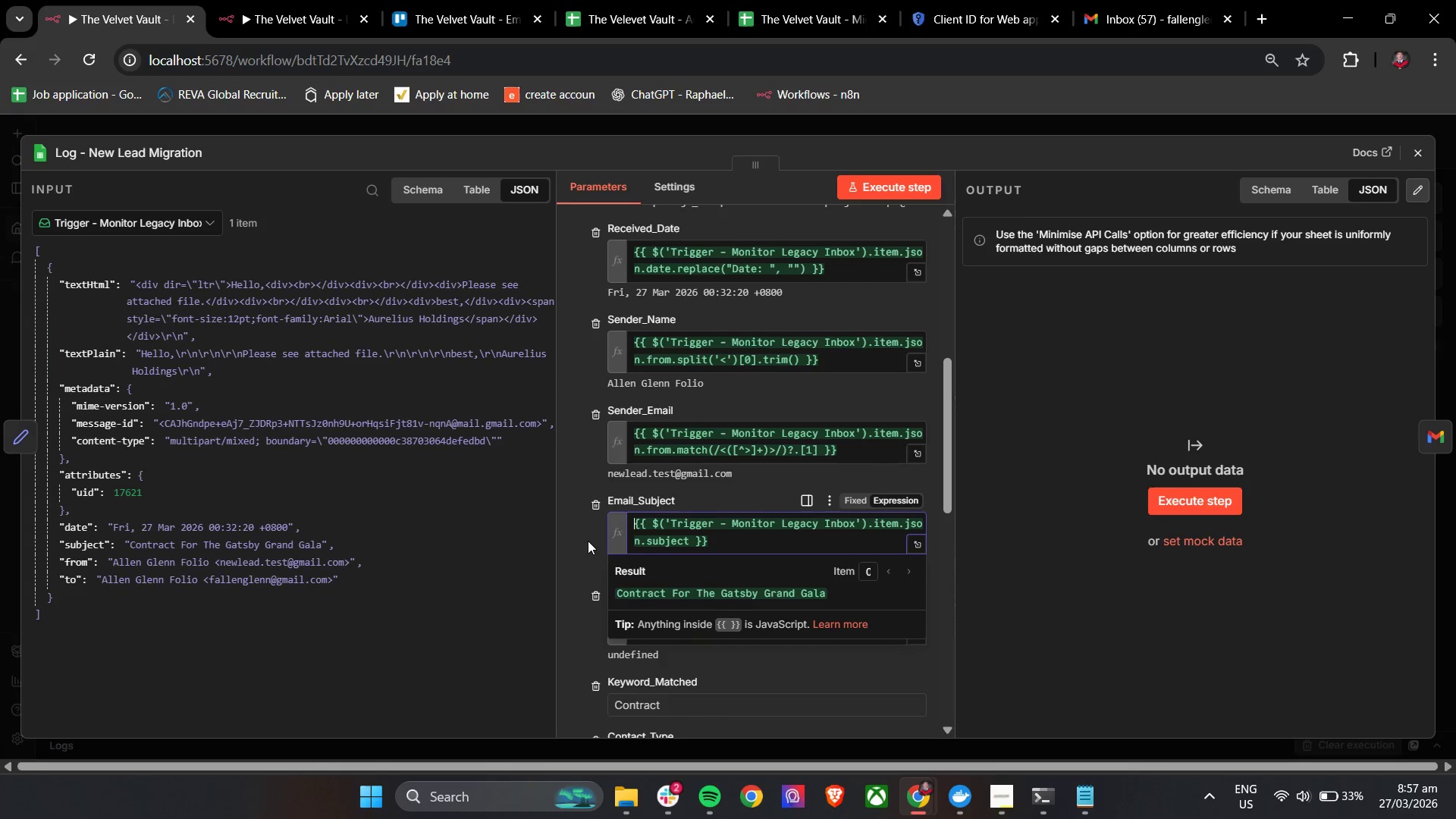 
left_click([588, 538])
 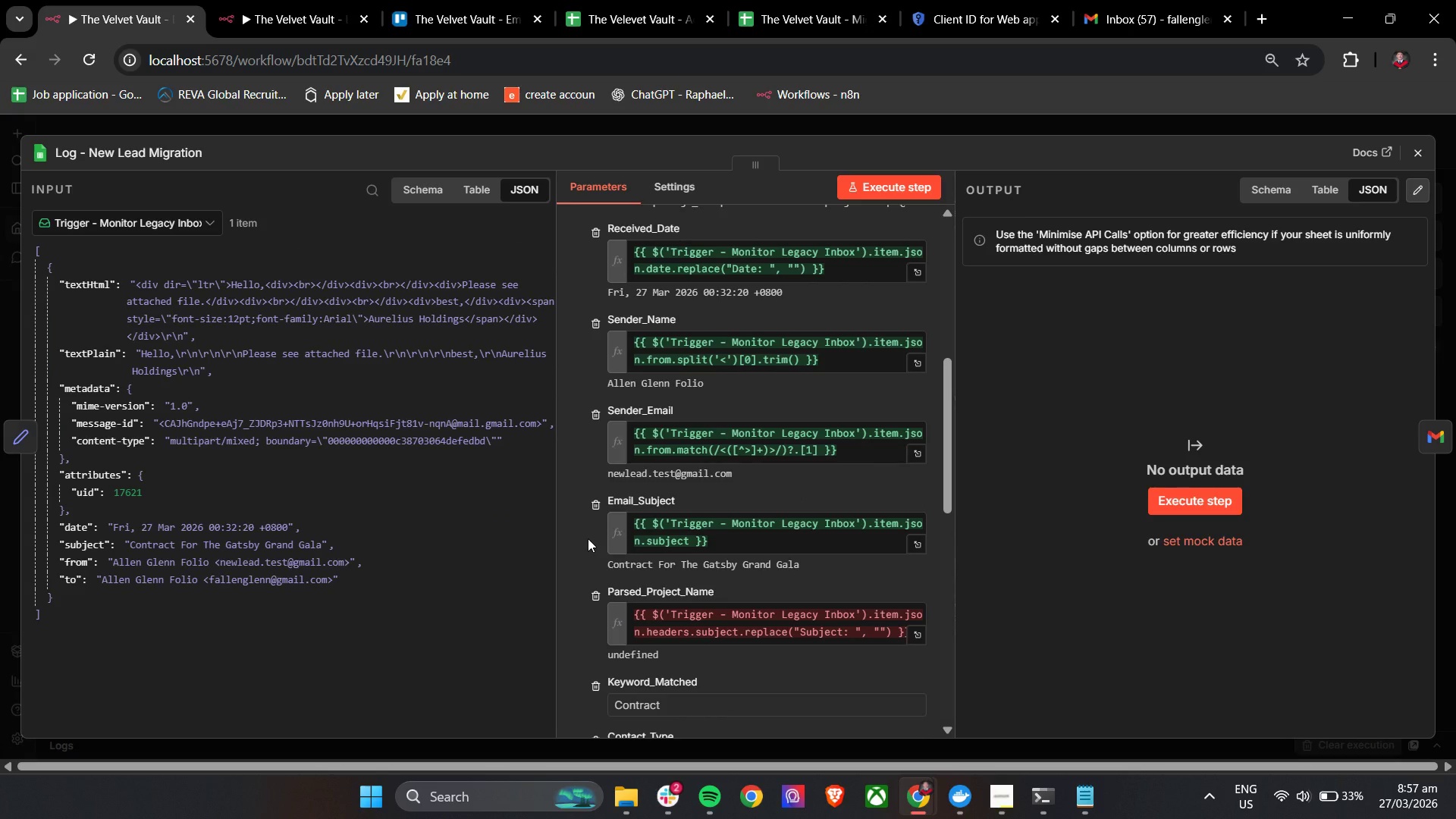 
scroll: coordinate [588, 538], scroll_direction: down, amount: 1.0
 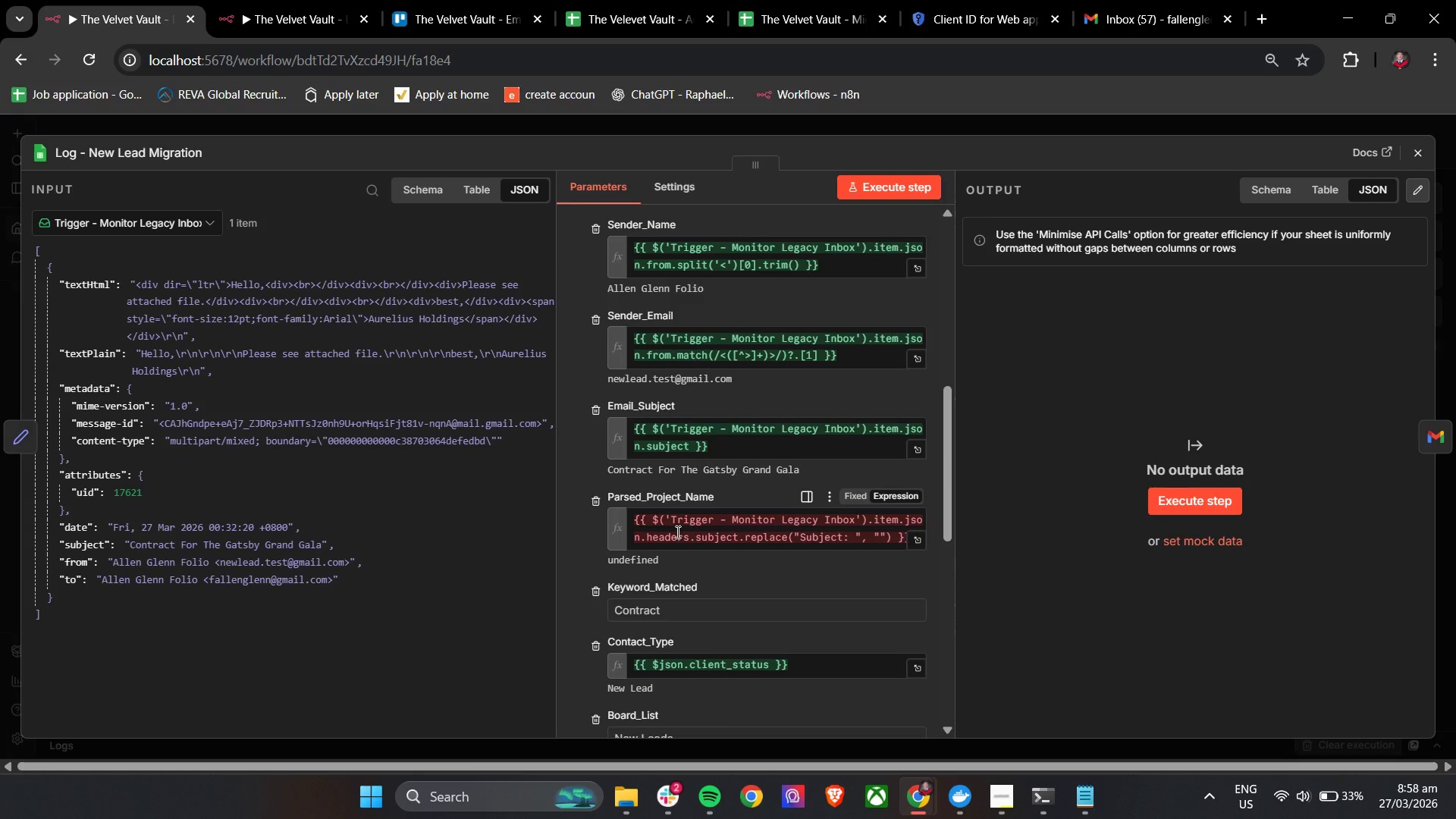 
double_click([676, 532])
 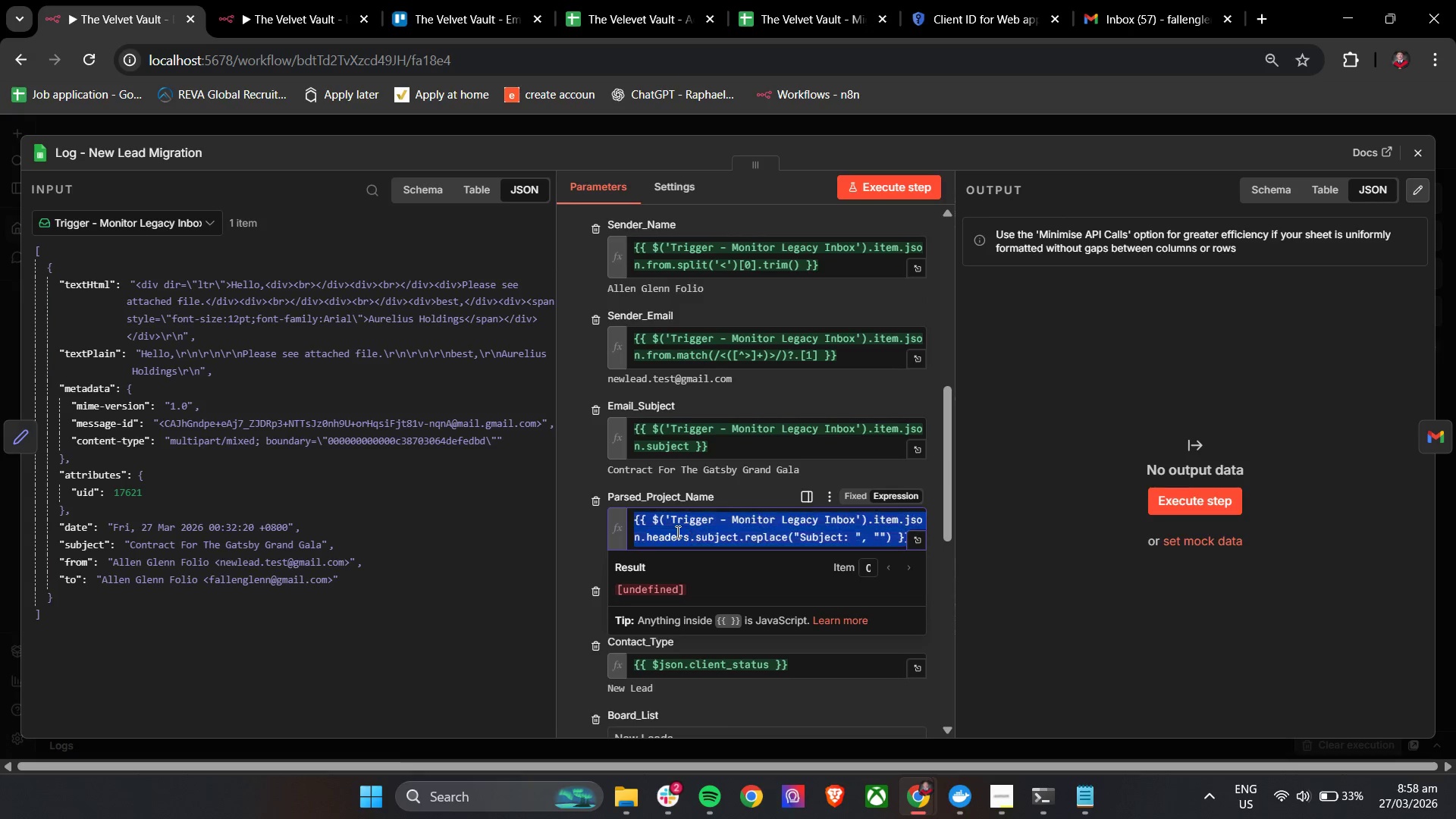 
triple_click([676, 532])
 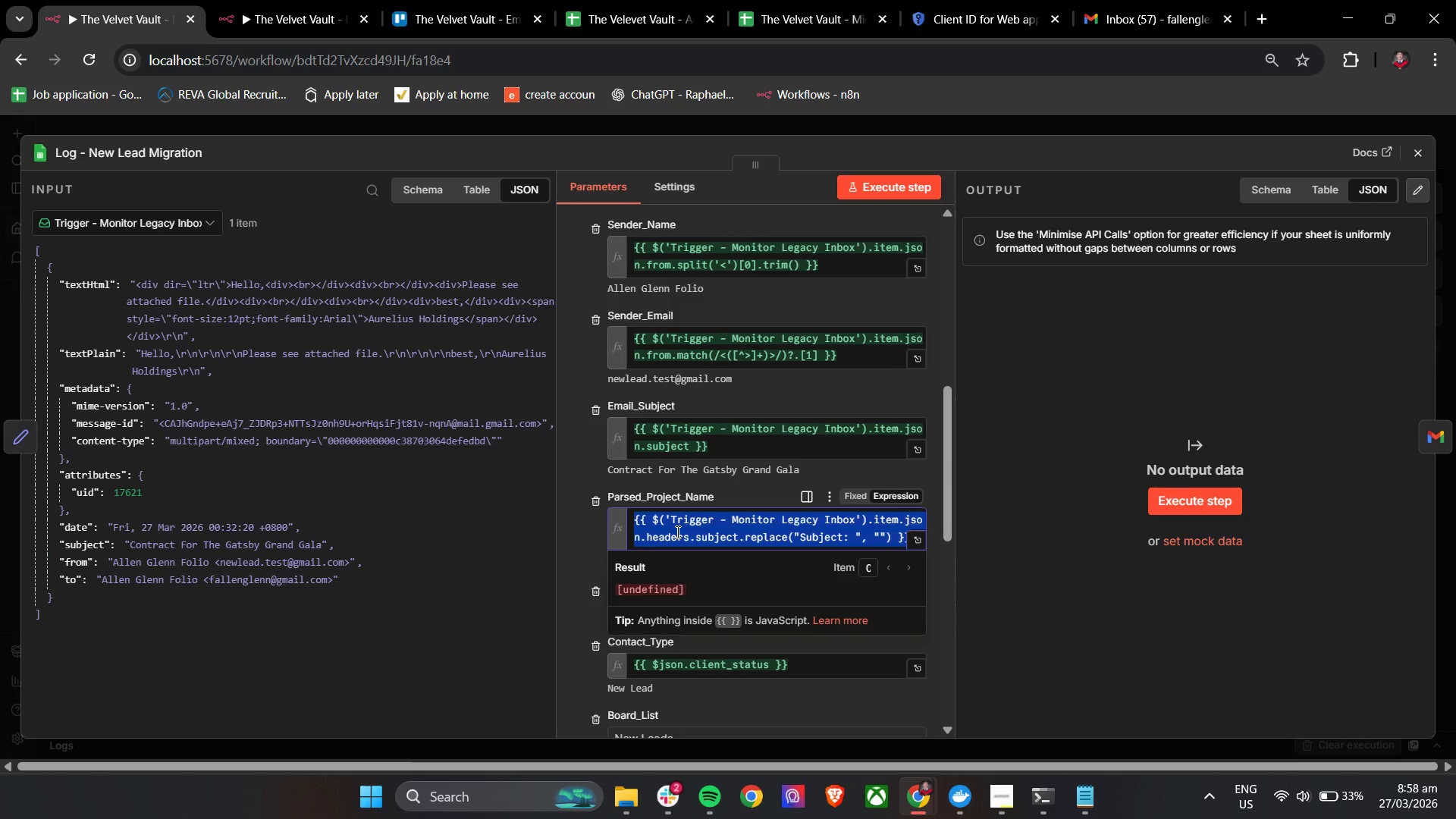 
key(Backspace)
 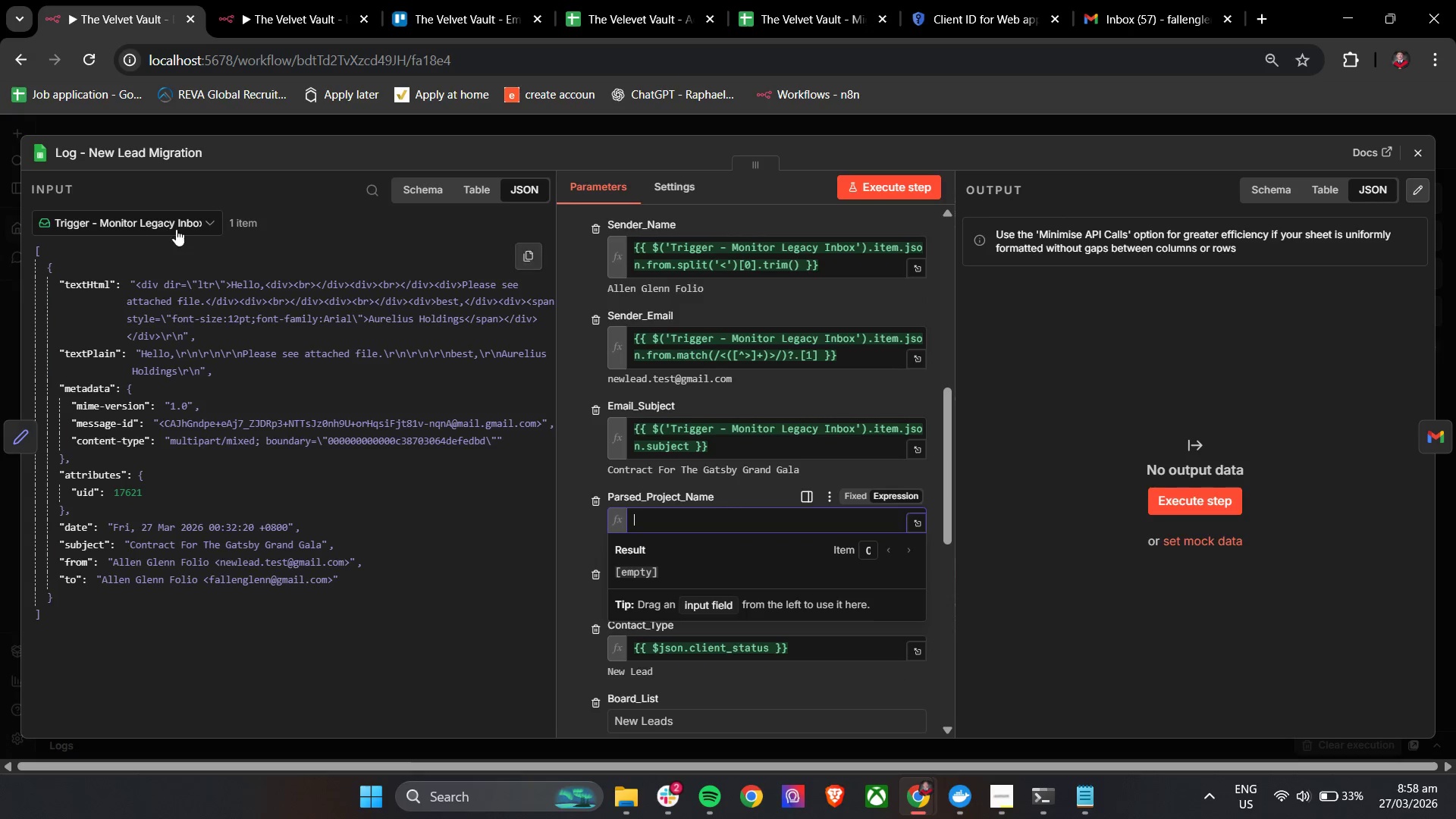 
left_click([172, 223])
 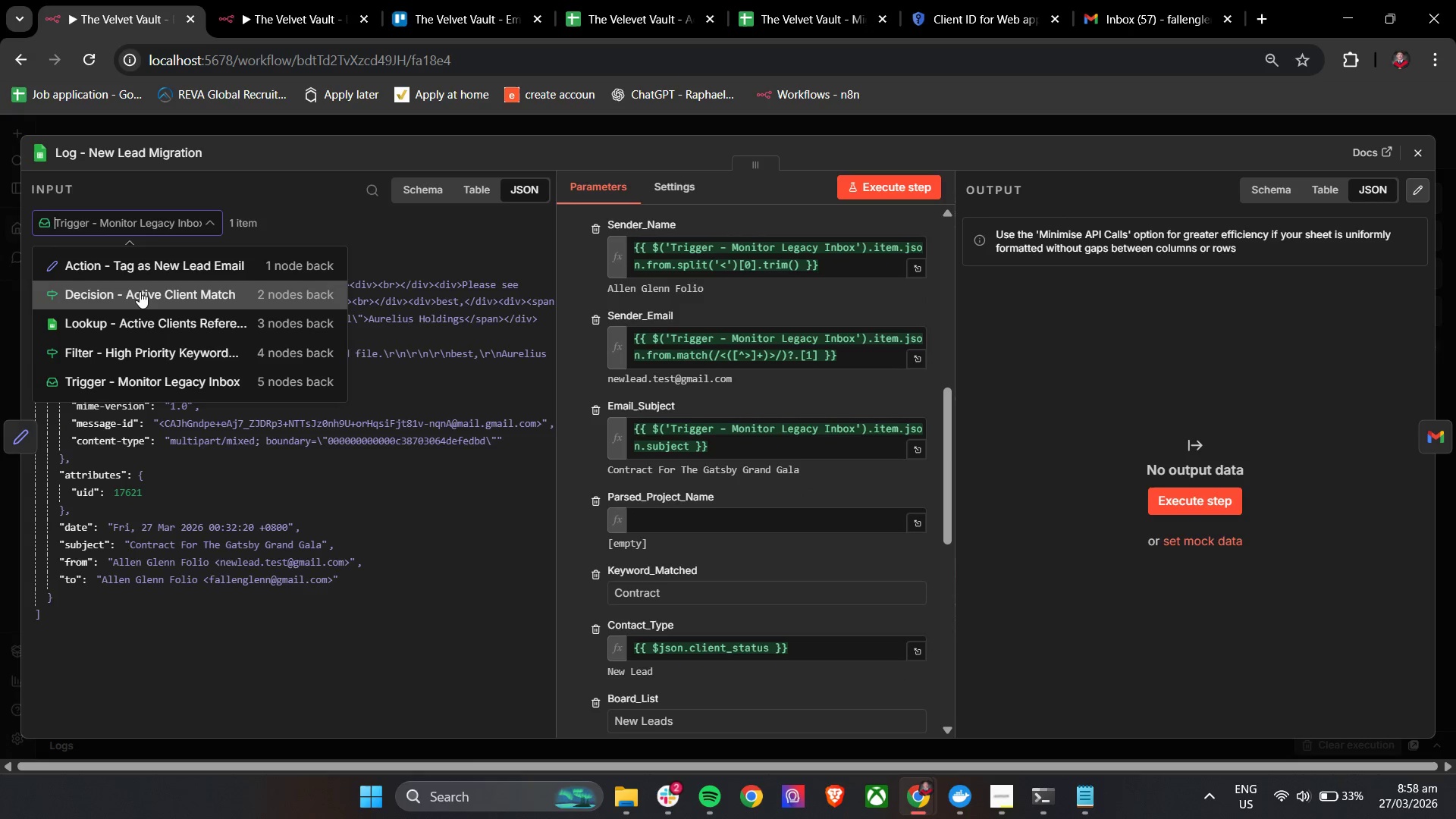 
left_click([139, 291])
 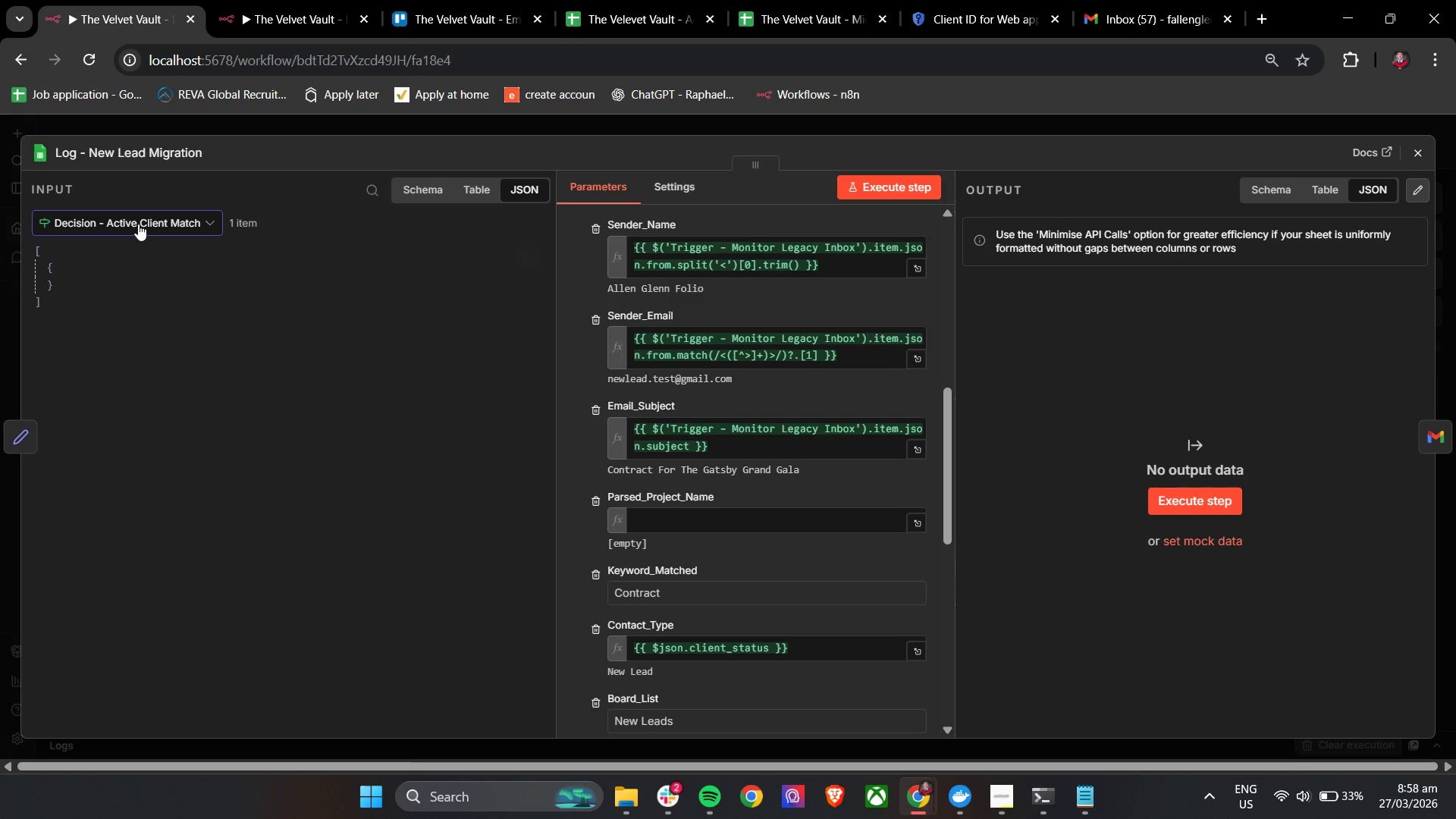 
left_click([138, 224])
 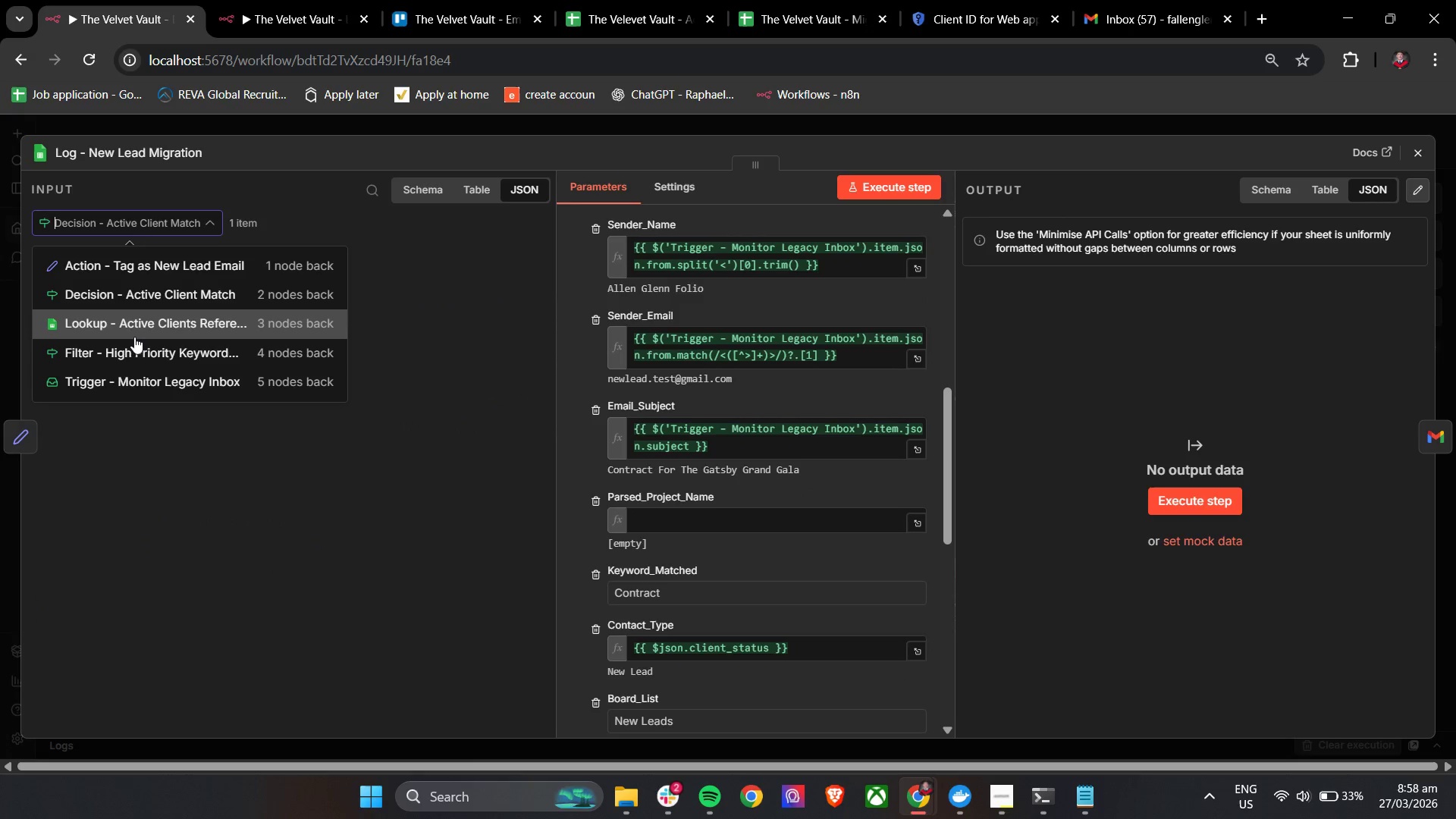 
left_click([134, 330])
 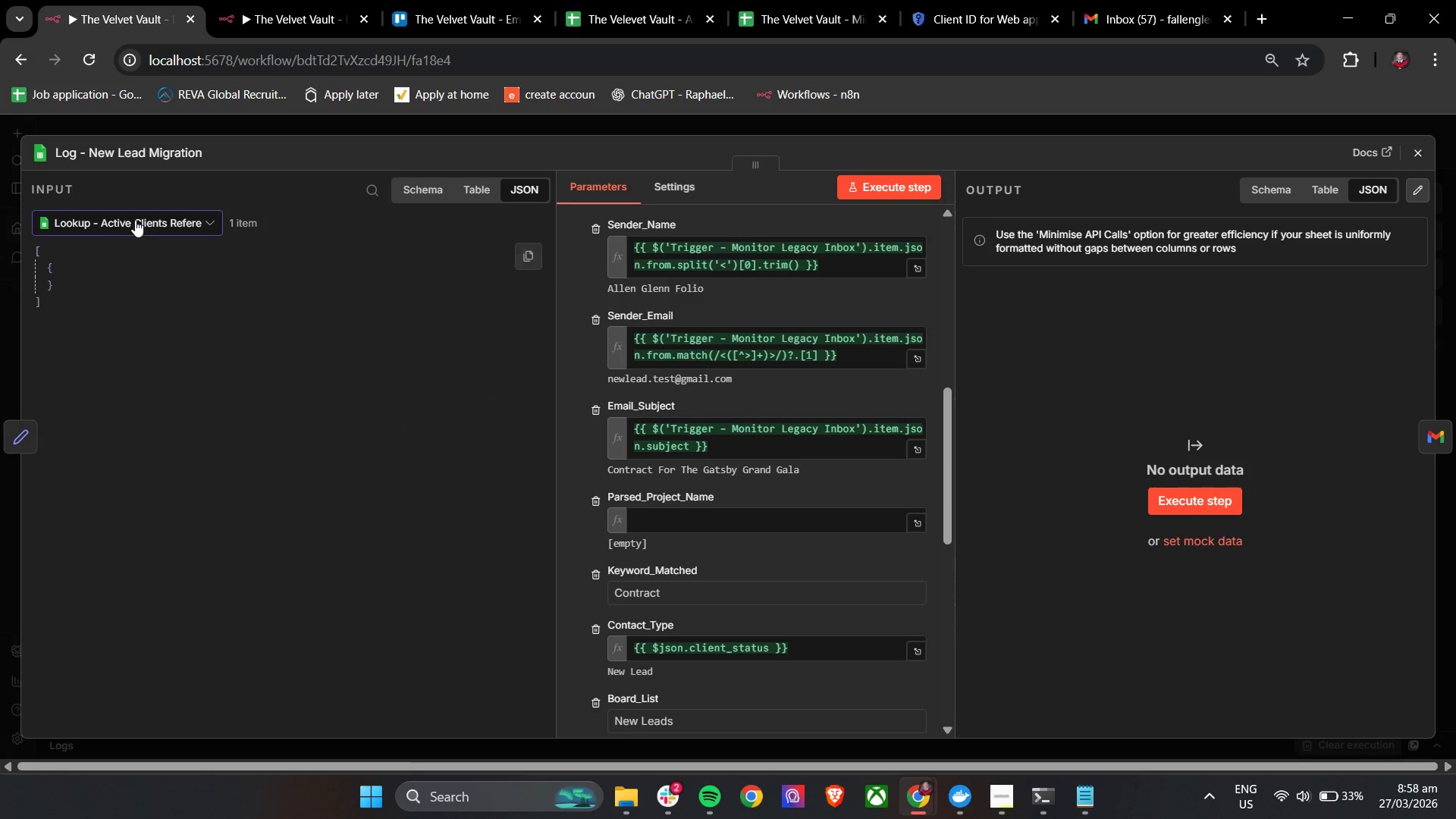 
left_click([135, 218])
 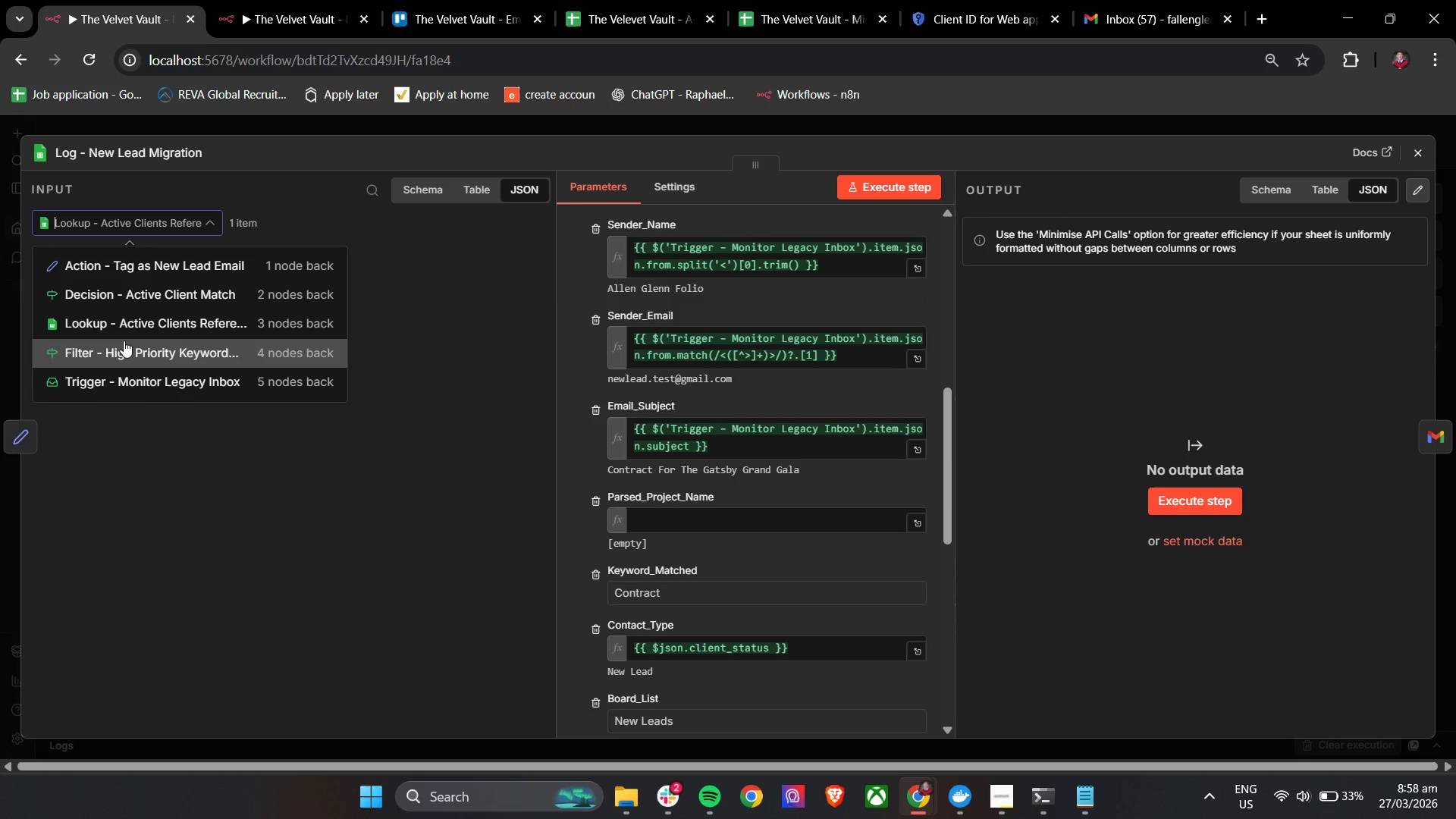 
left_click([124, 342])
 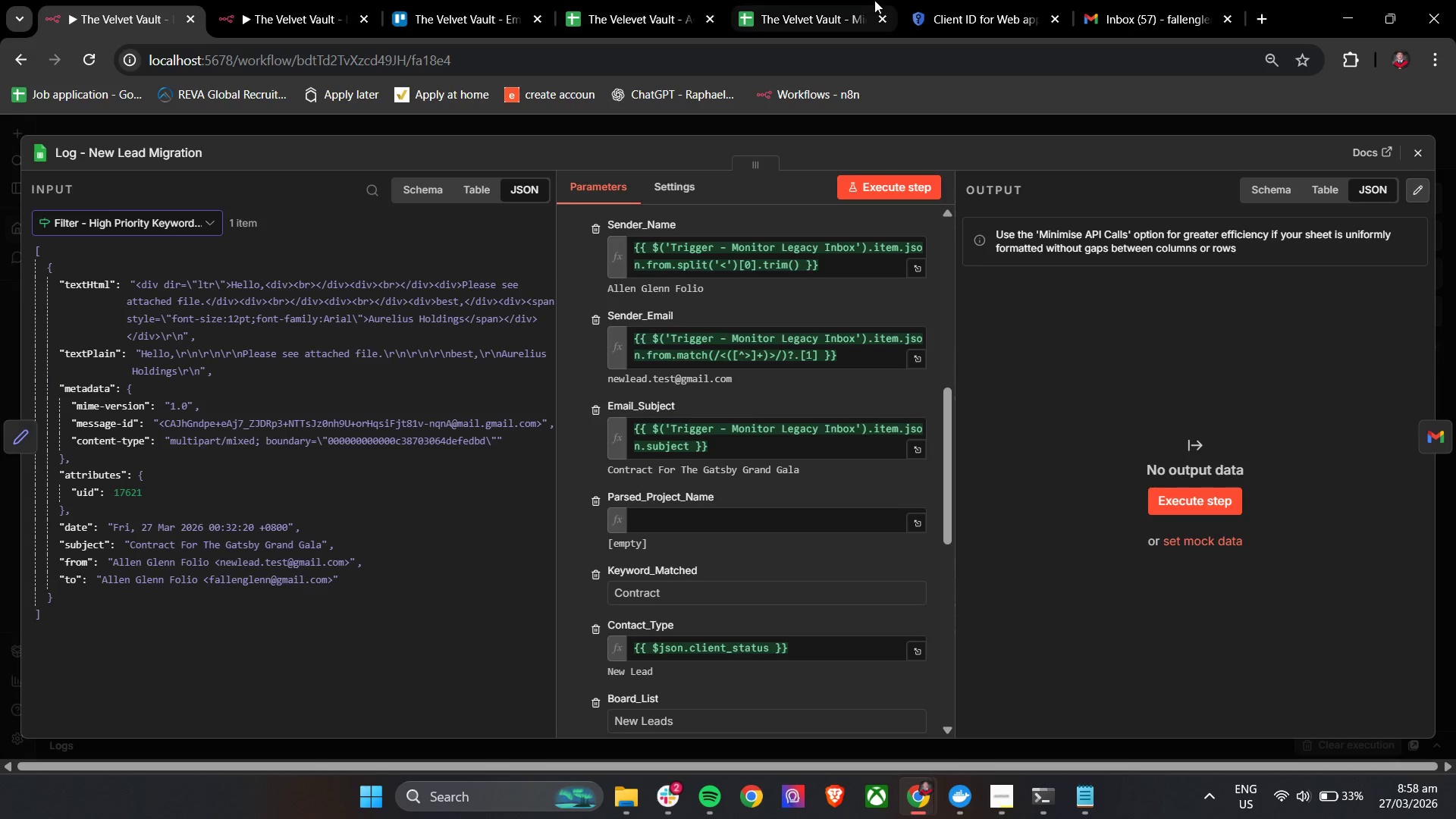 
left_click([271, 0])
 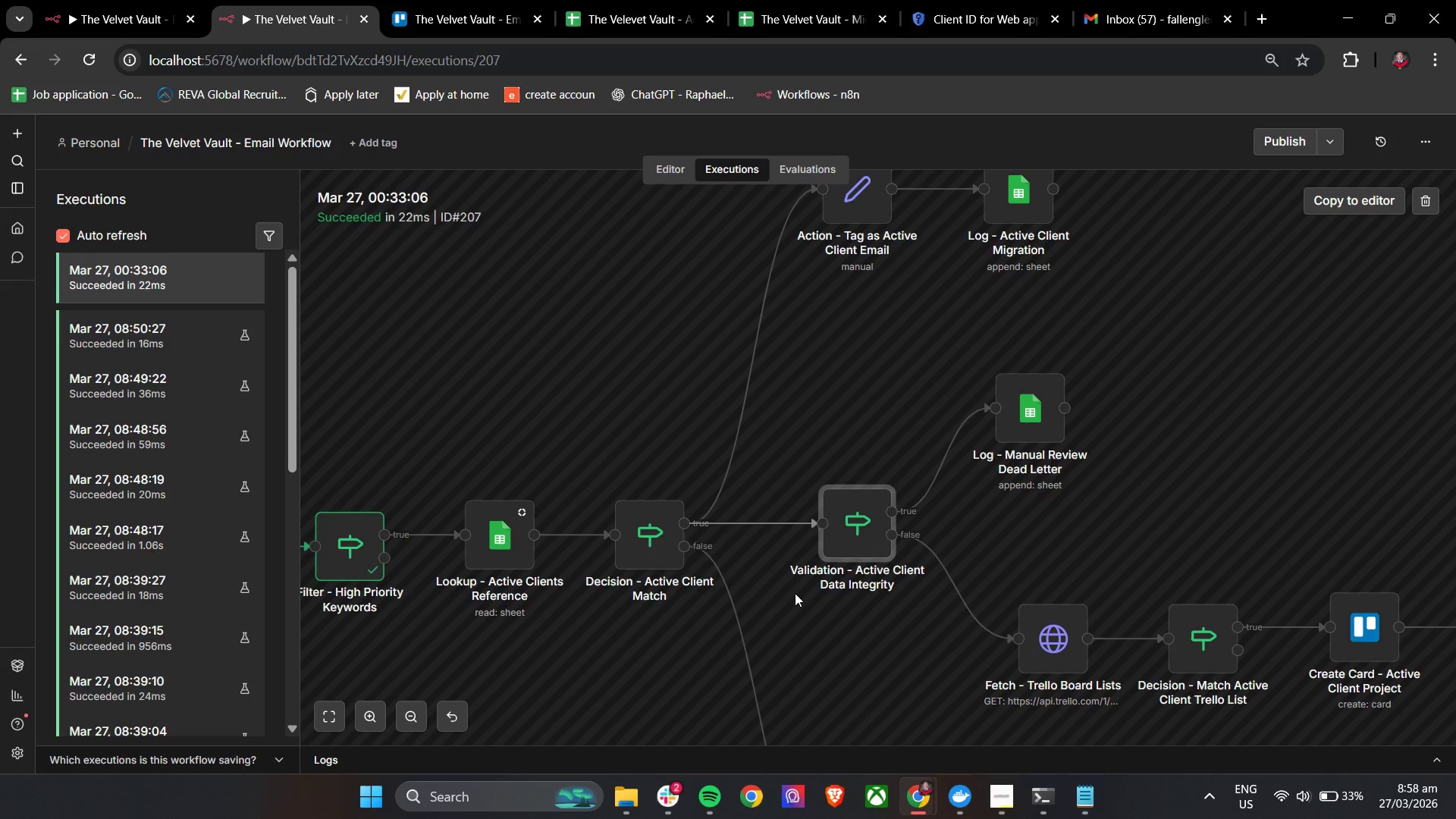 
scroll: coordinate [866, 643], scroll_direction: down, amount: 7.0
 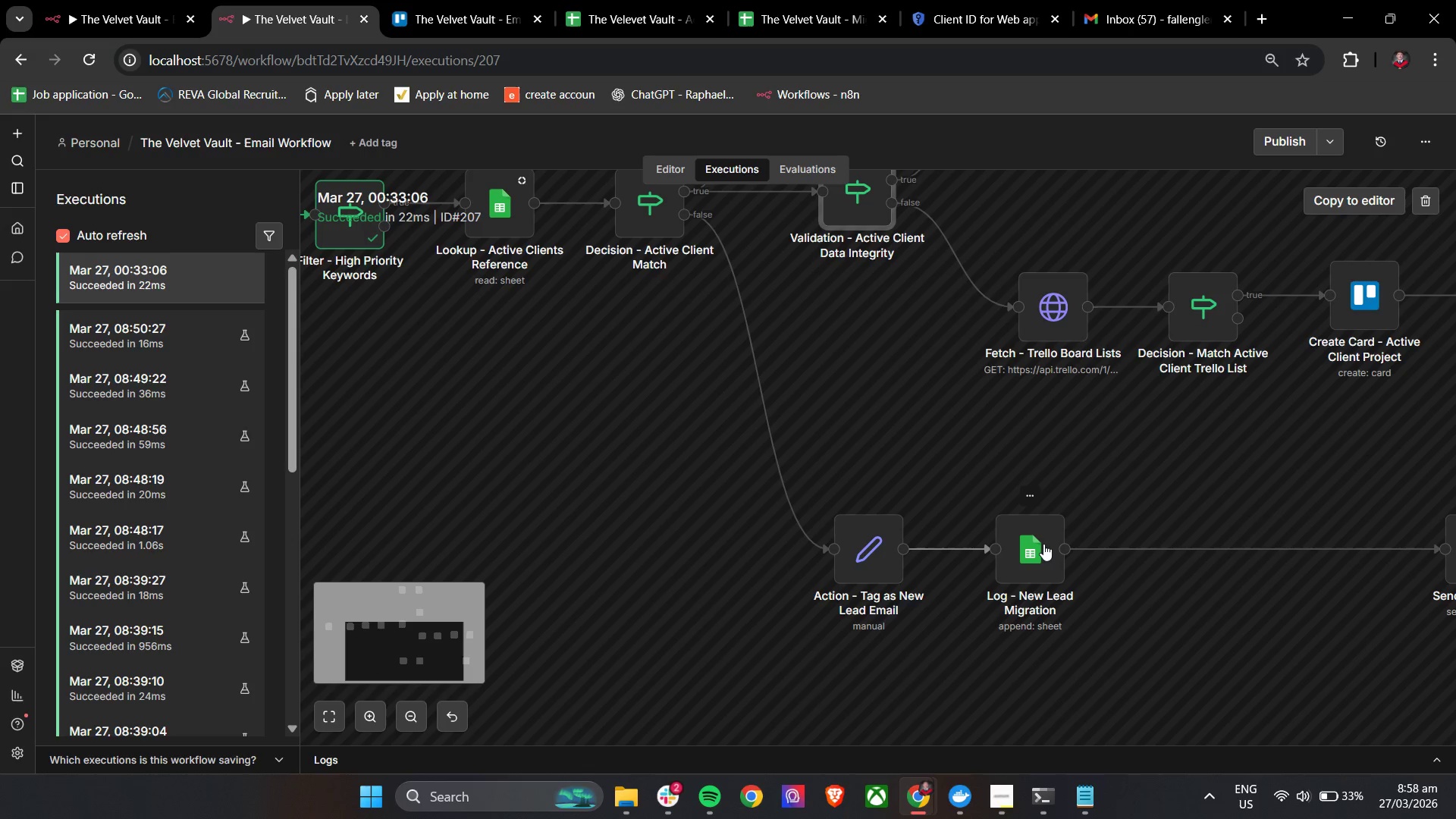 
double_click([1043, 544])
 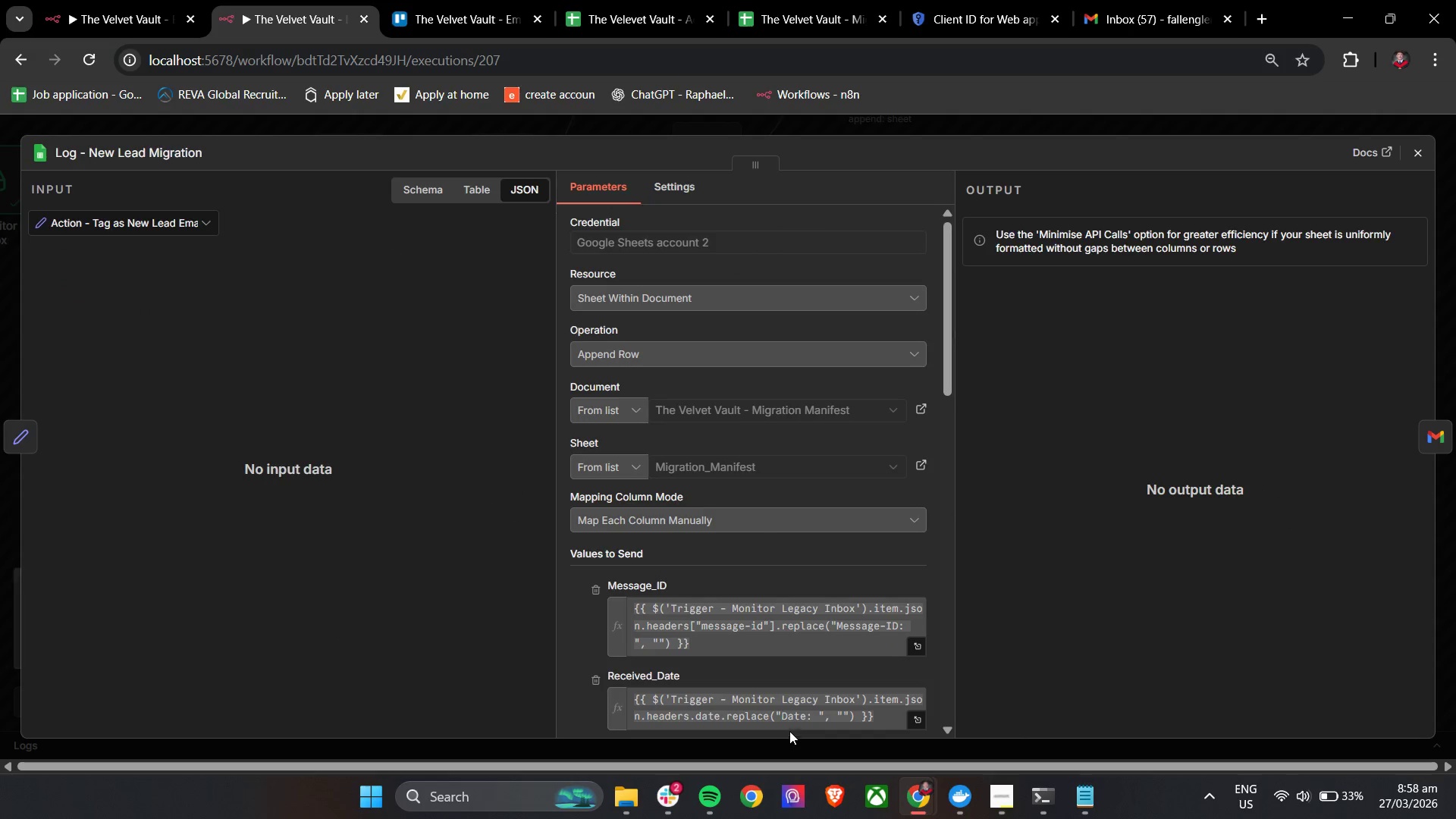 
scroll: coordinate [825, 664], scroll_direction: down, amount: 5.0
 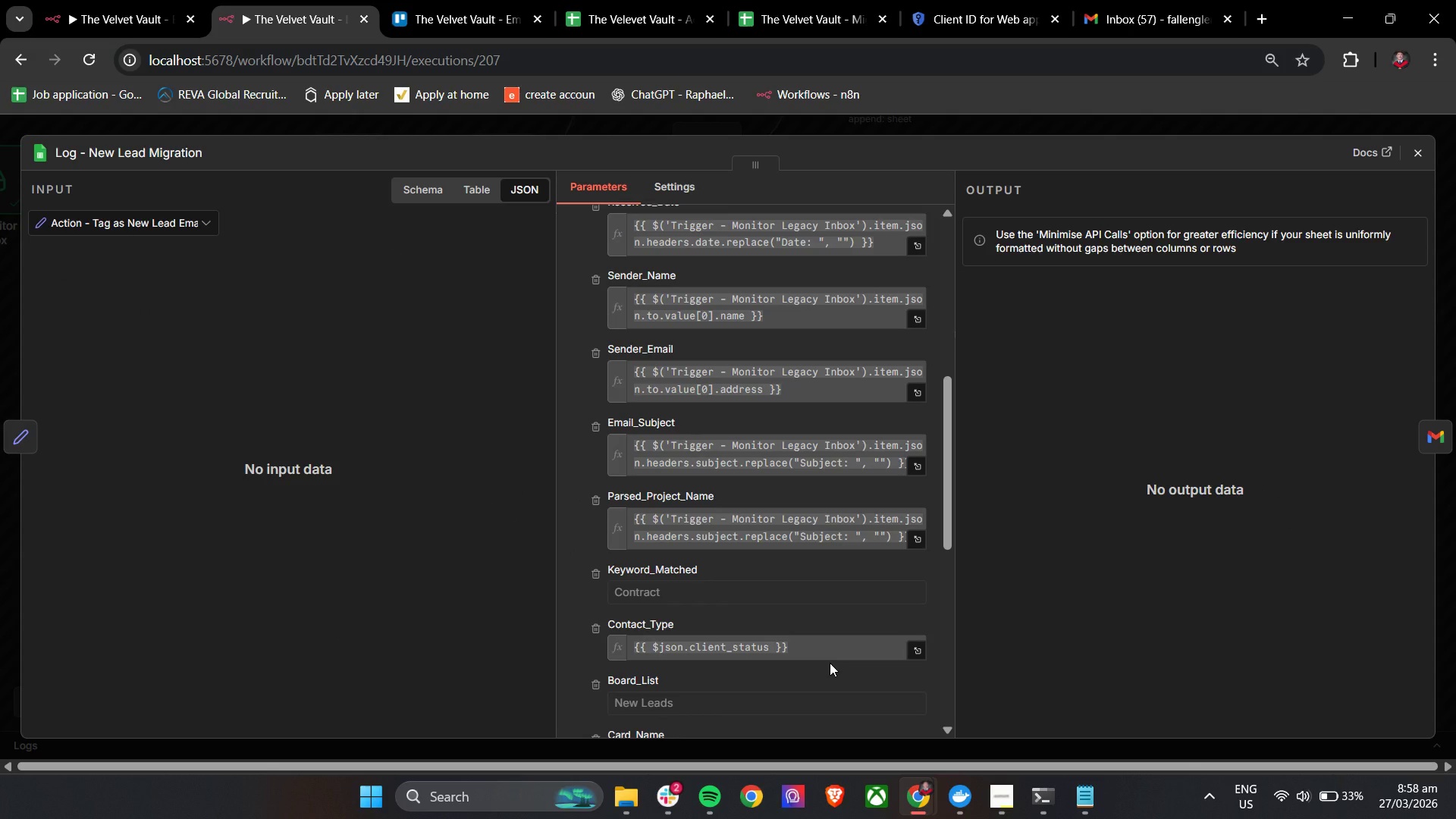 
wait(6.27)
 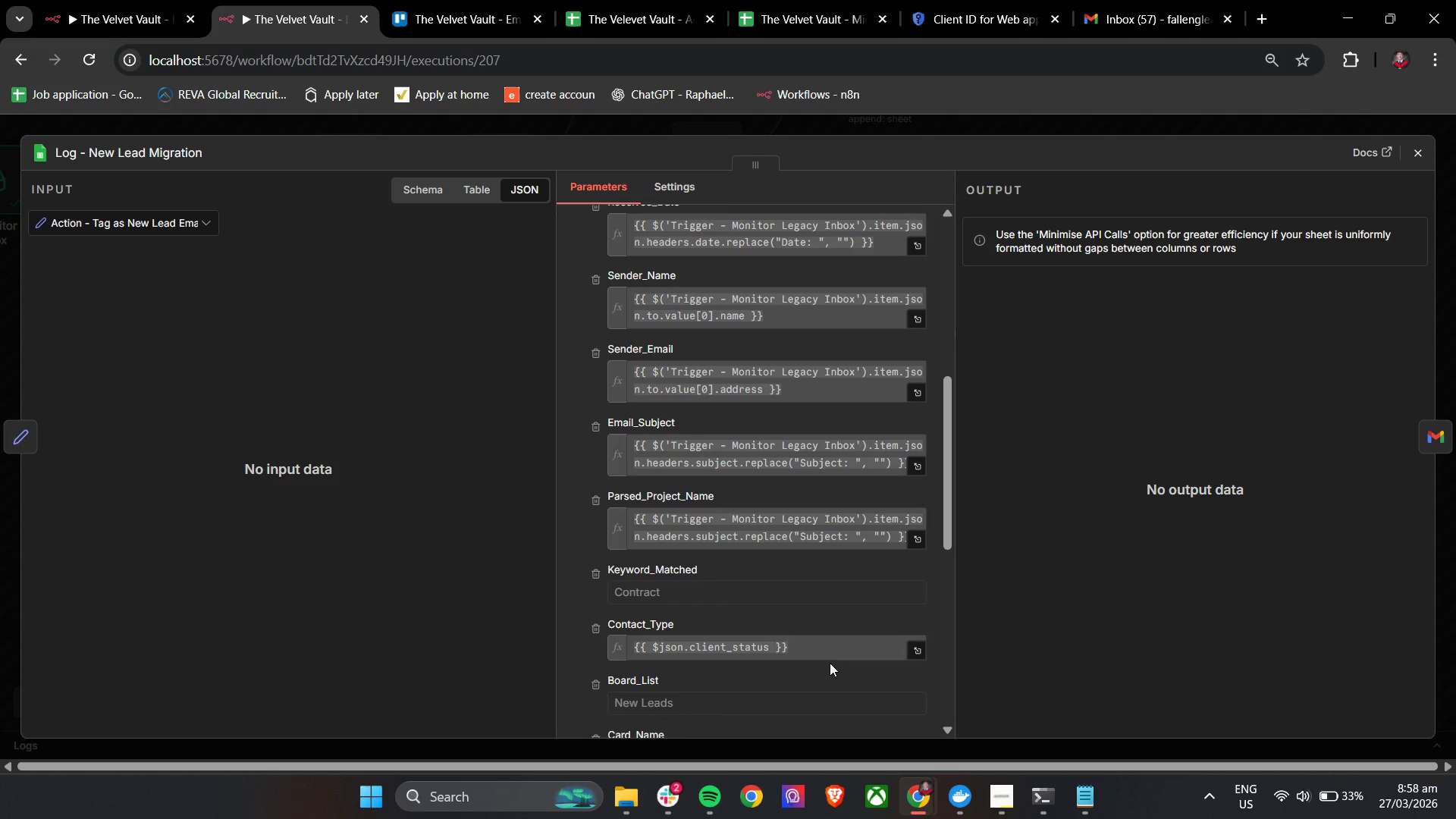 
left_click([117, 0])
 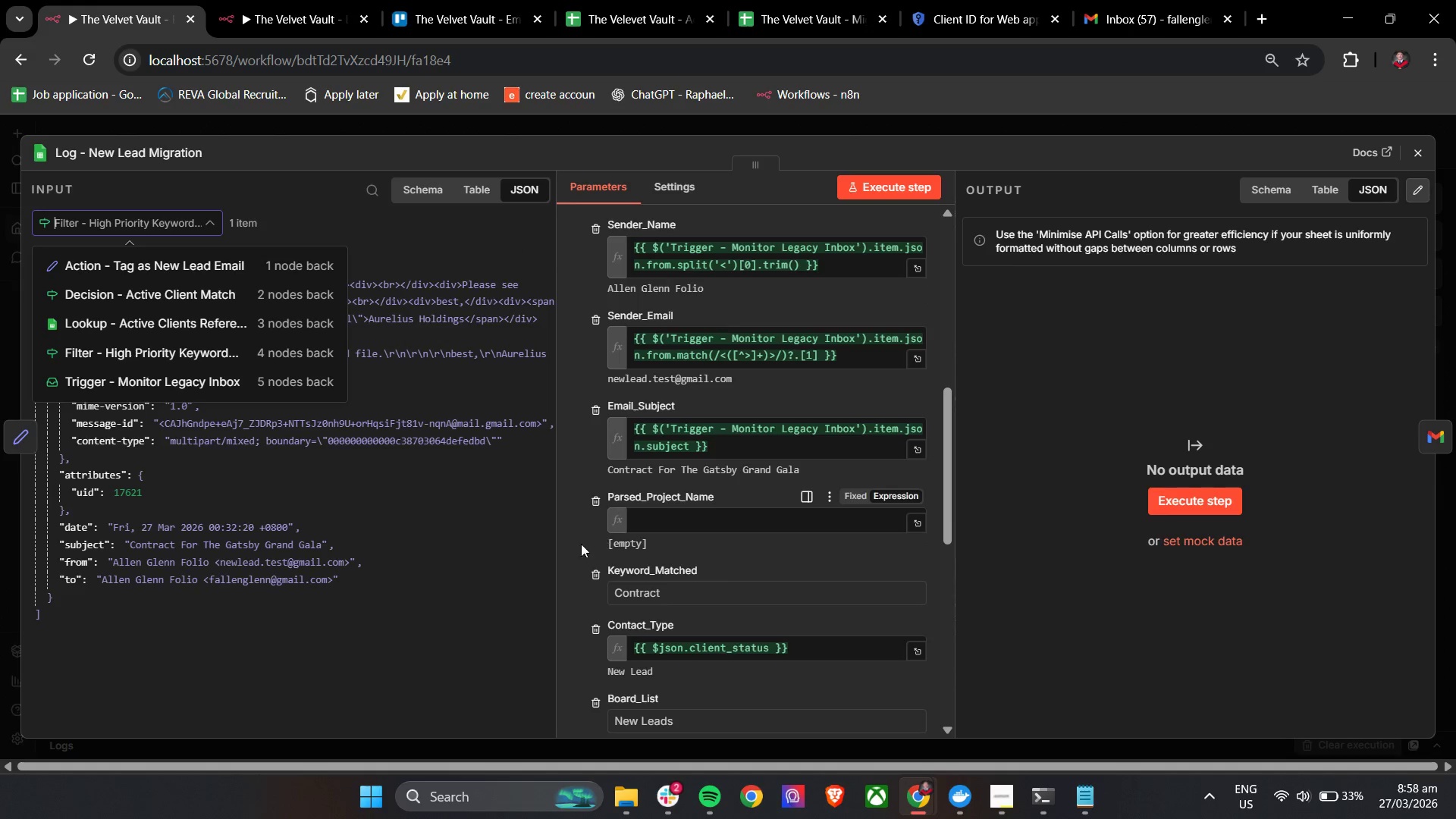 
left_click([574, 539])
 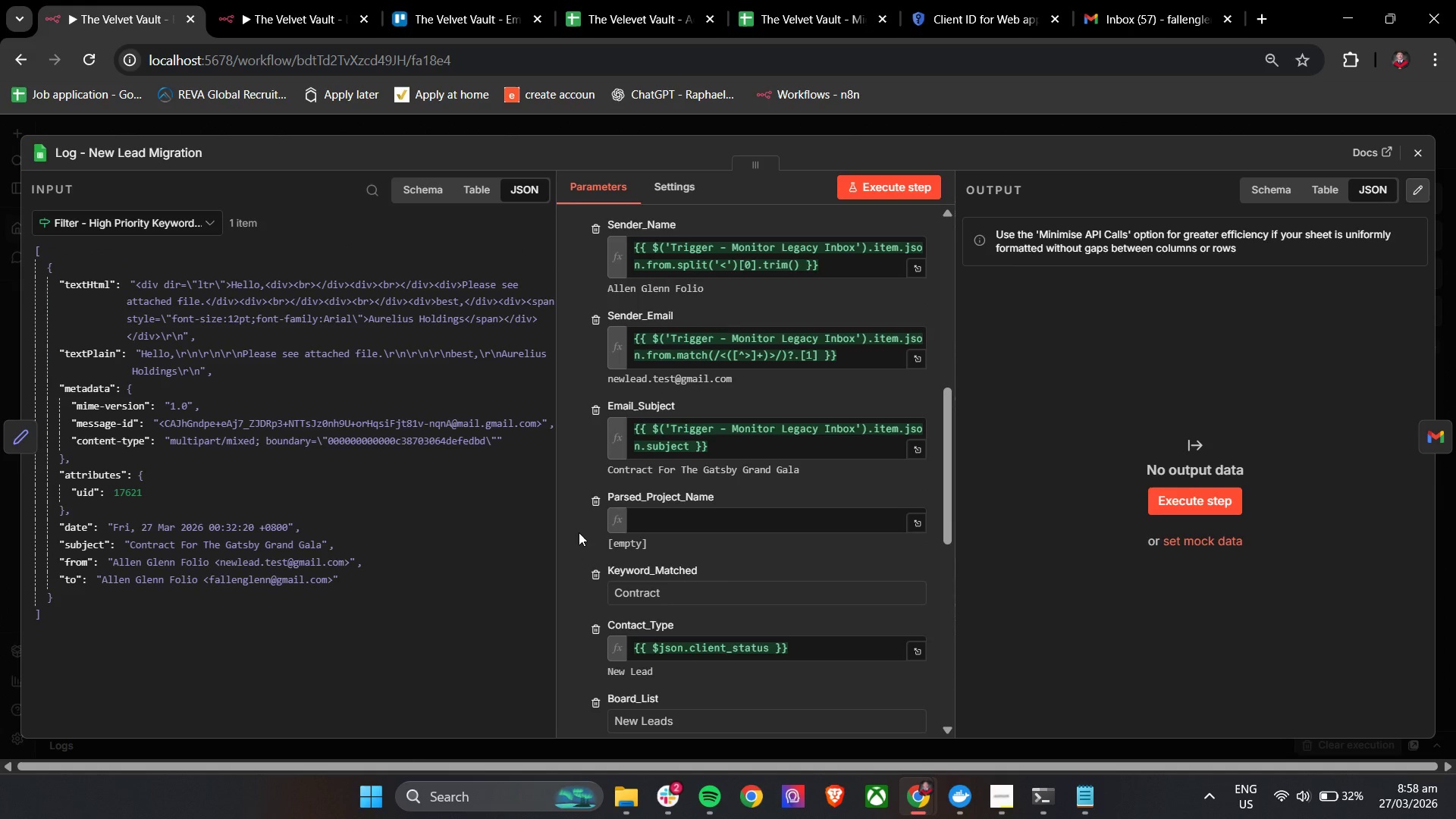 
wait(5.98)
 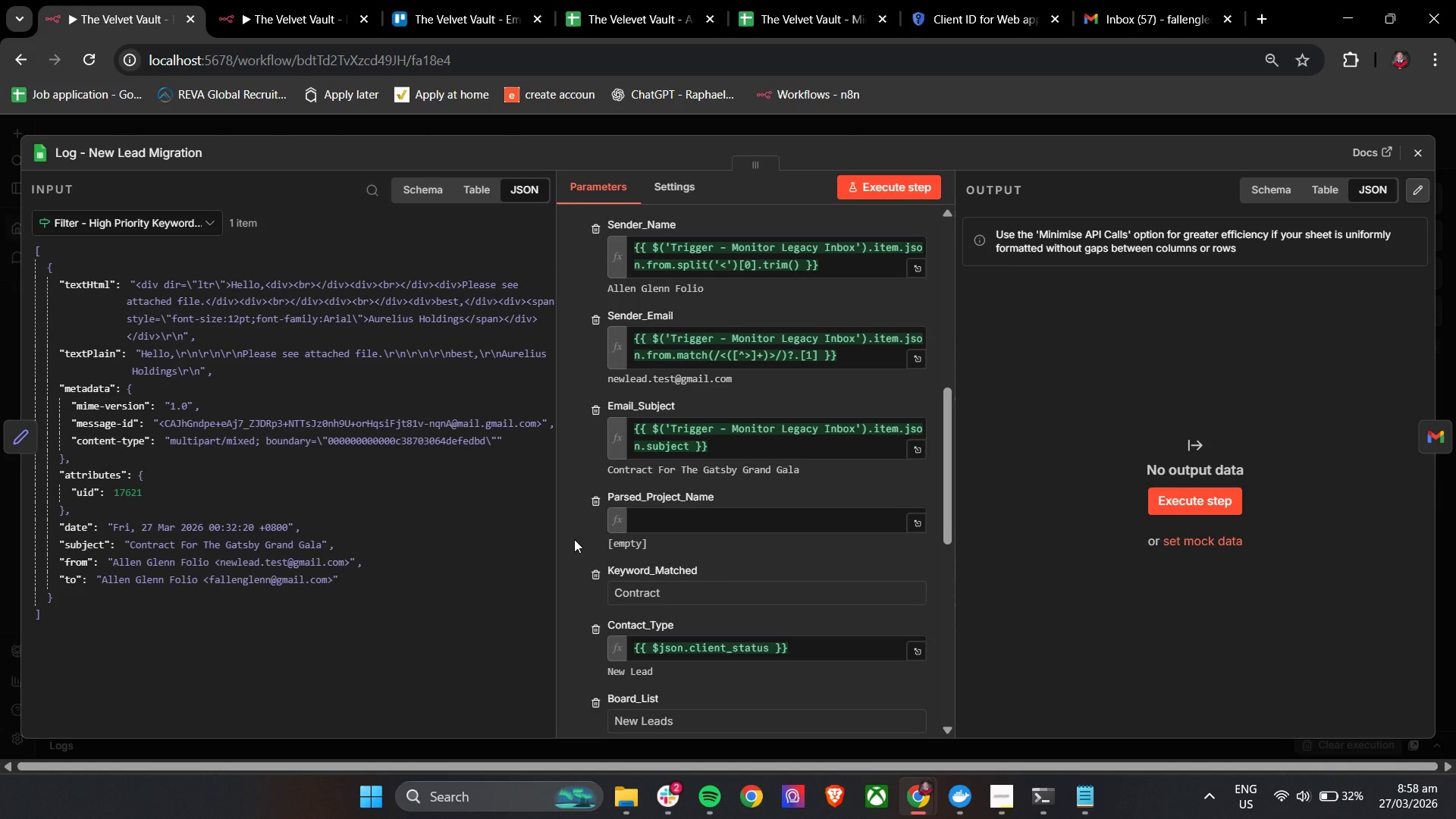 
left_click_drag(start_coordinate=[730, 448], to_coordinate=[607, 419])
 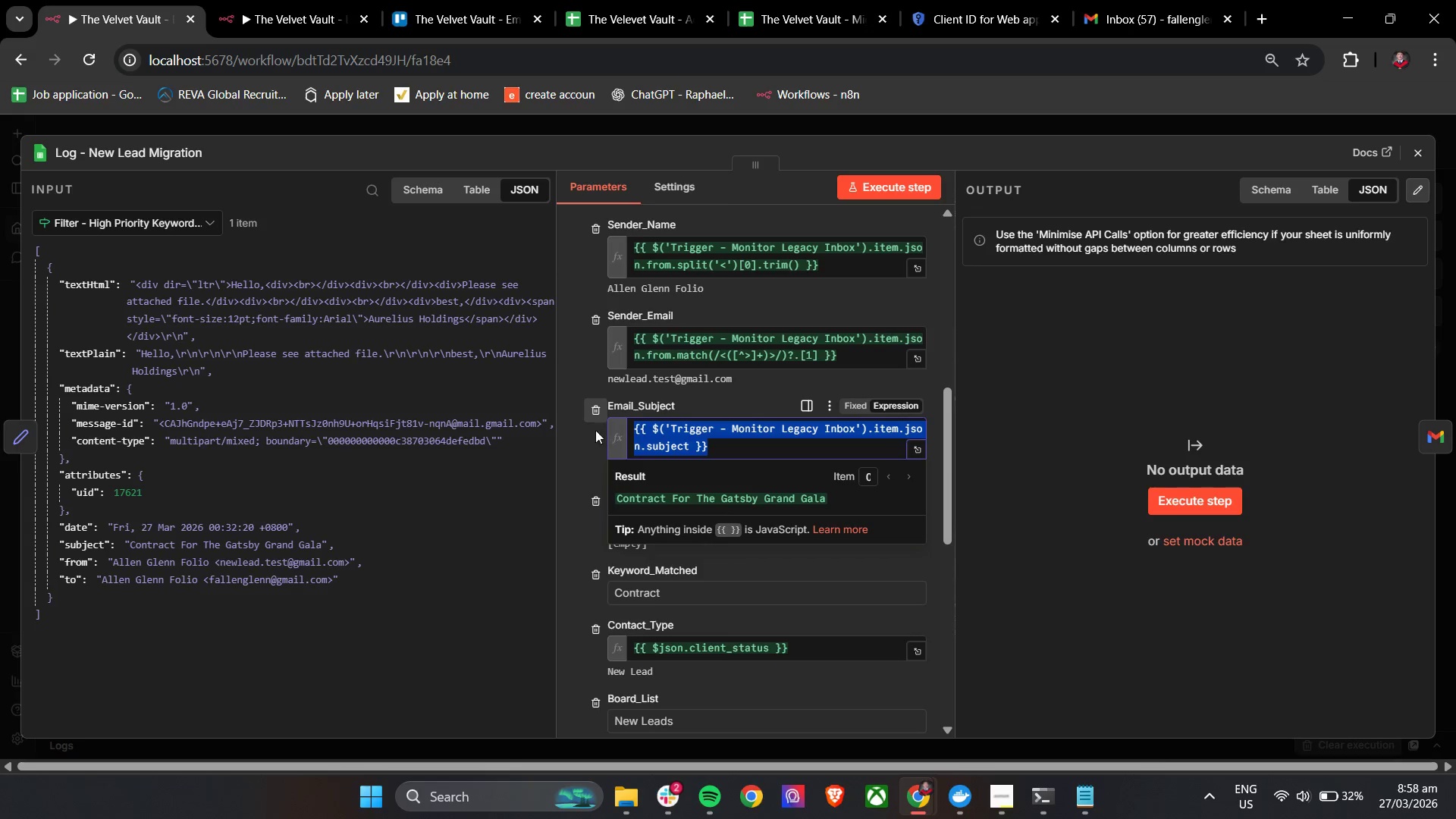 
key(Control+C)
 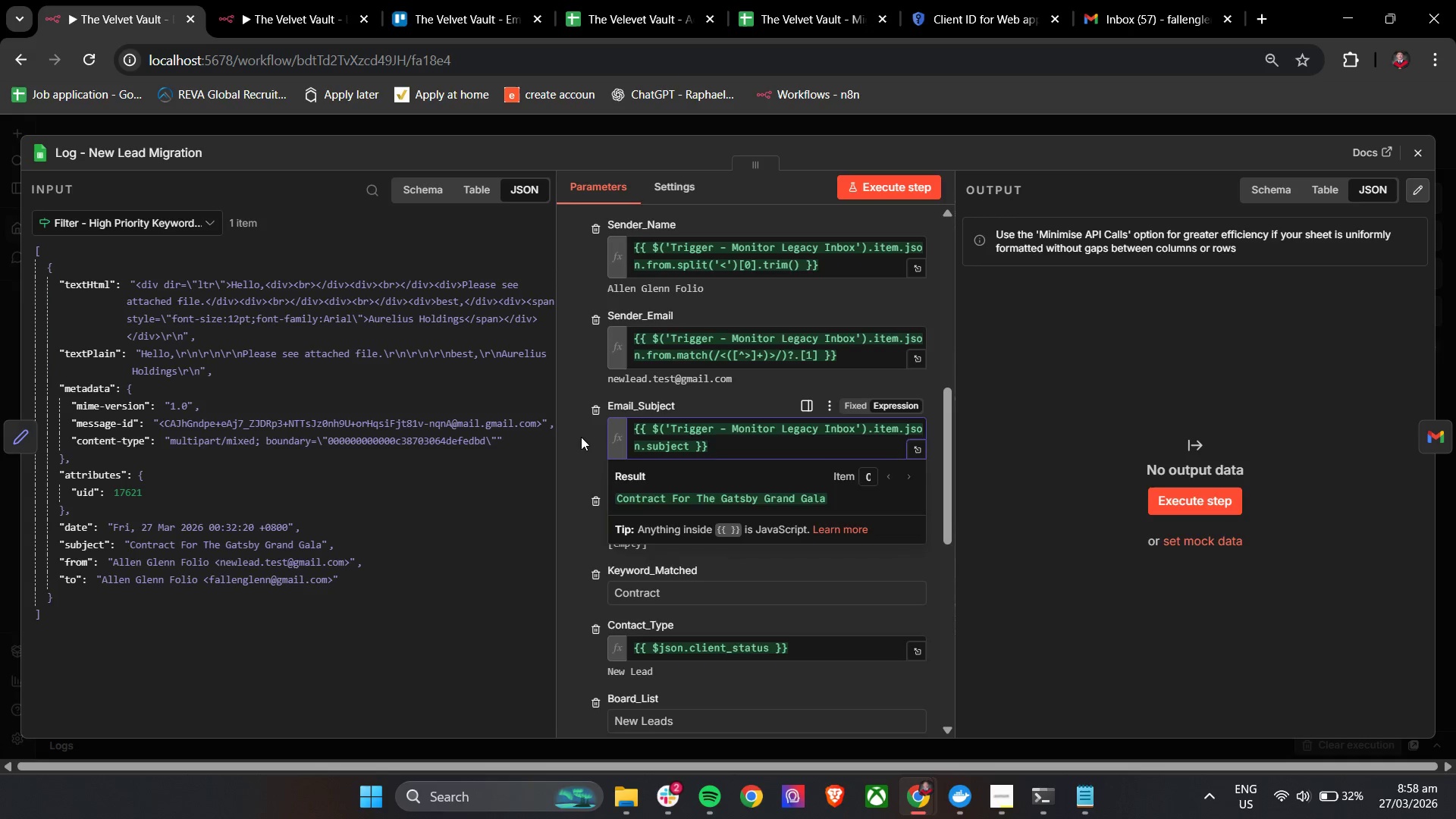 
left_click([581, 437])
 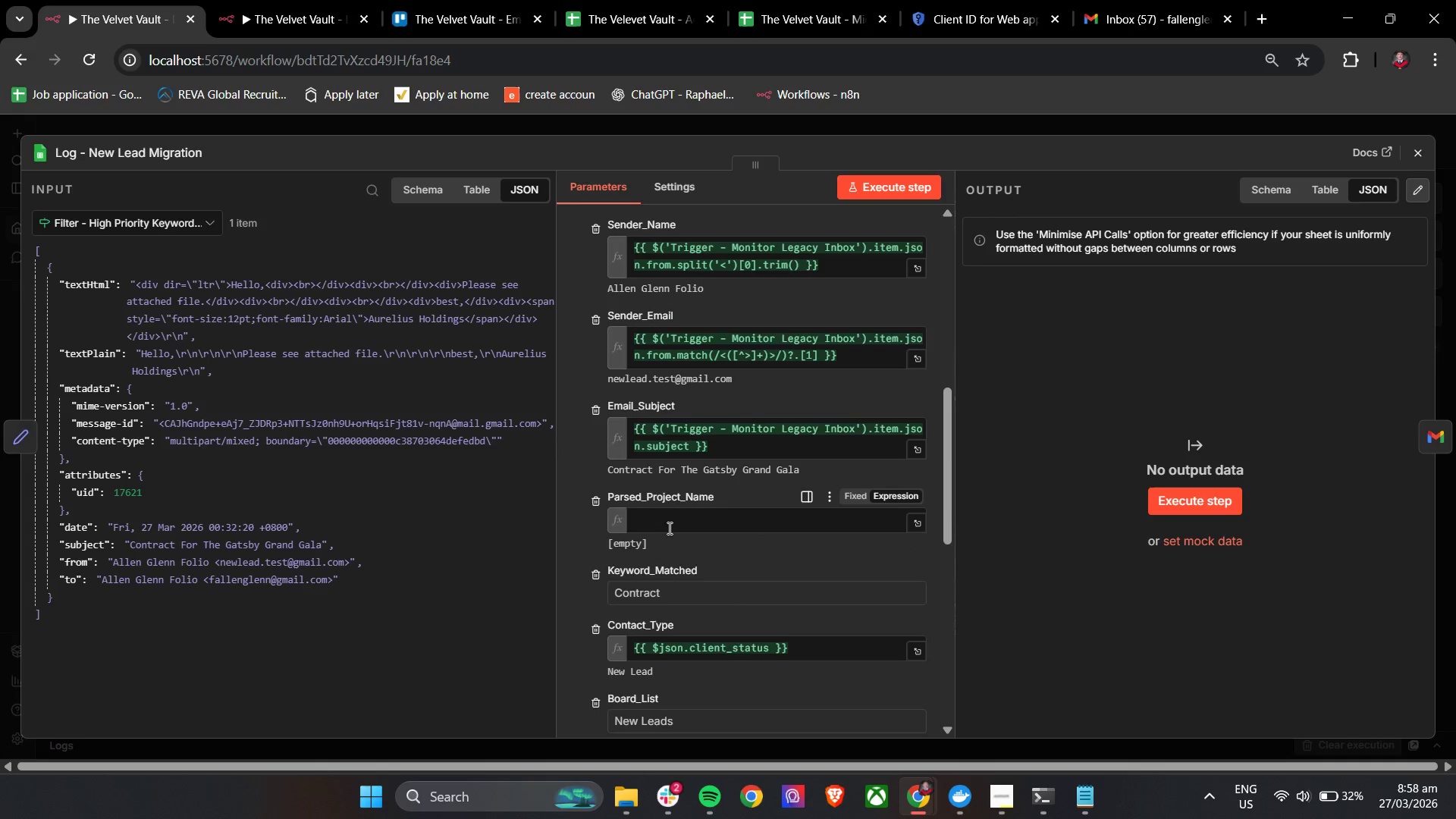 
left_click([669, 528])
 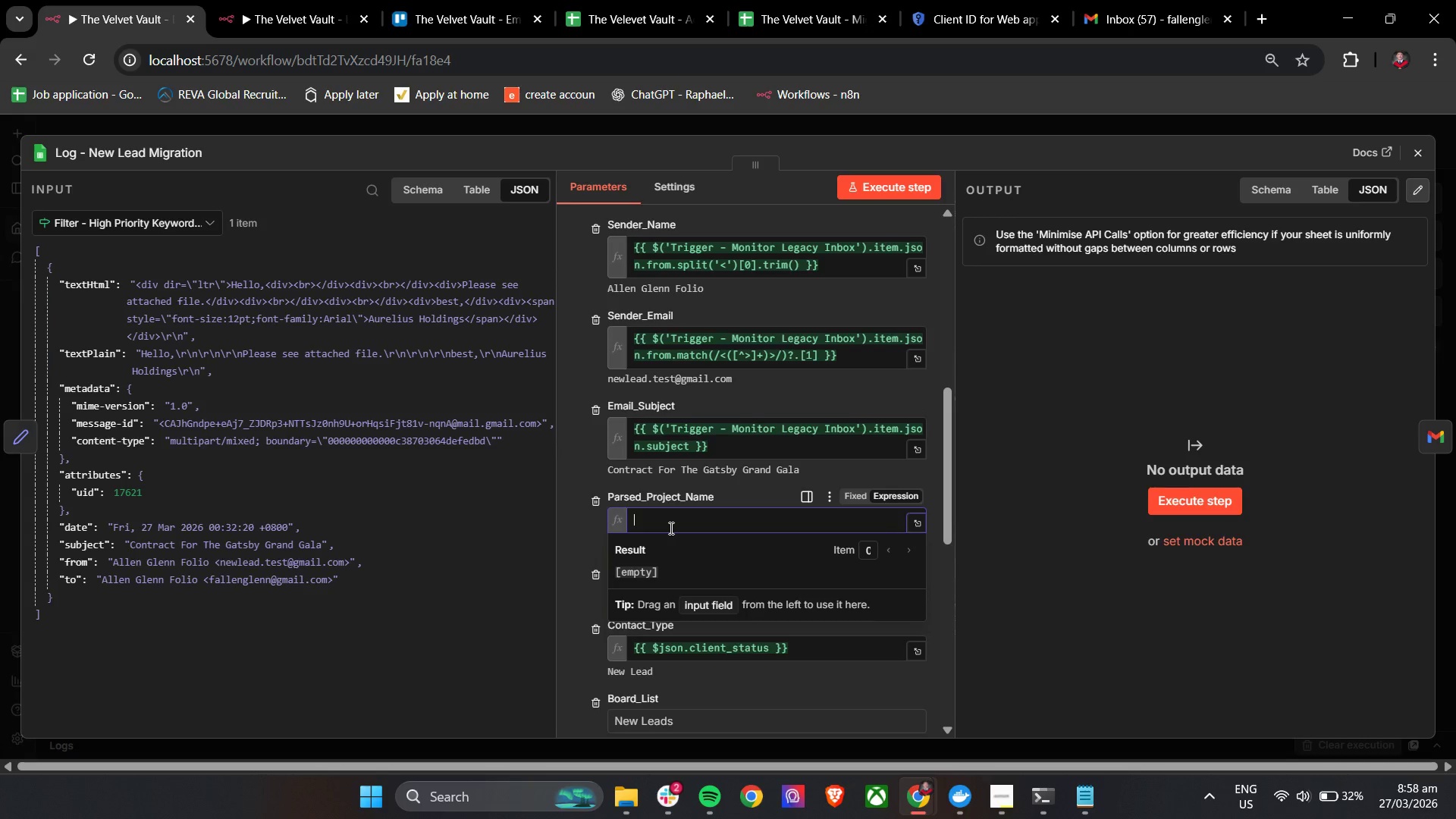 
key(Control+V)
 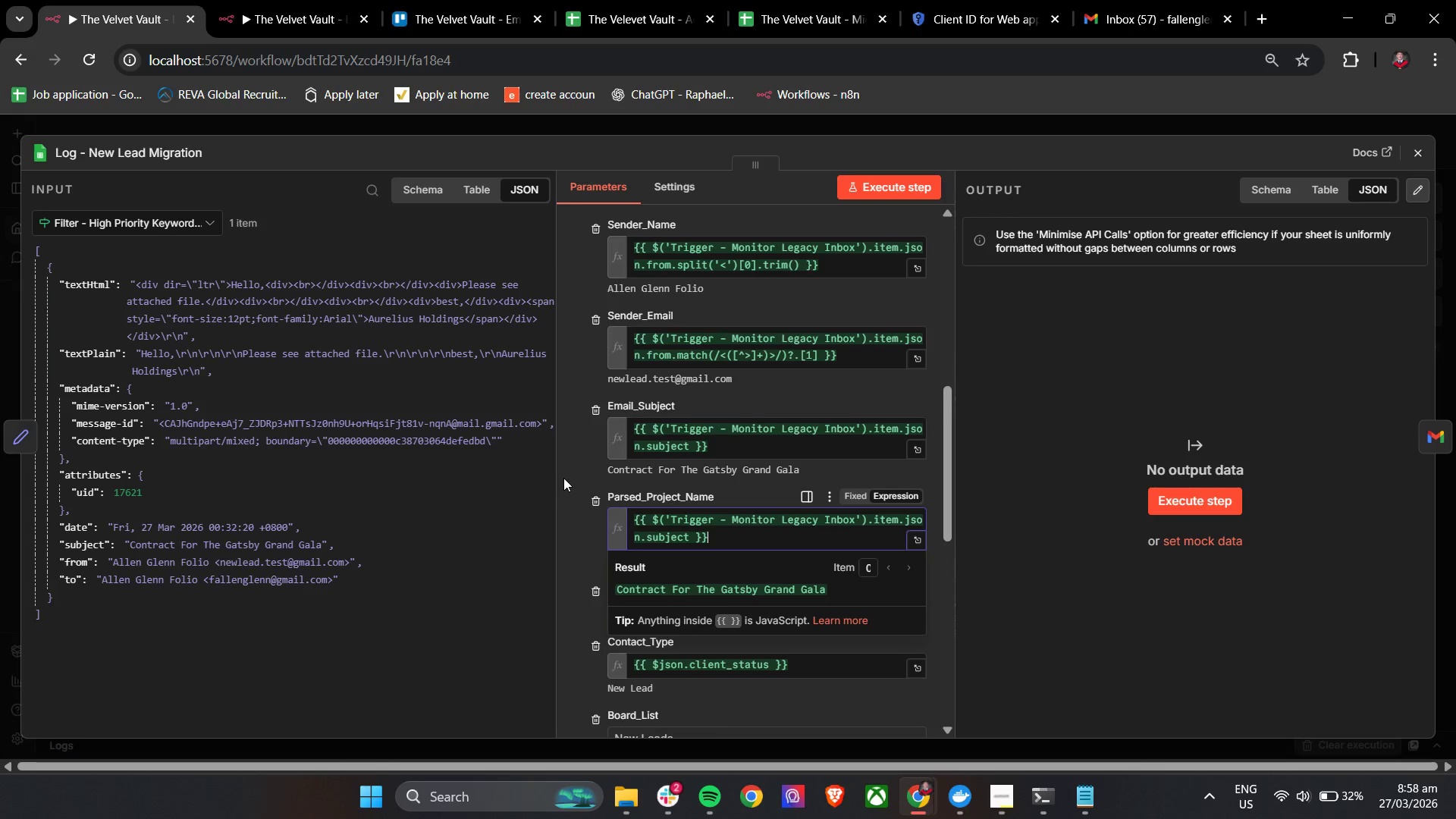 
left_click([563, 477])
 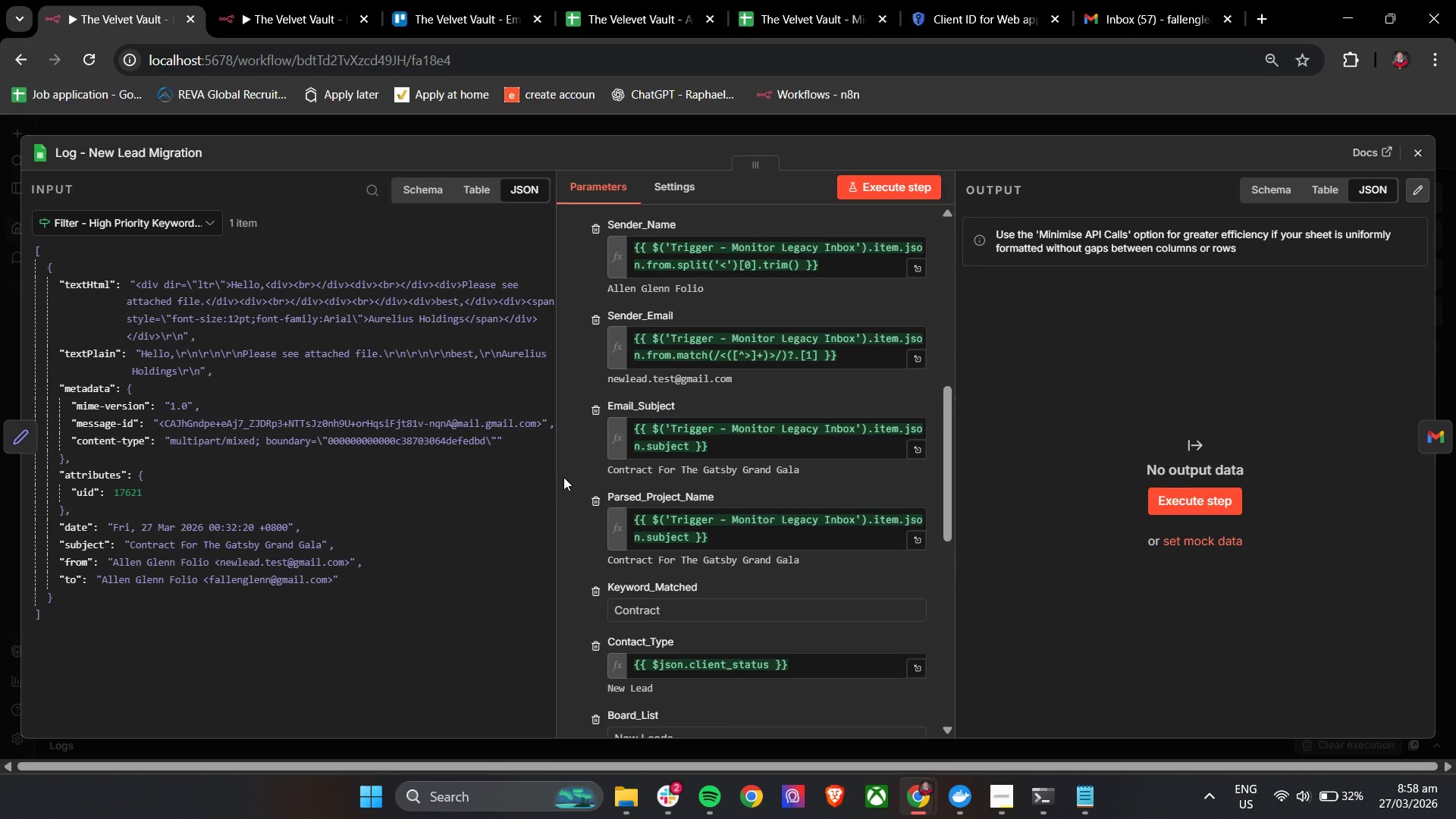 
scroll: coordinate [651, 541], scroll_direction: down, amount: 3.0
 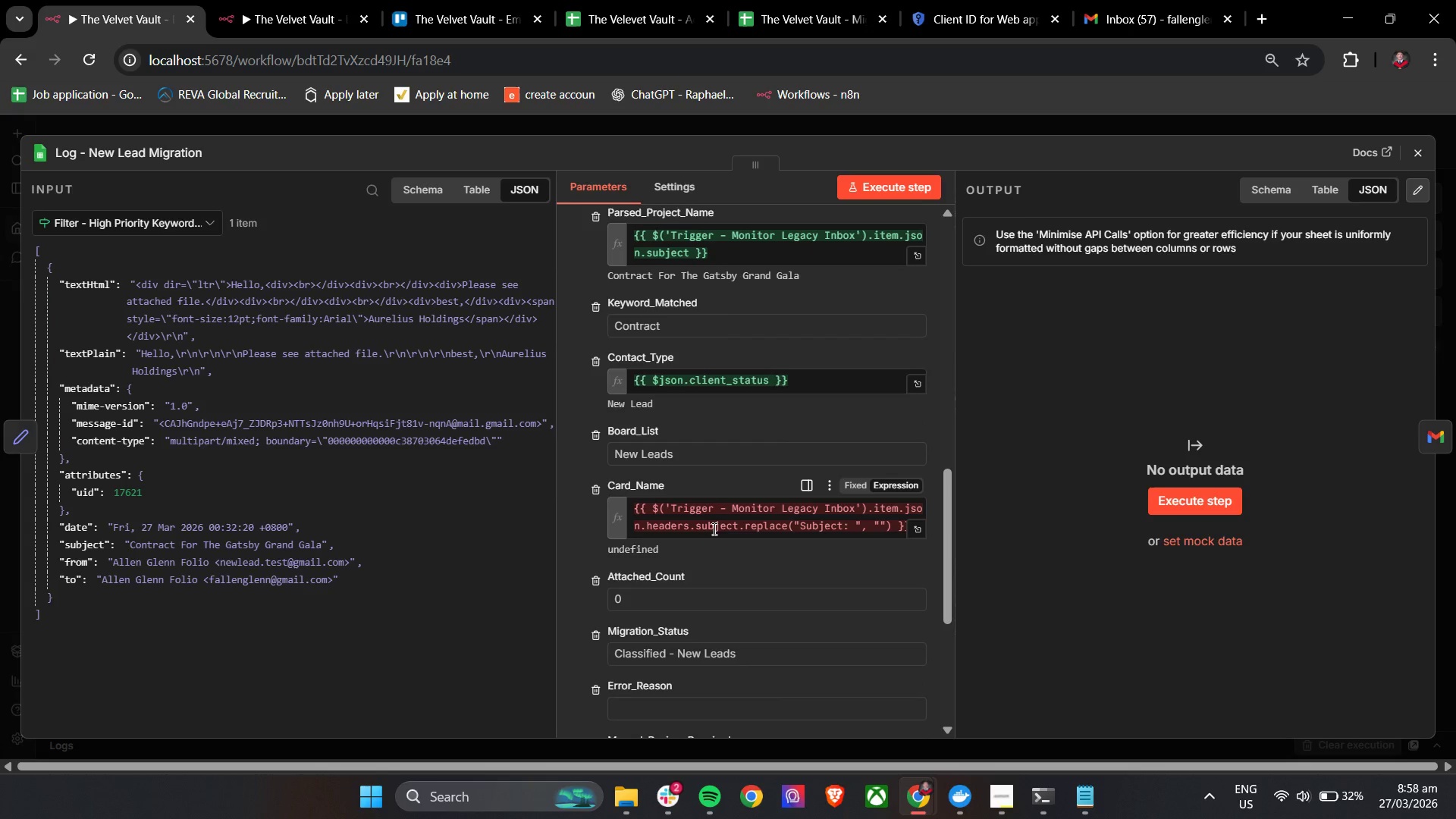 
hold_key(key=ShiftLeft, duration=0.84)
scroll: coordinate [685, 613], scroll_direction: down, amount: 15.0
 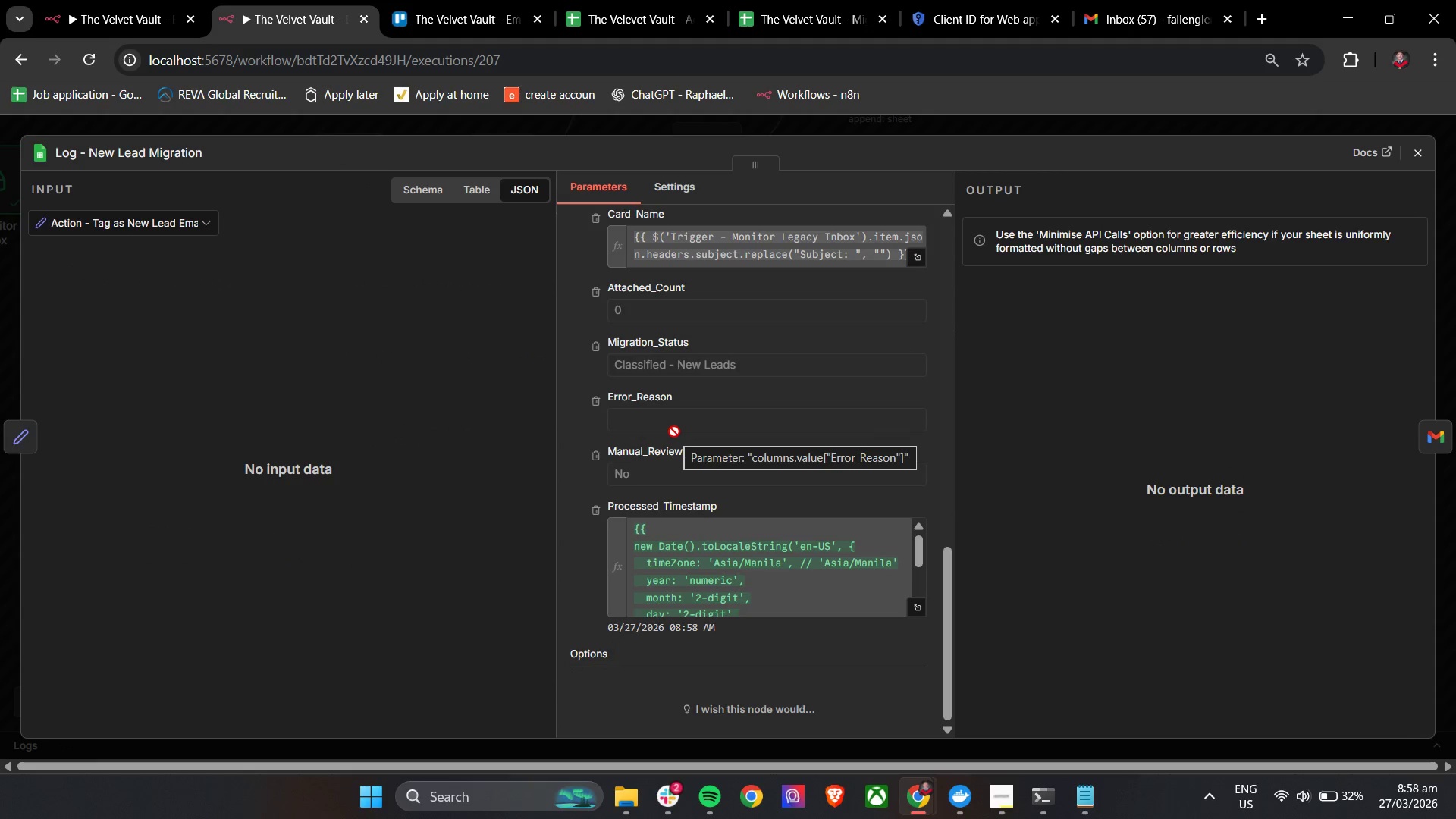 
scroll: coordinate [674, 431], scroll_direction: up, amount: 2.0
 